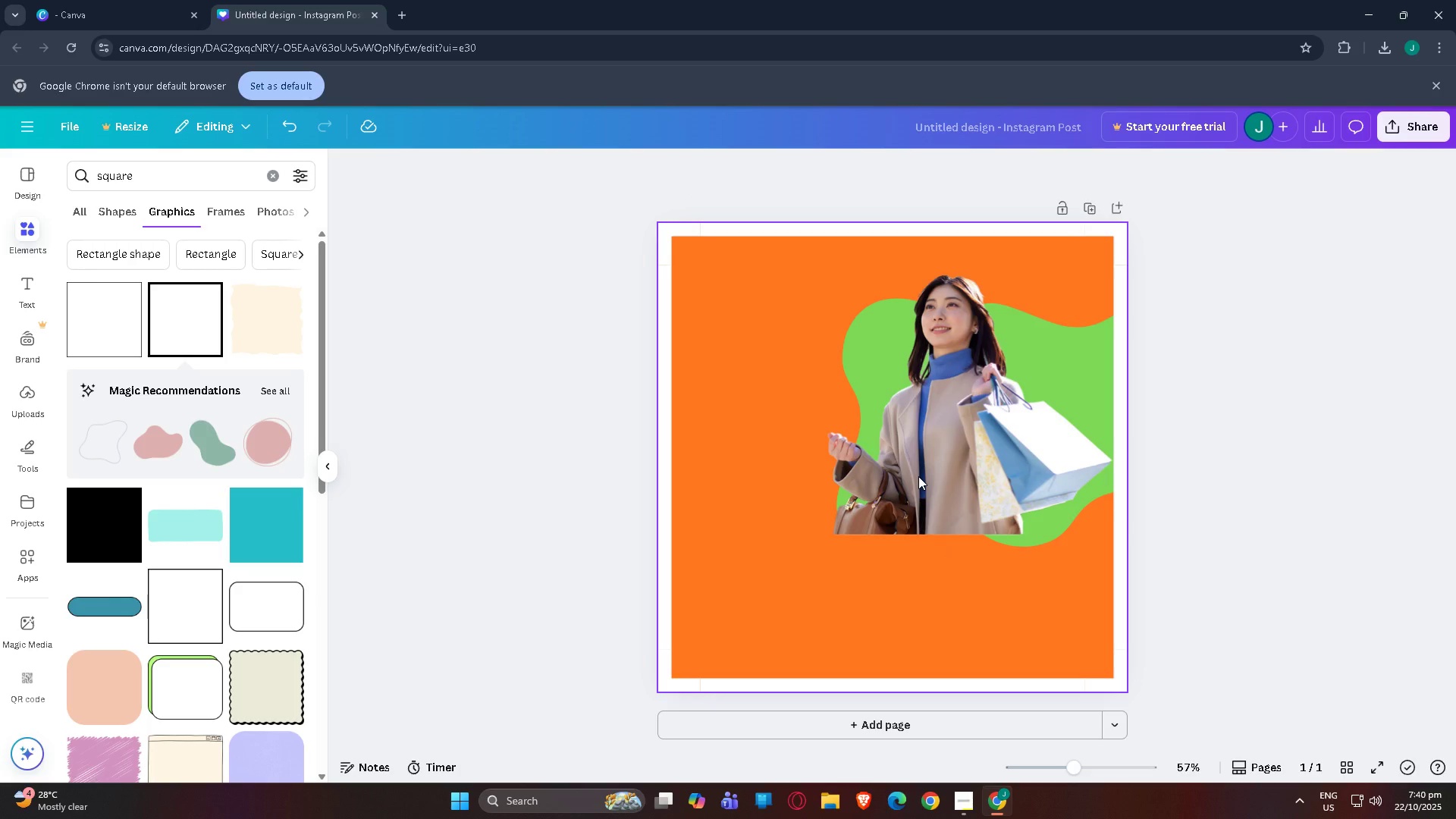 
left_click_drag(start_coordinate=[918, 476], to_coordinate=[918, 472])
 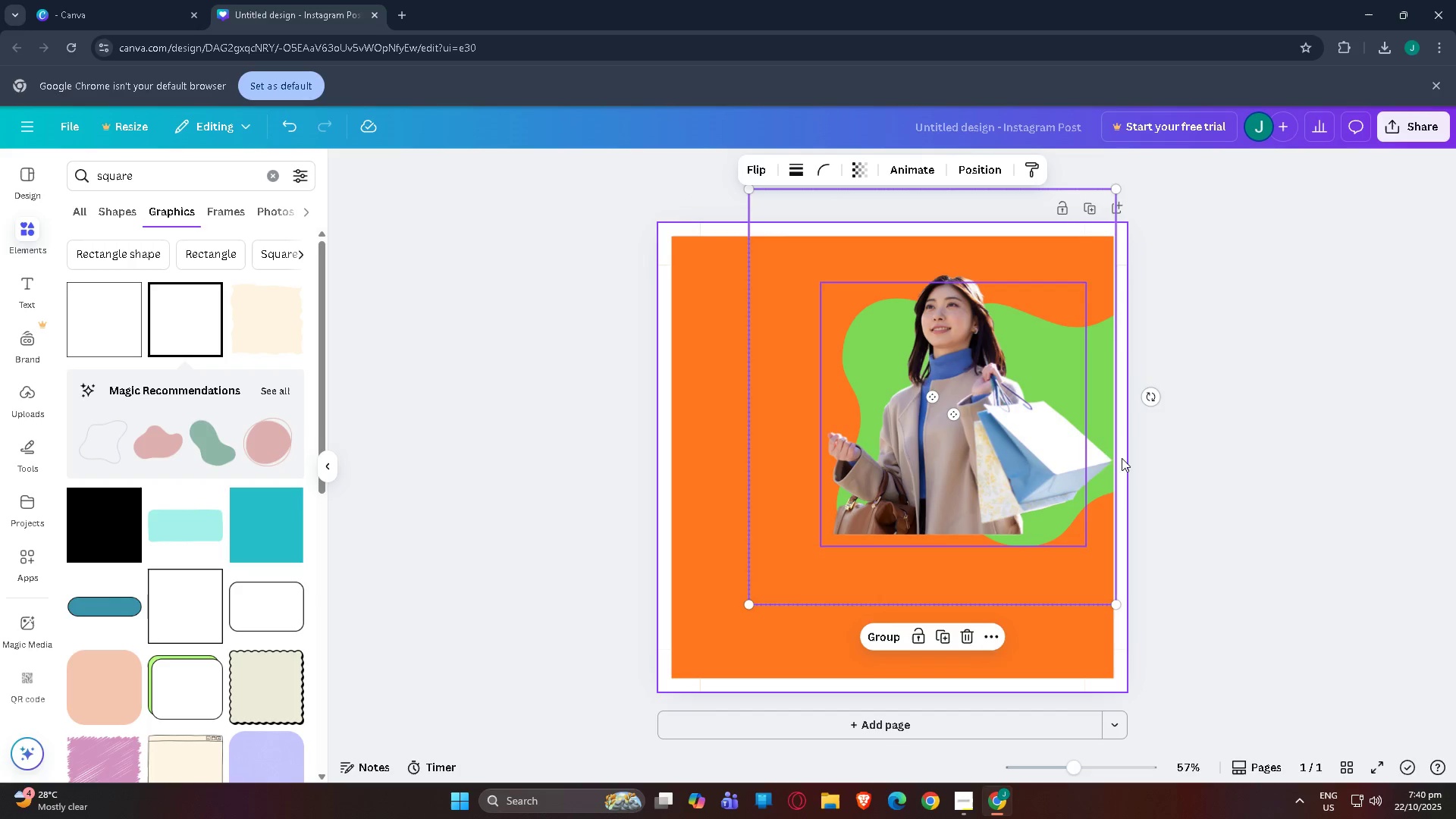 
left_click([1111, 458])
 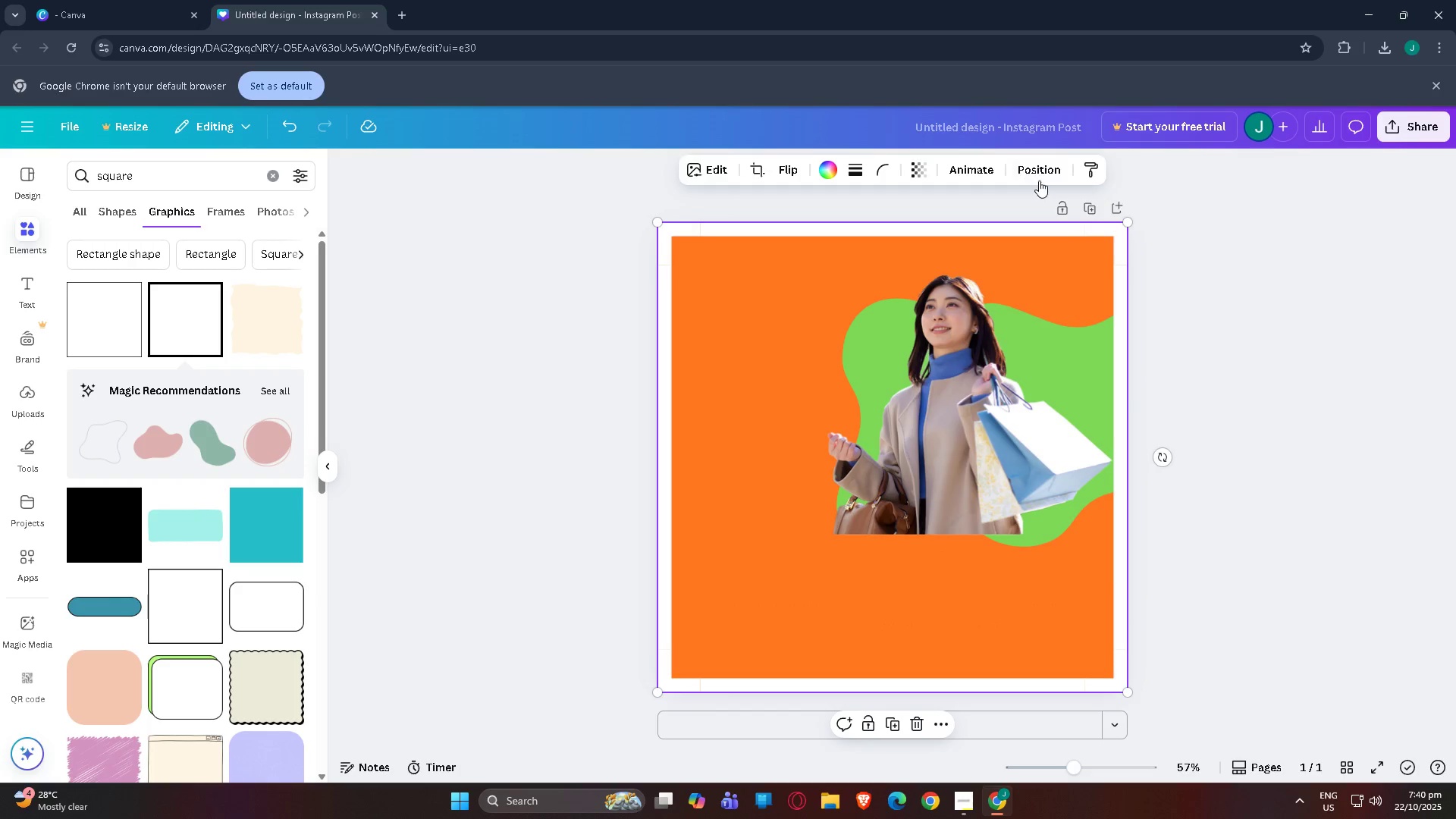 
left_click([1037, 167])
 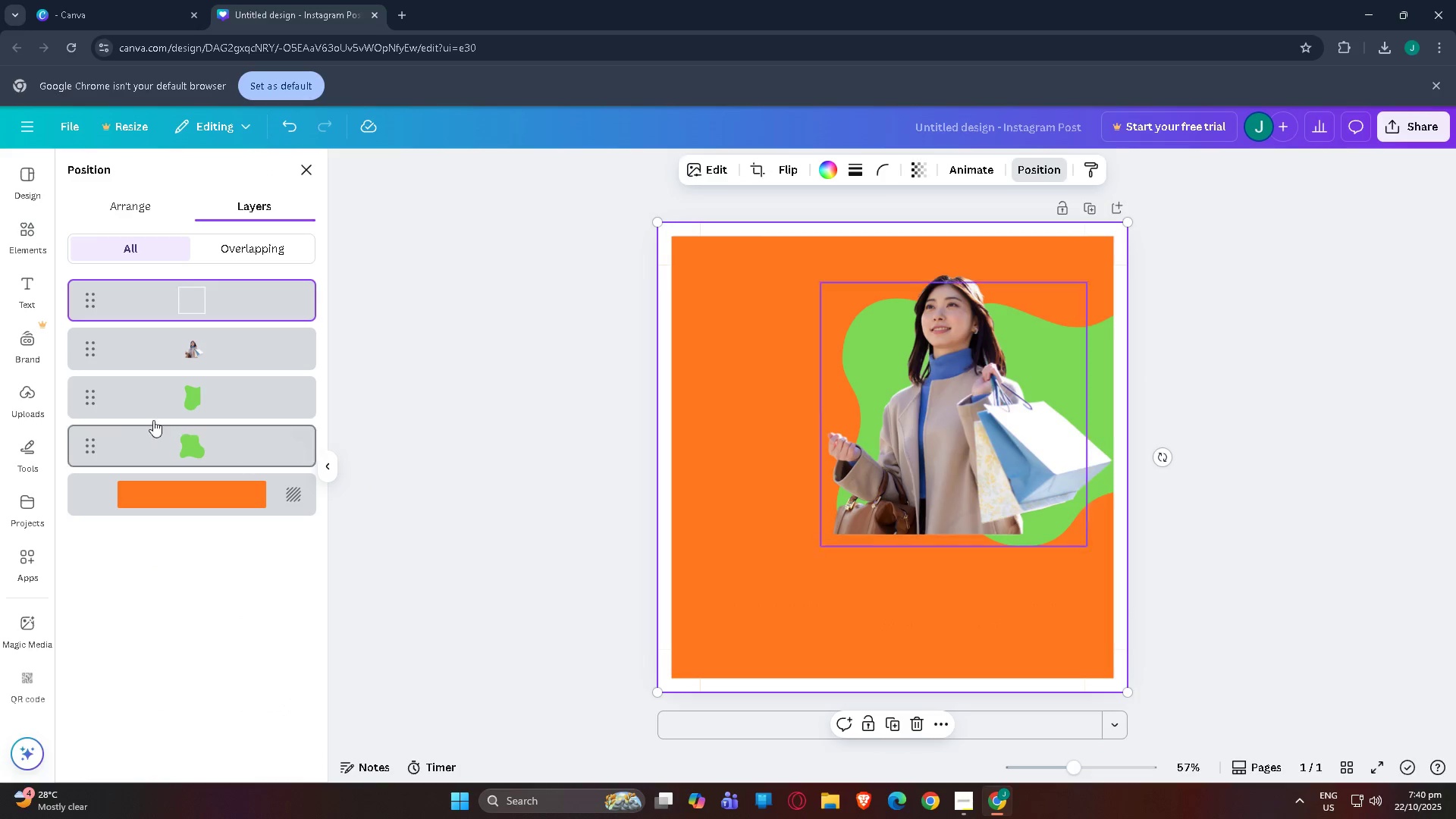 
mouse_move([204, 397])
 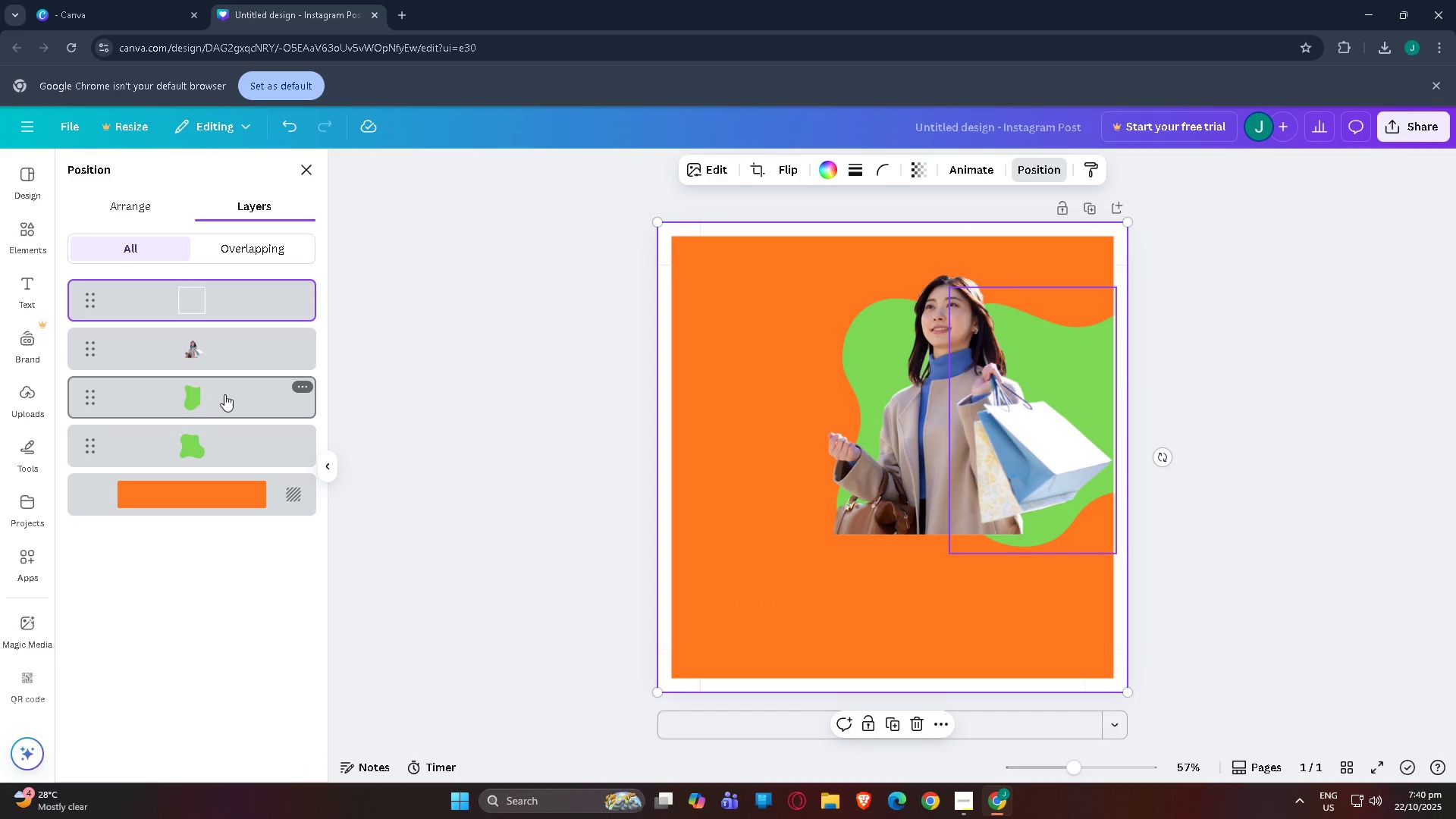 
scroll: coordinate [866, 588], scroll_direction: down, amount: 4.0
 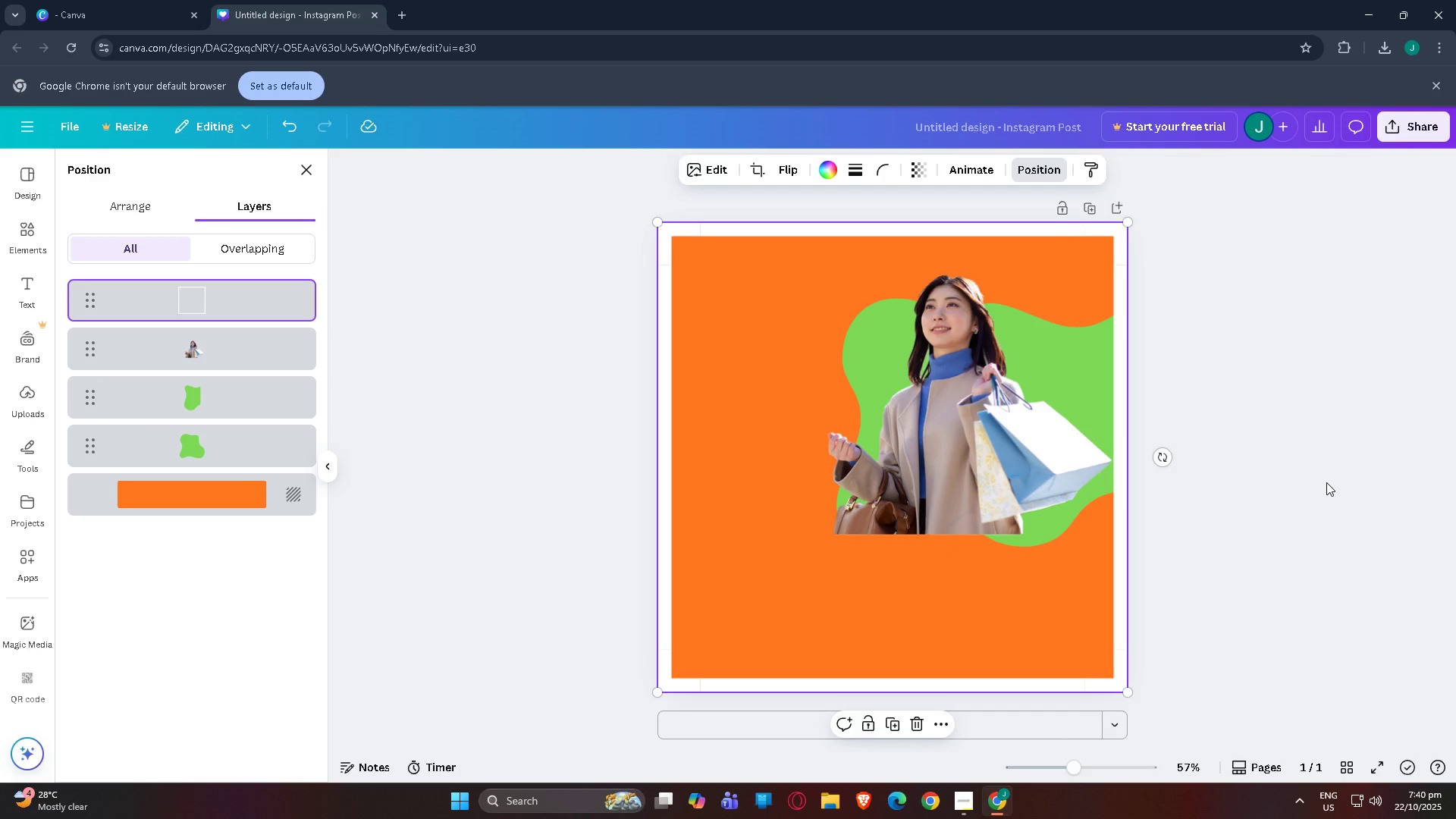 
left_click([1326, 482])
 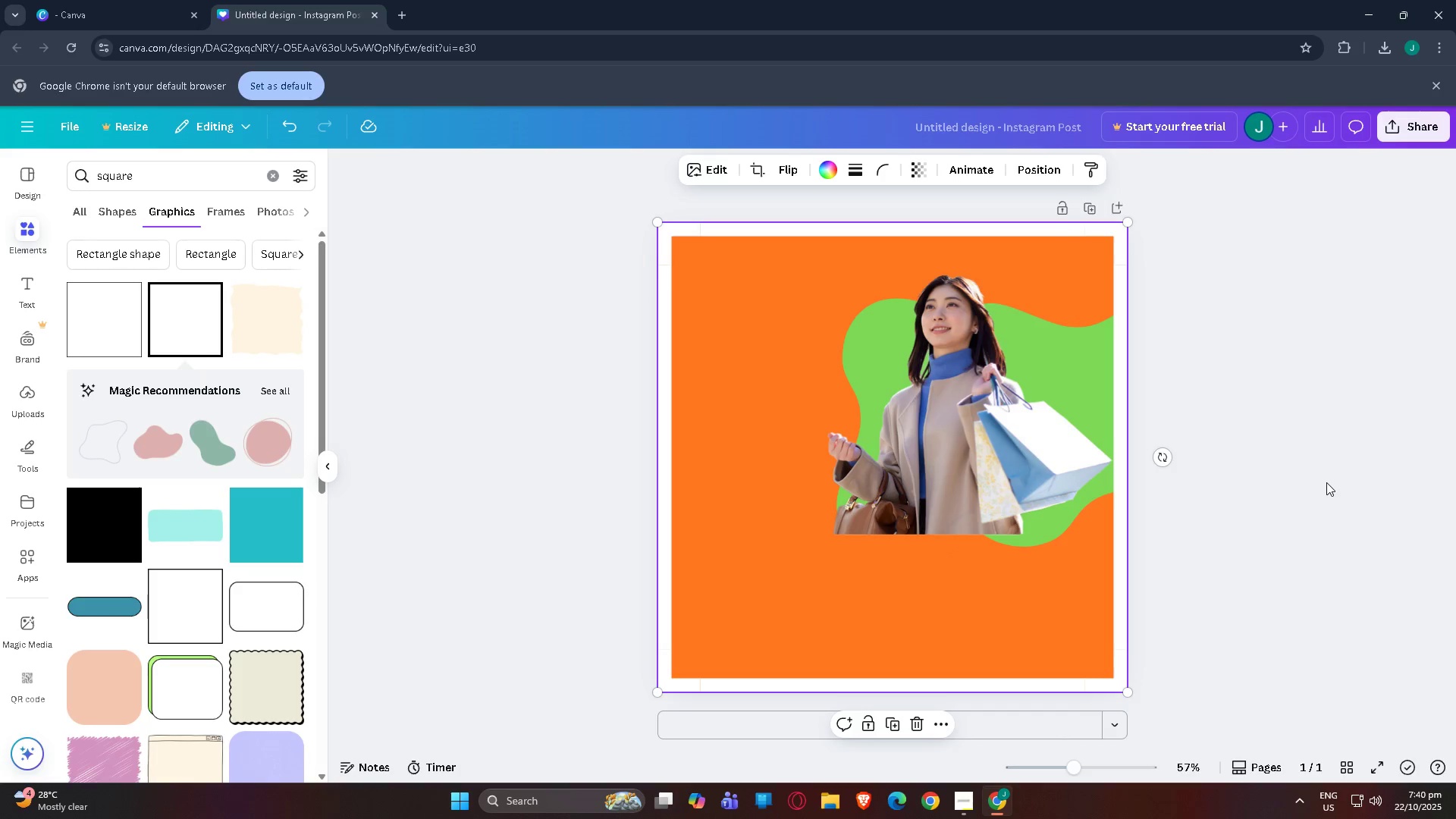 
left_click([1326, 482])
 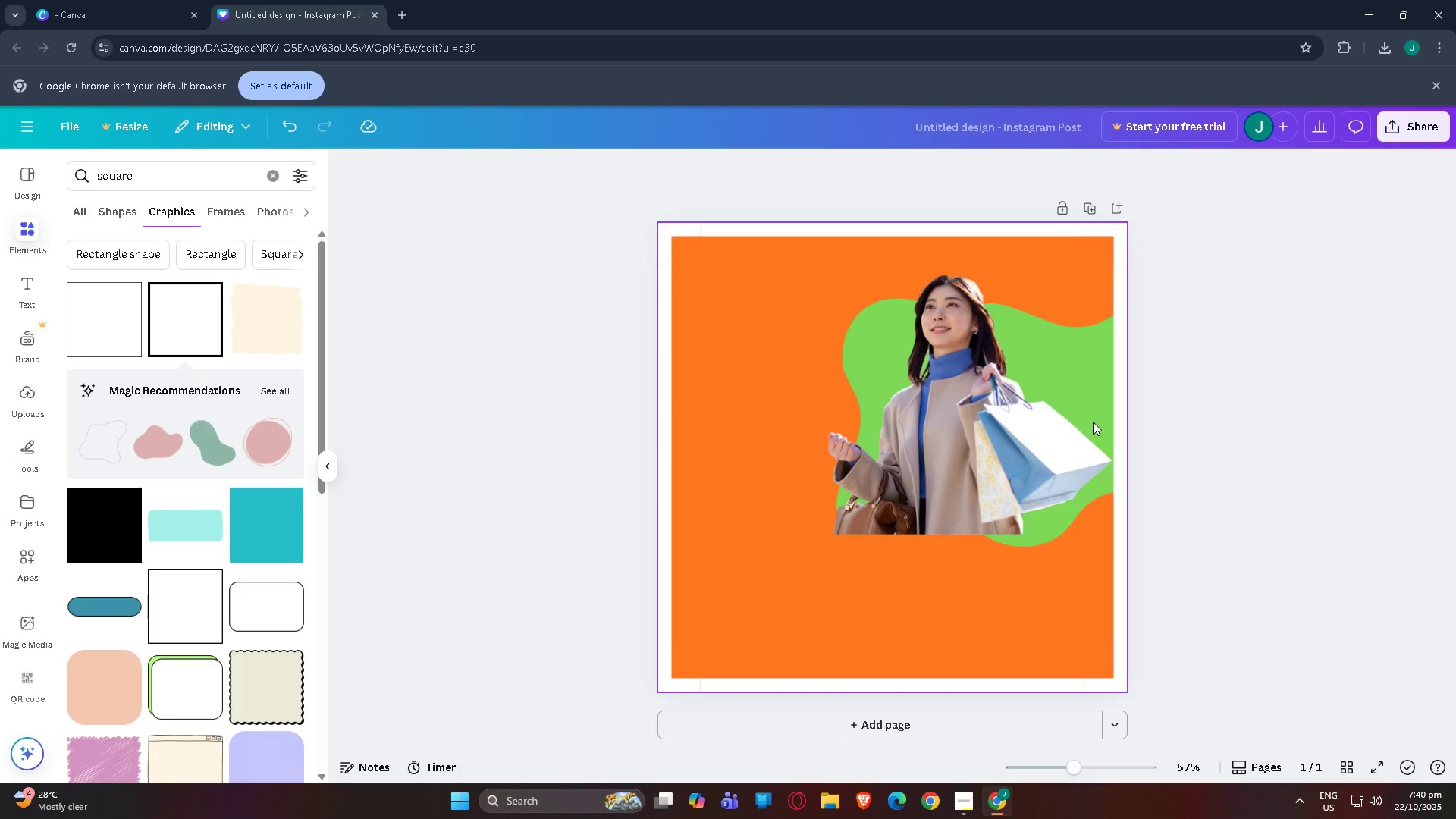 
left_click([961, 369])
 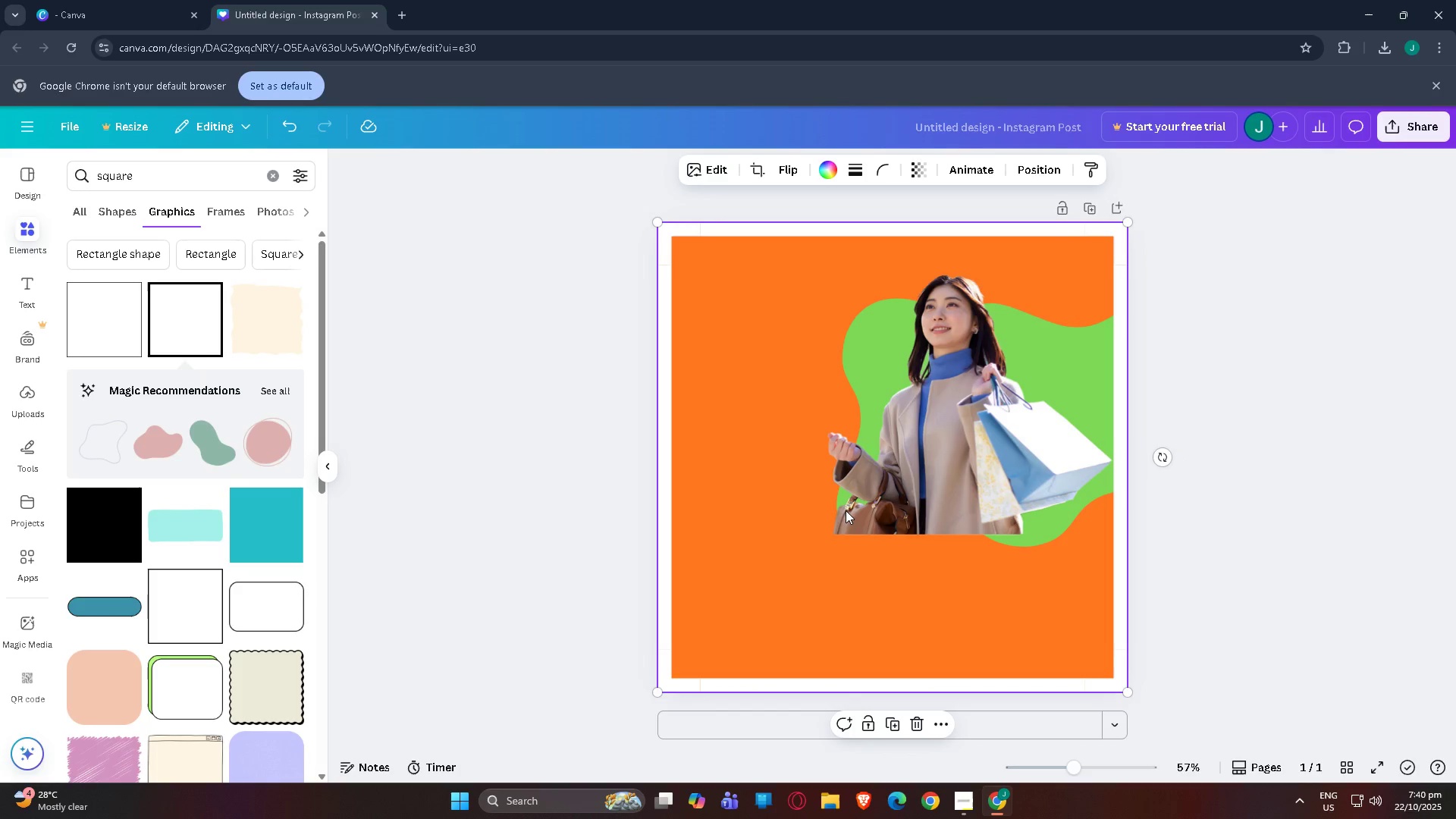 
left_click([846, 510])
 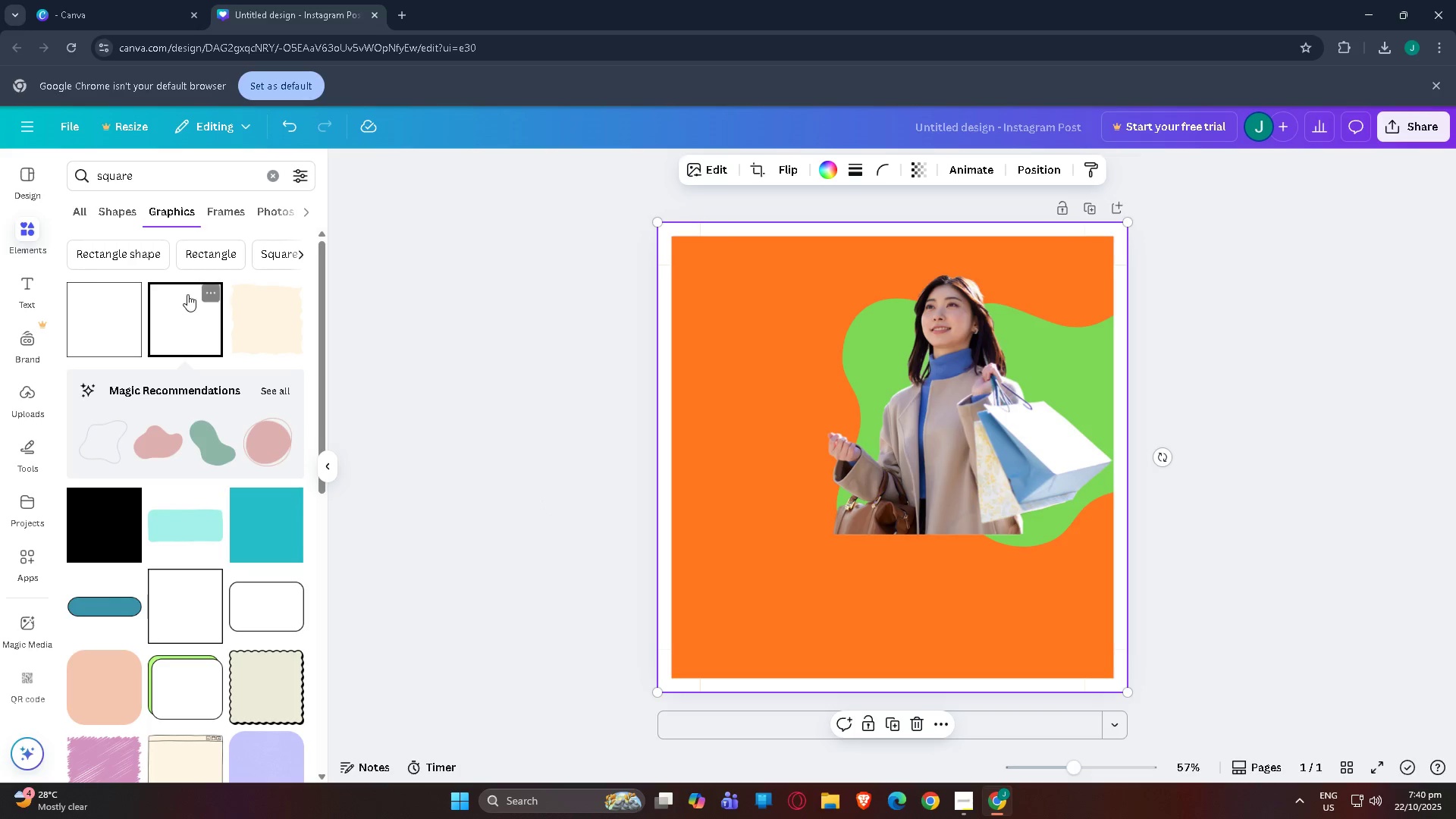 
left_click([1043, 165])
 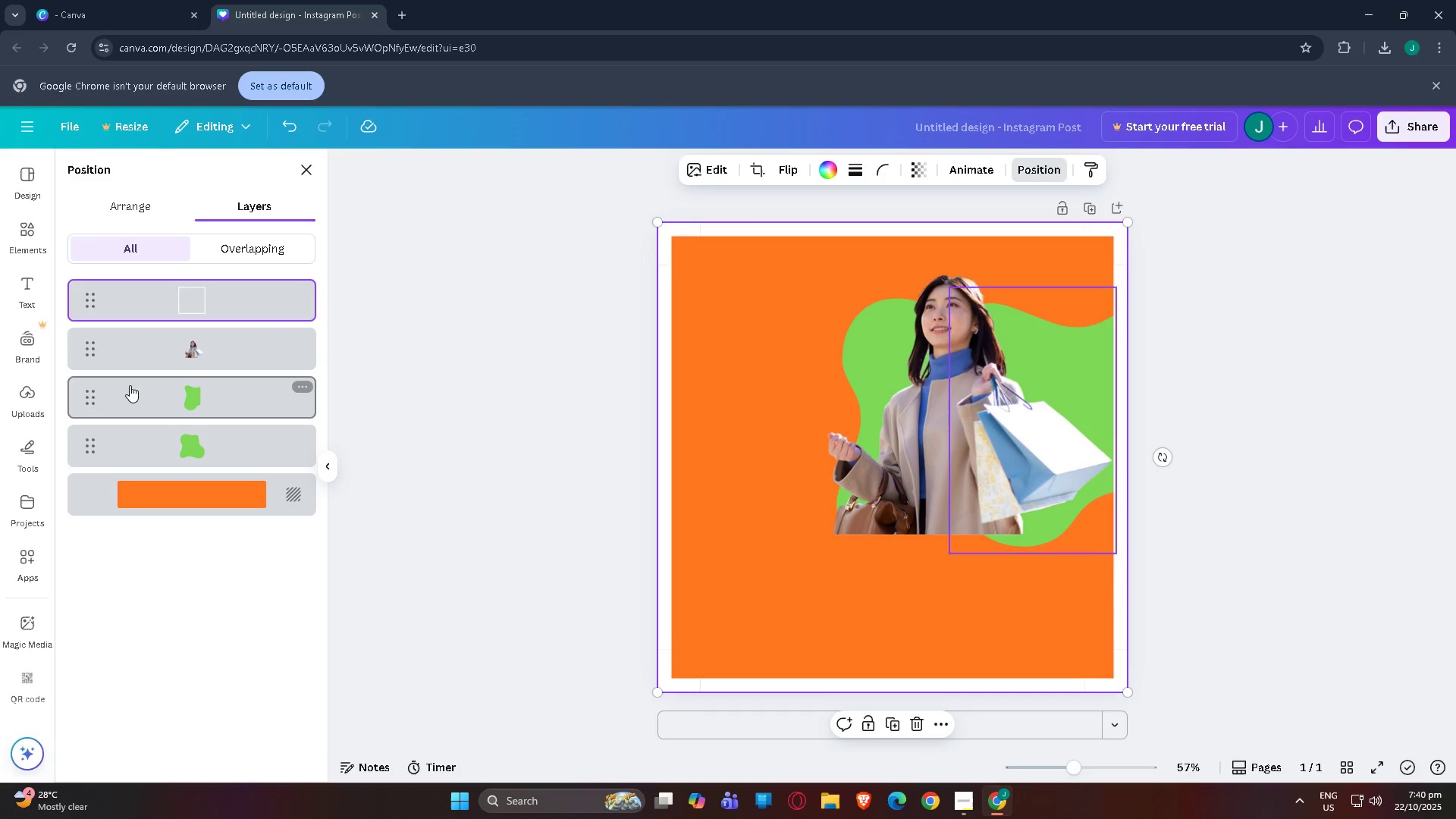 
left_click([134, 363])
 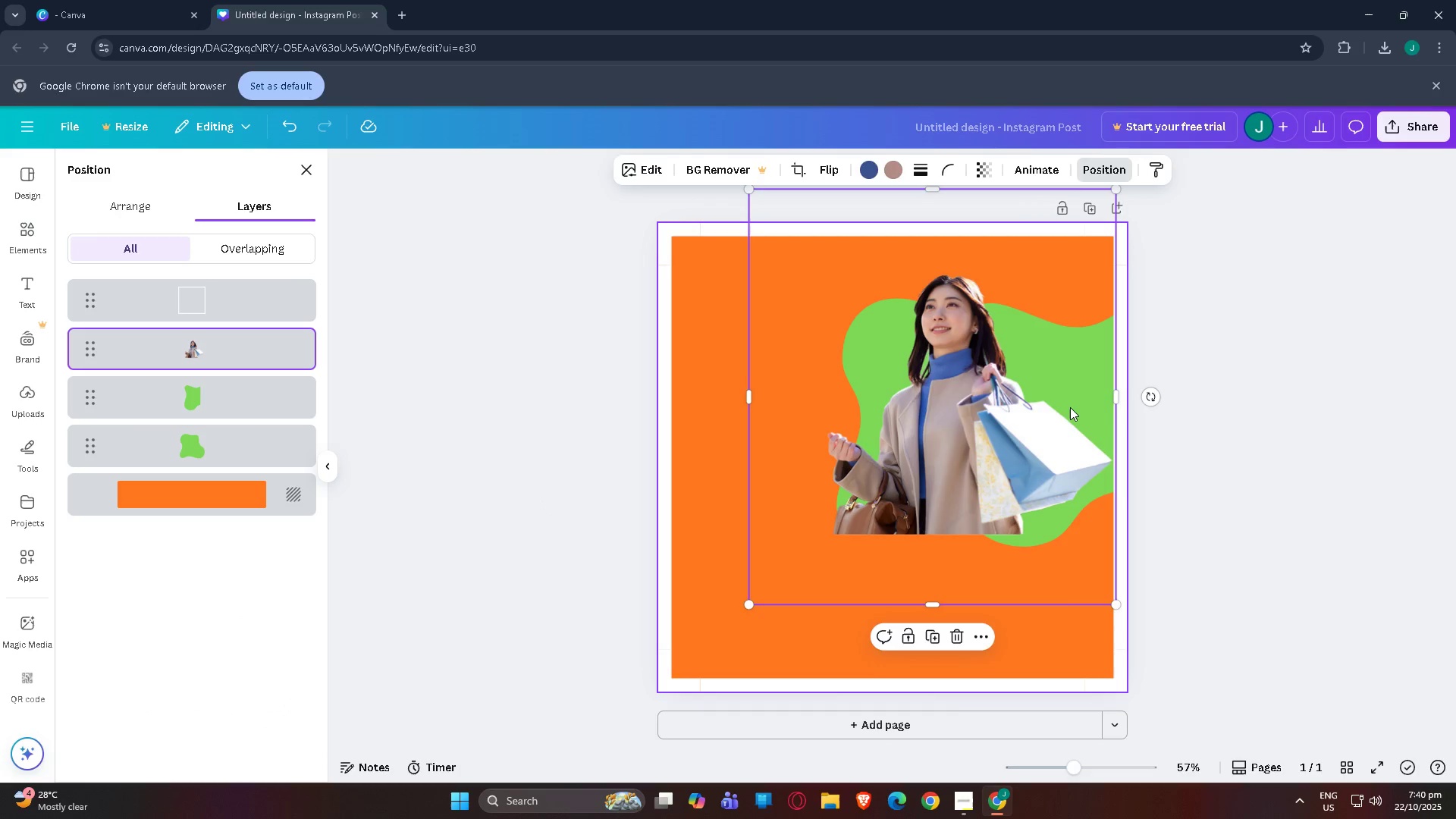 
left_click_drag(start_coordinate=[1072, 407], to_coordinate=[1102, 448])
 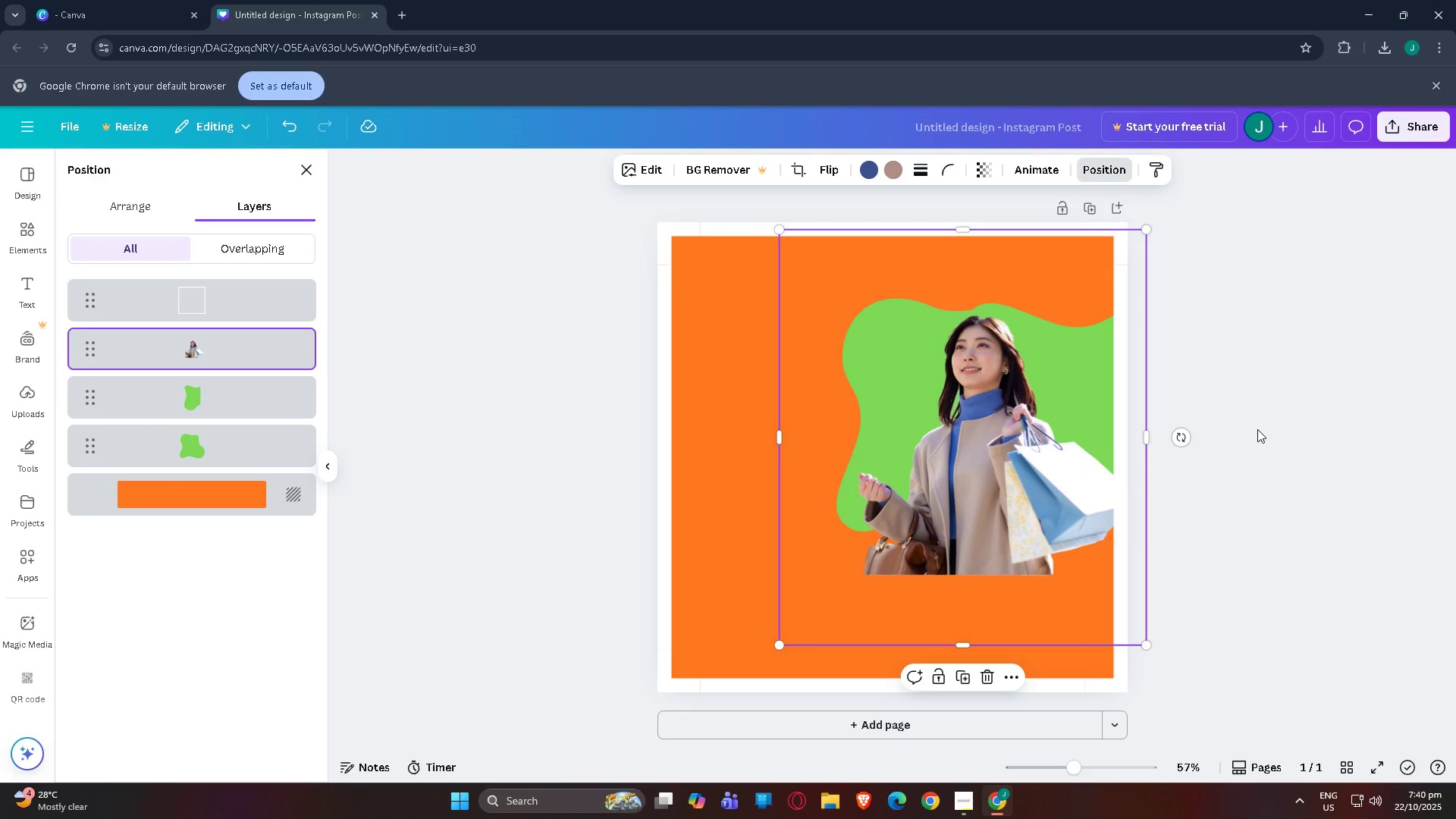 
left_click([1257, 429])
 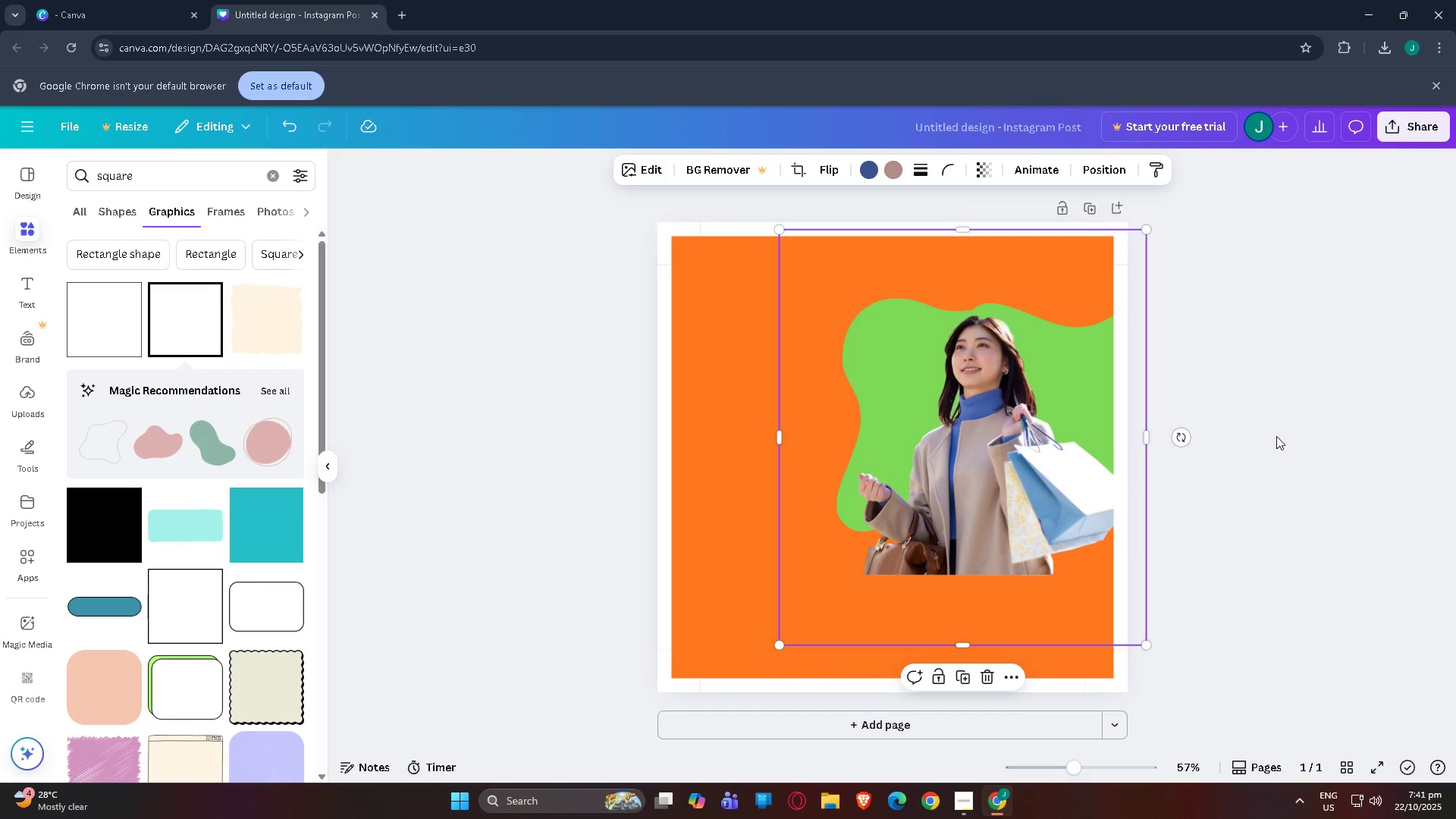 
left_click([1276, 436])
 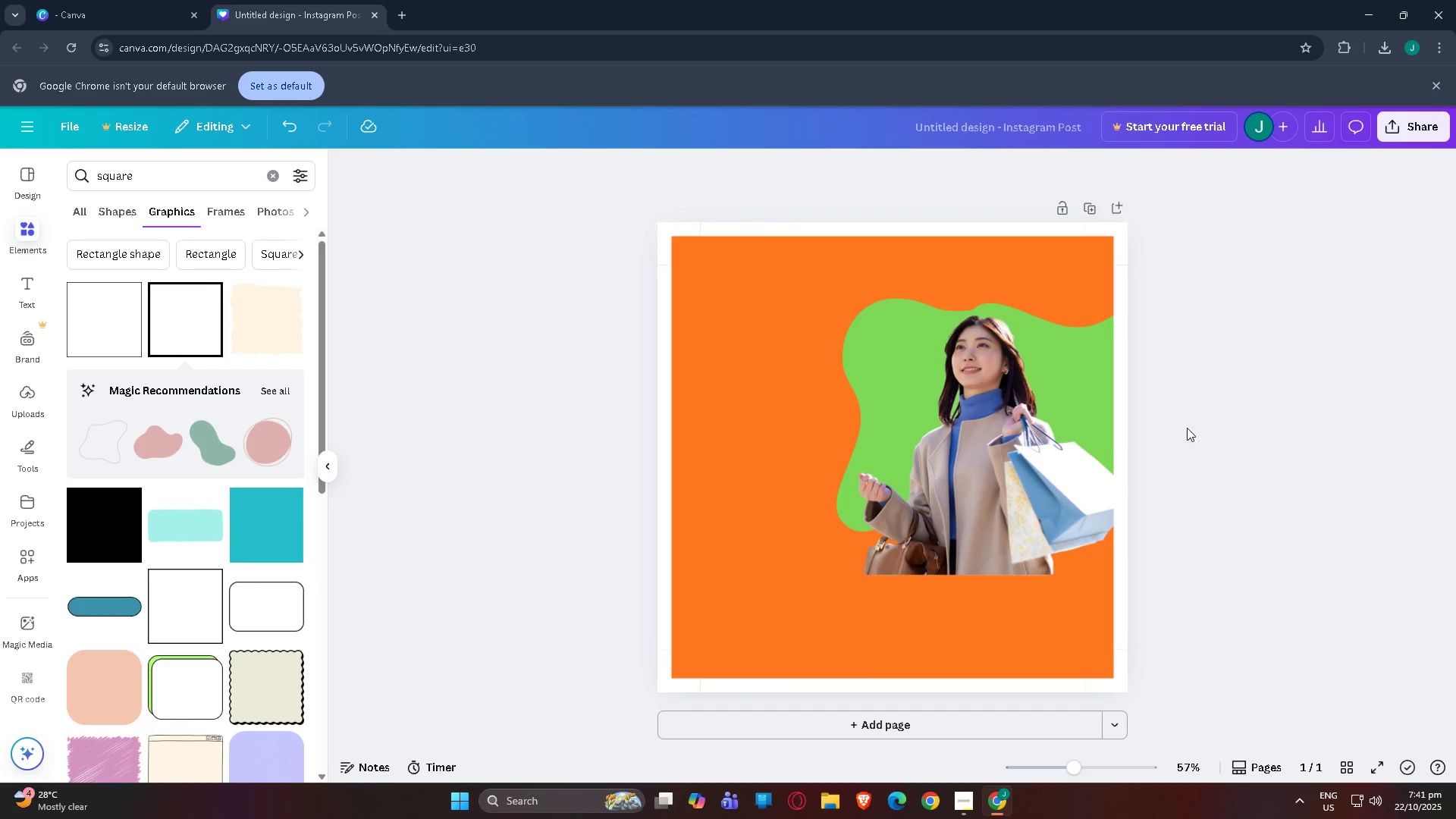 
left_click_drag(start_coordinate=[946, 509], to_coordinate=[952, 485])
 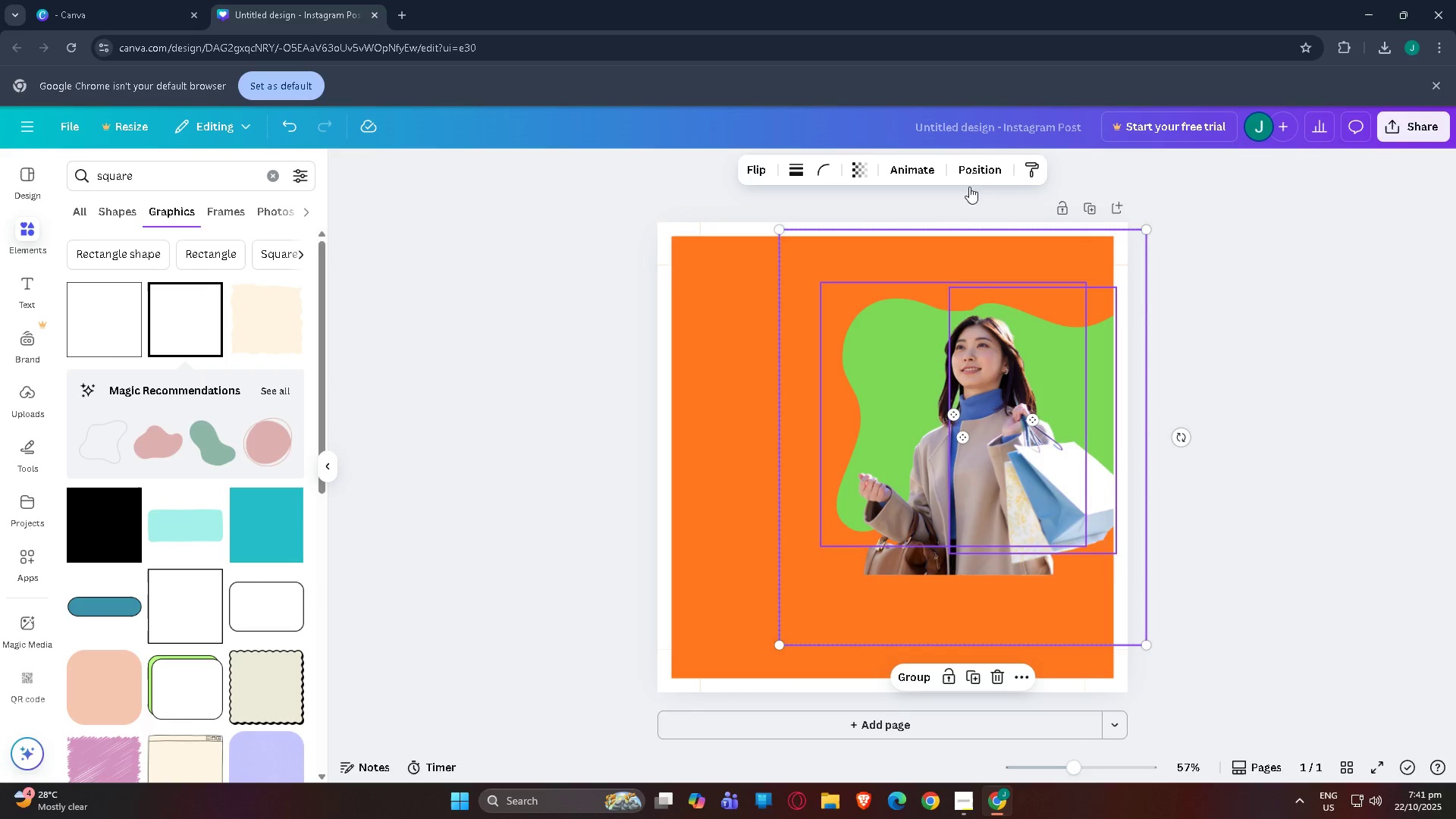 
double_click([974, 173])
 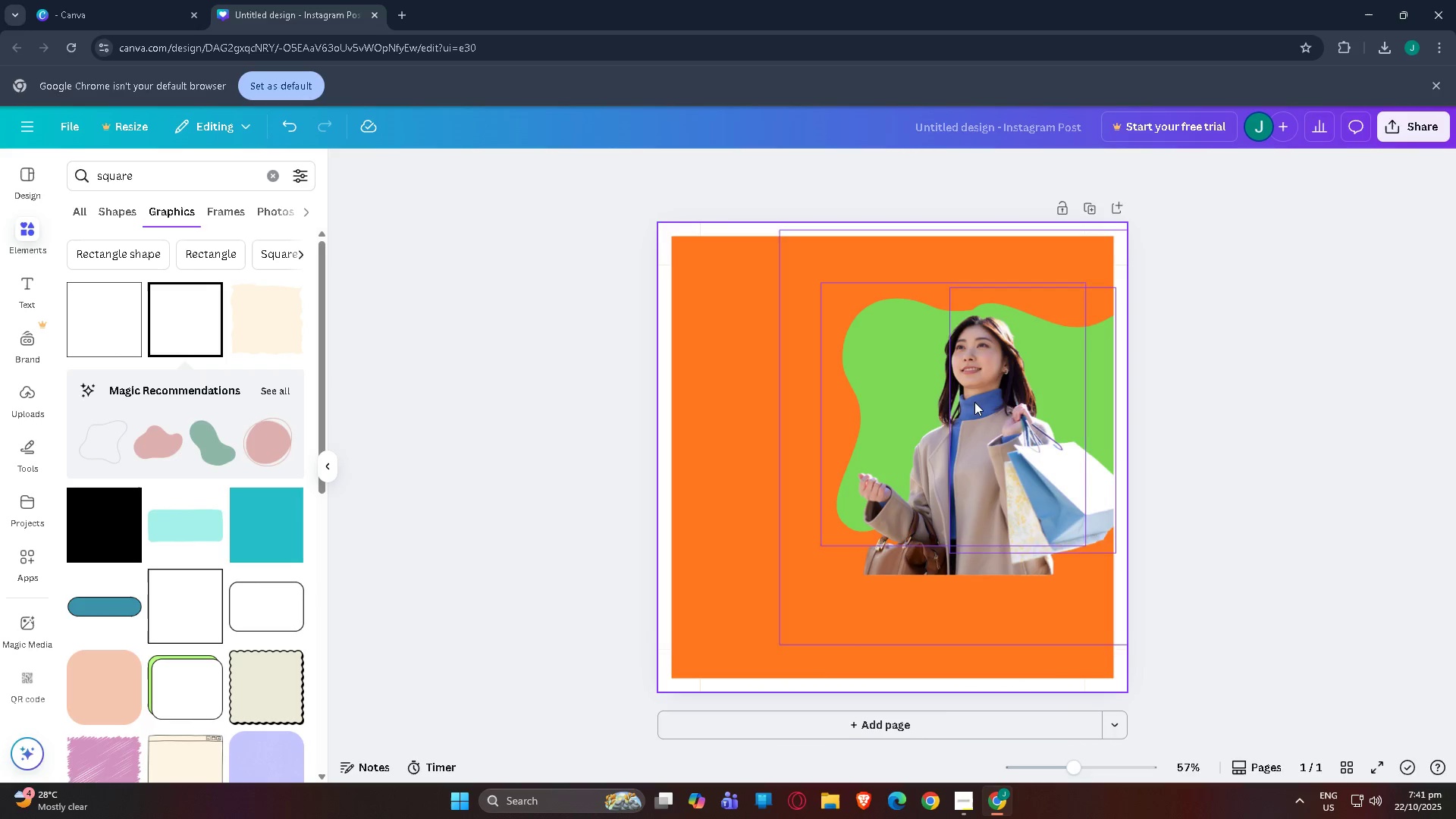 
triple_click([974, 402])
 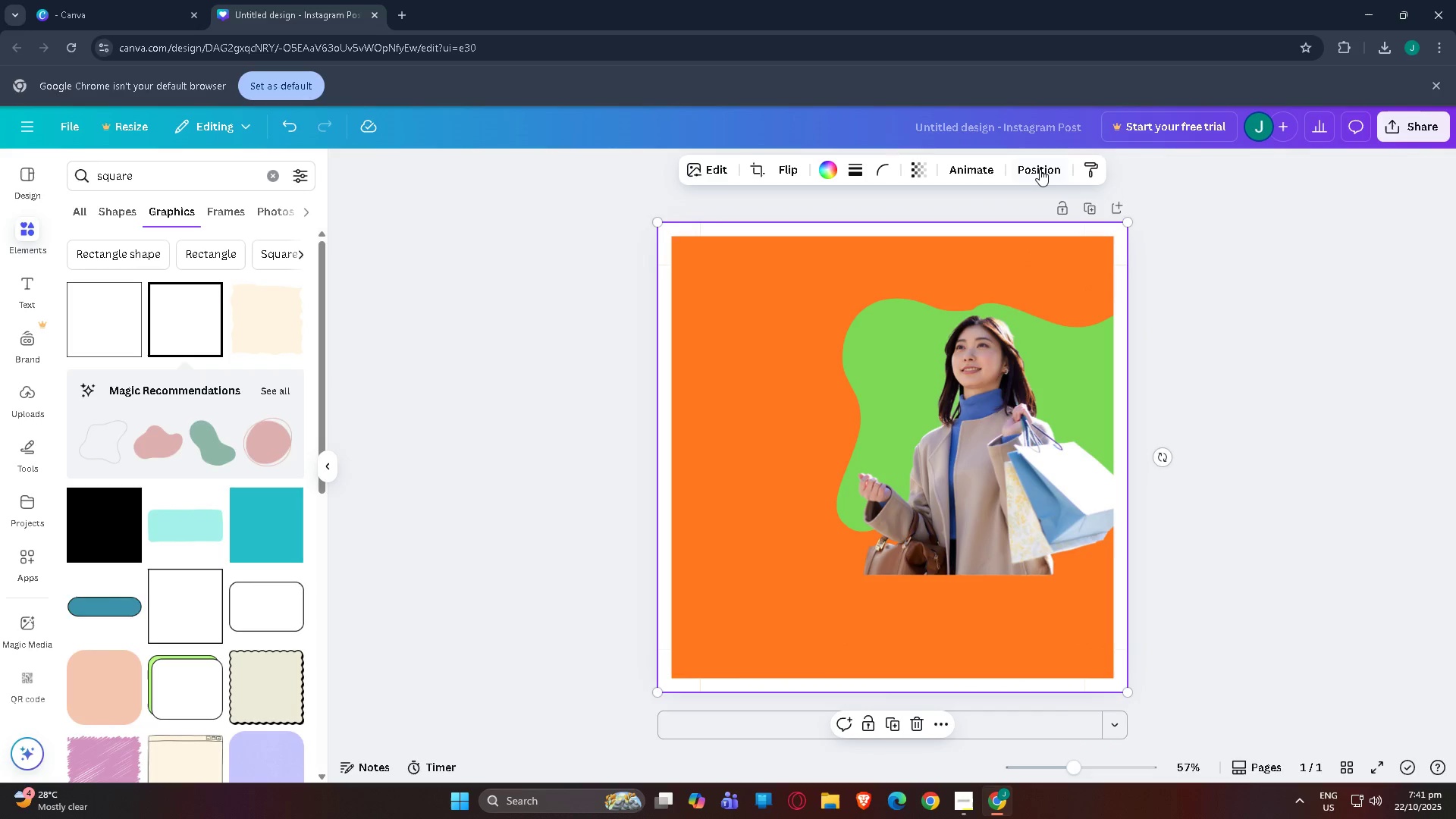 
left_click([1040, 169])
 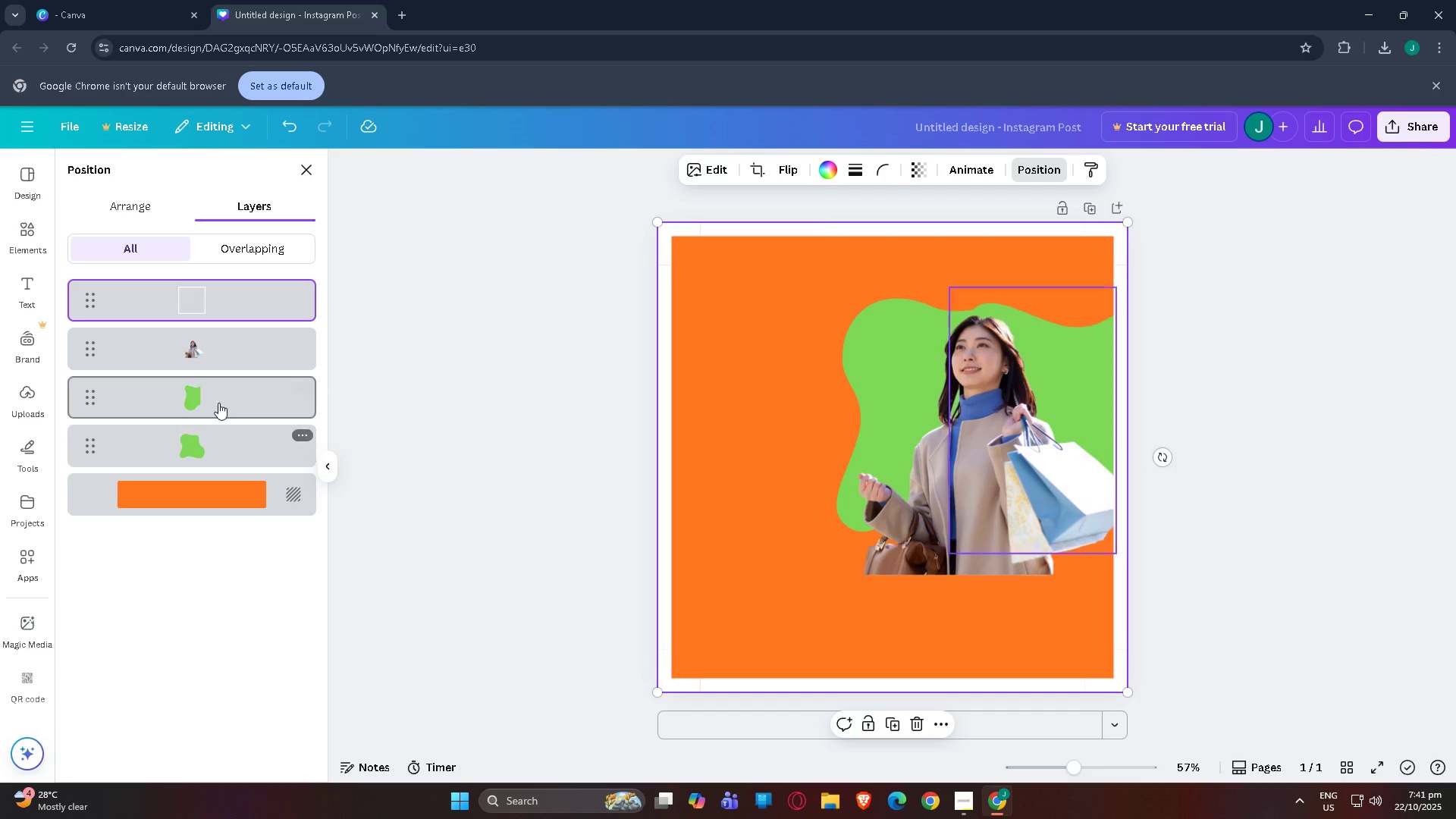 
left_click([202, 360])
 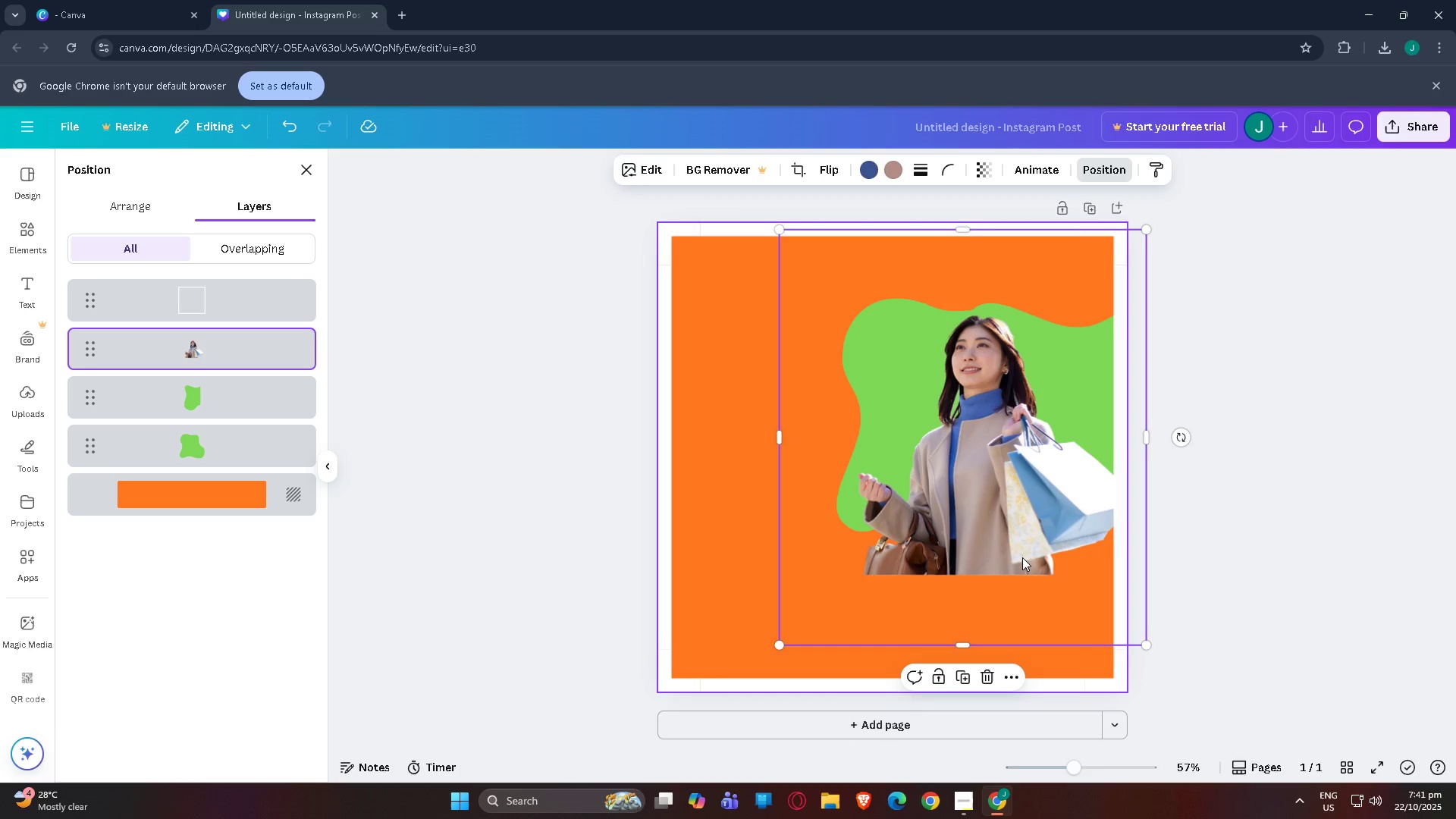 
left_click_drag(start_coordinate=[1021, 551], to_coordinate=[995, 475])
 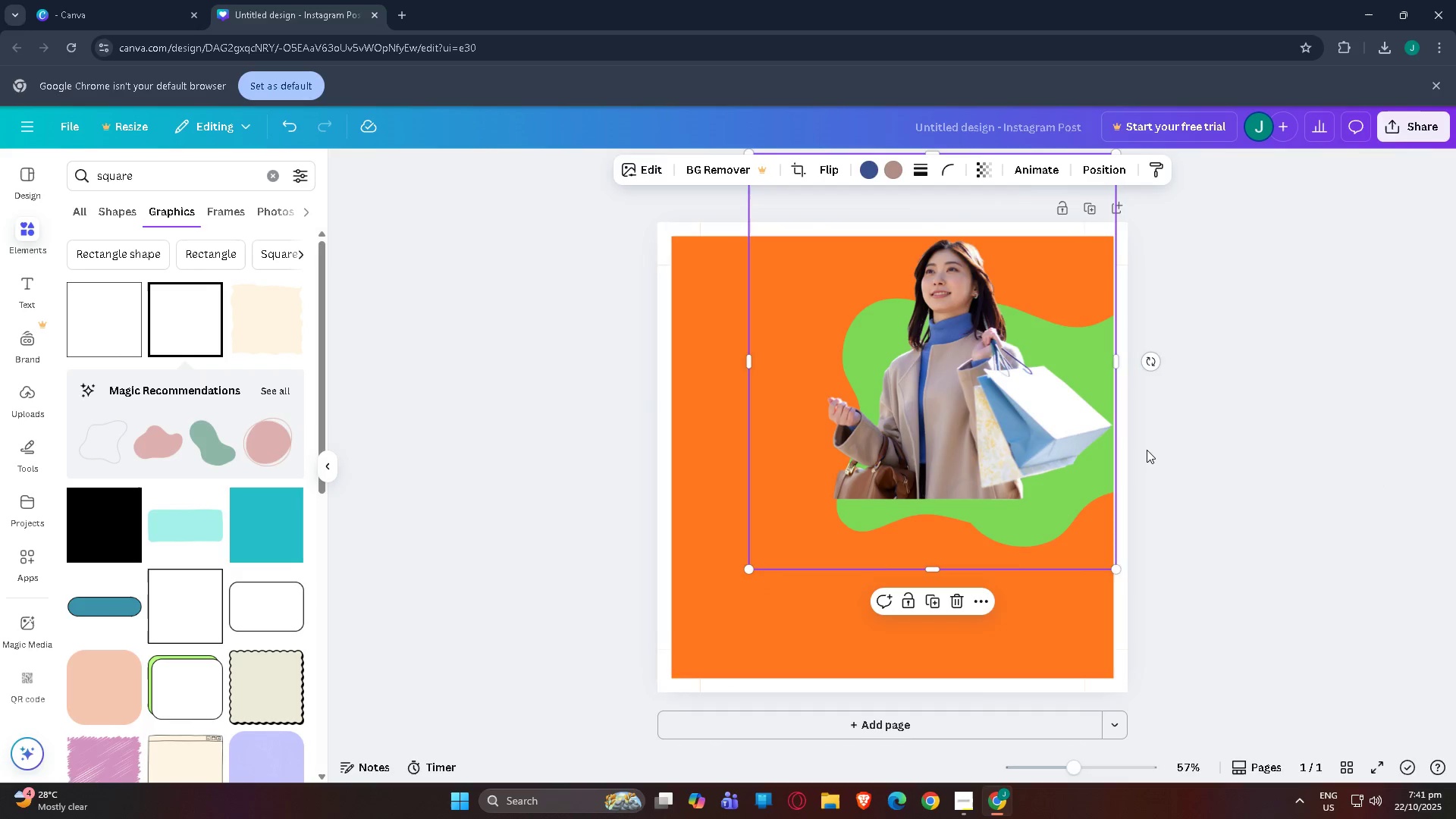 
left_click_drag(start_coordinate=[896, 379], to_coordinate=[893, 469])
 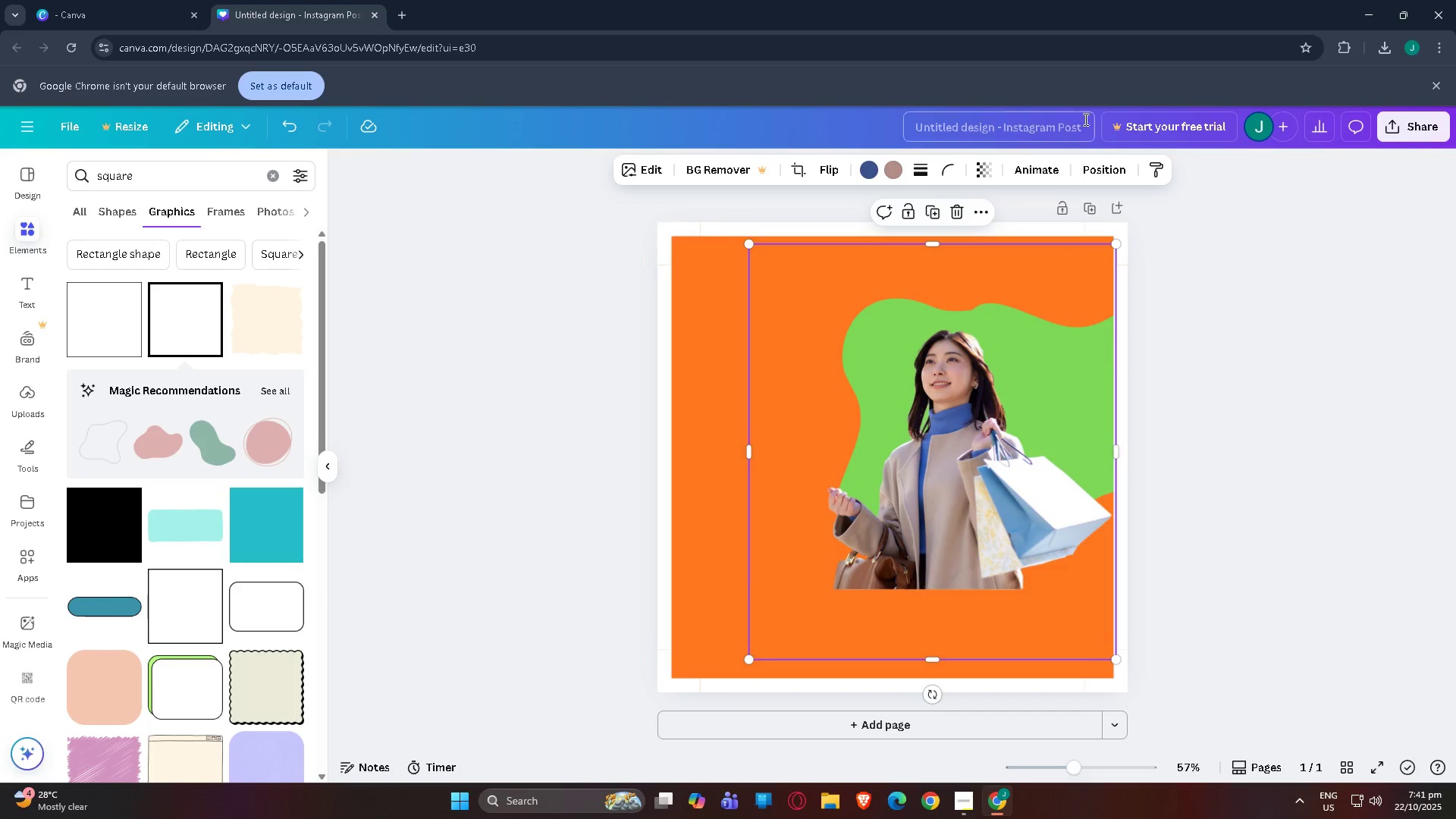 
left_click([1110, 169])
 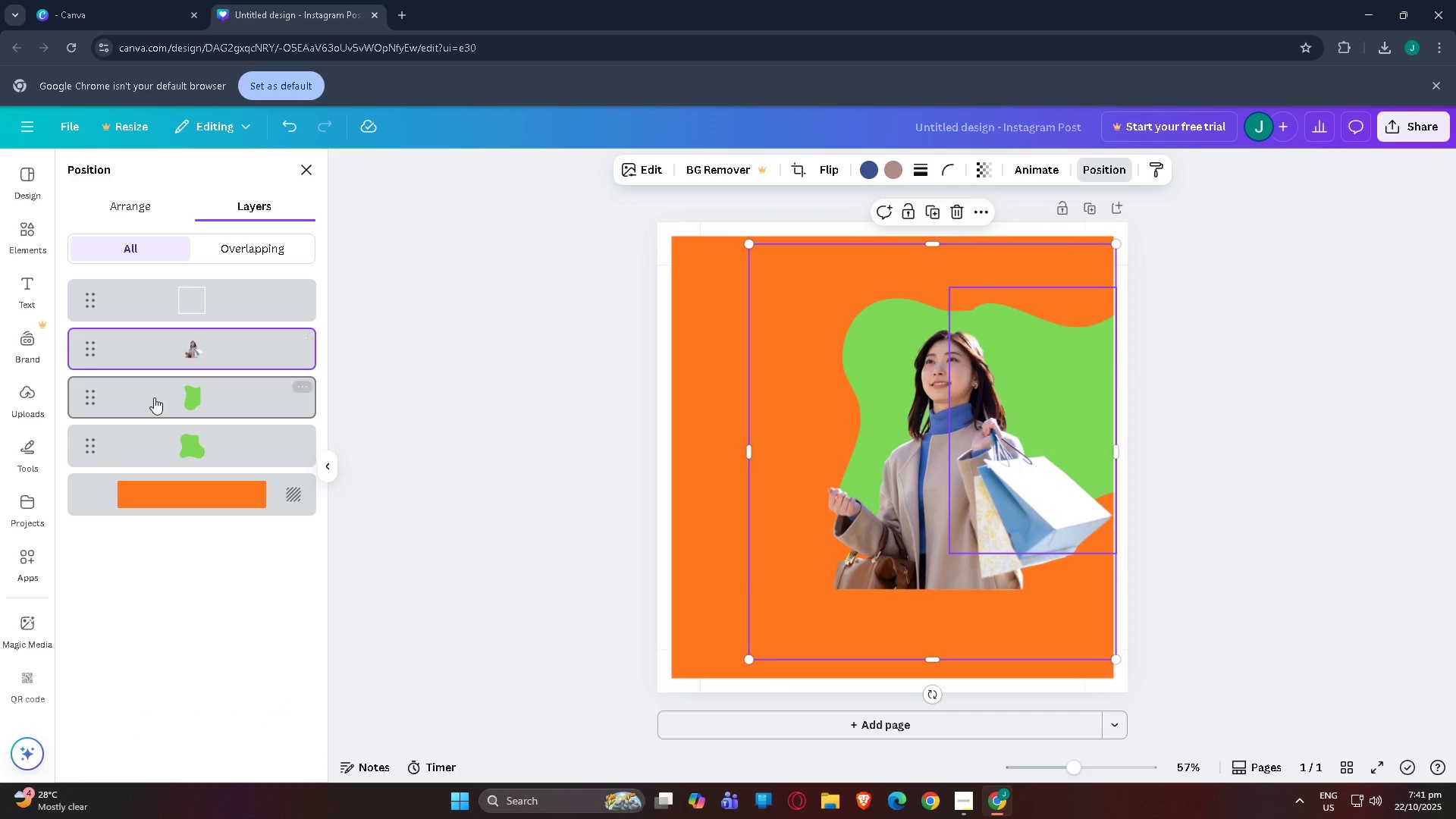 
left_click([154, 397])
 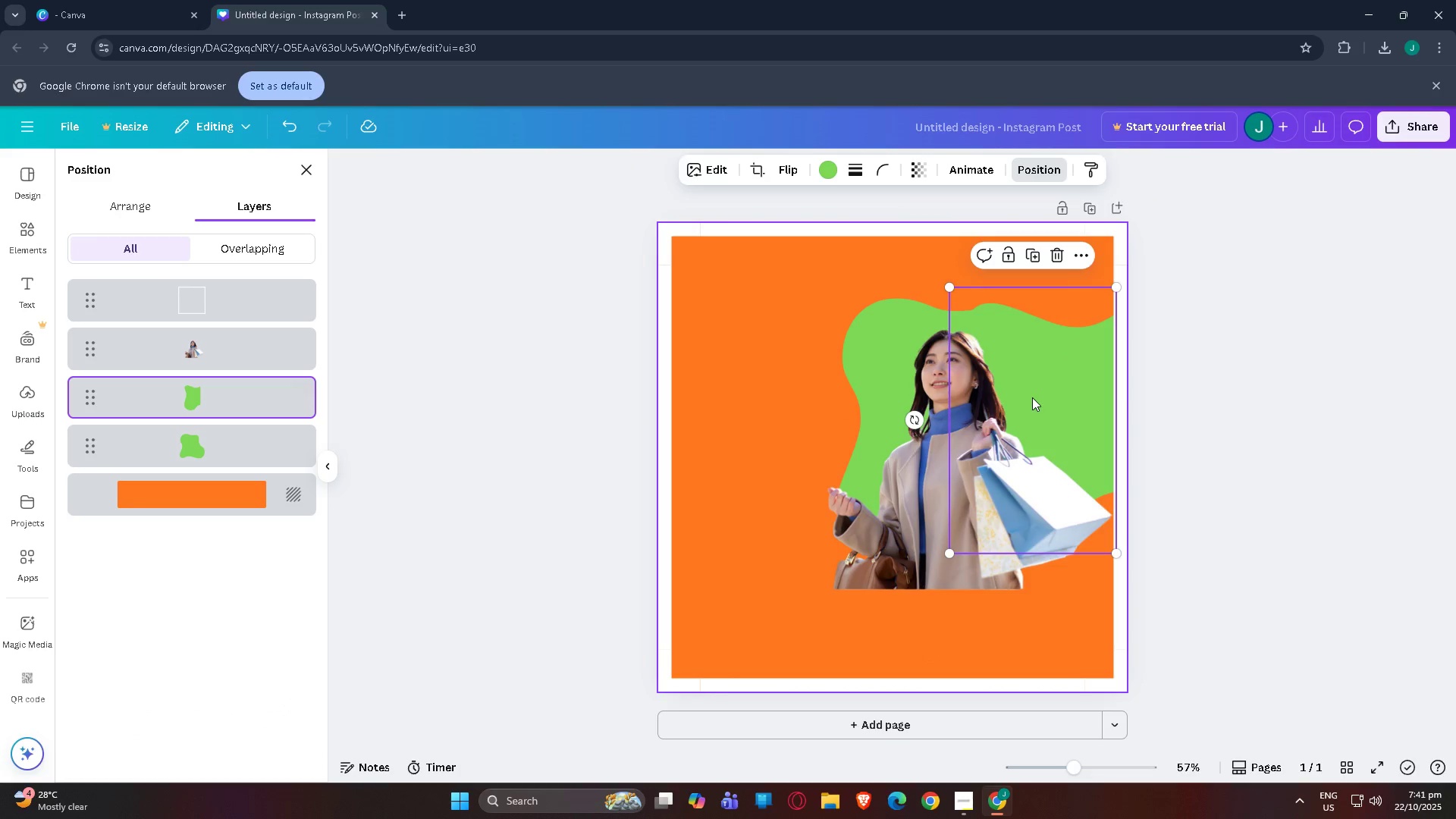 
left_click_drag(start_coordinate=[1050, 391], to_coordinate=[1051, 448])
 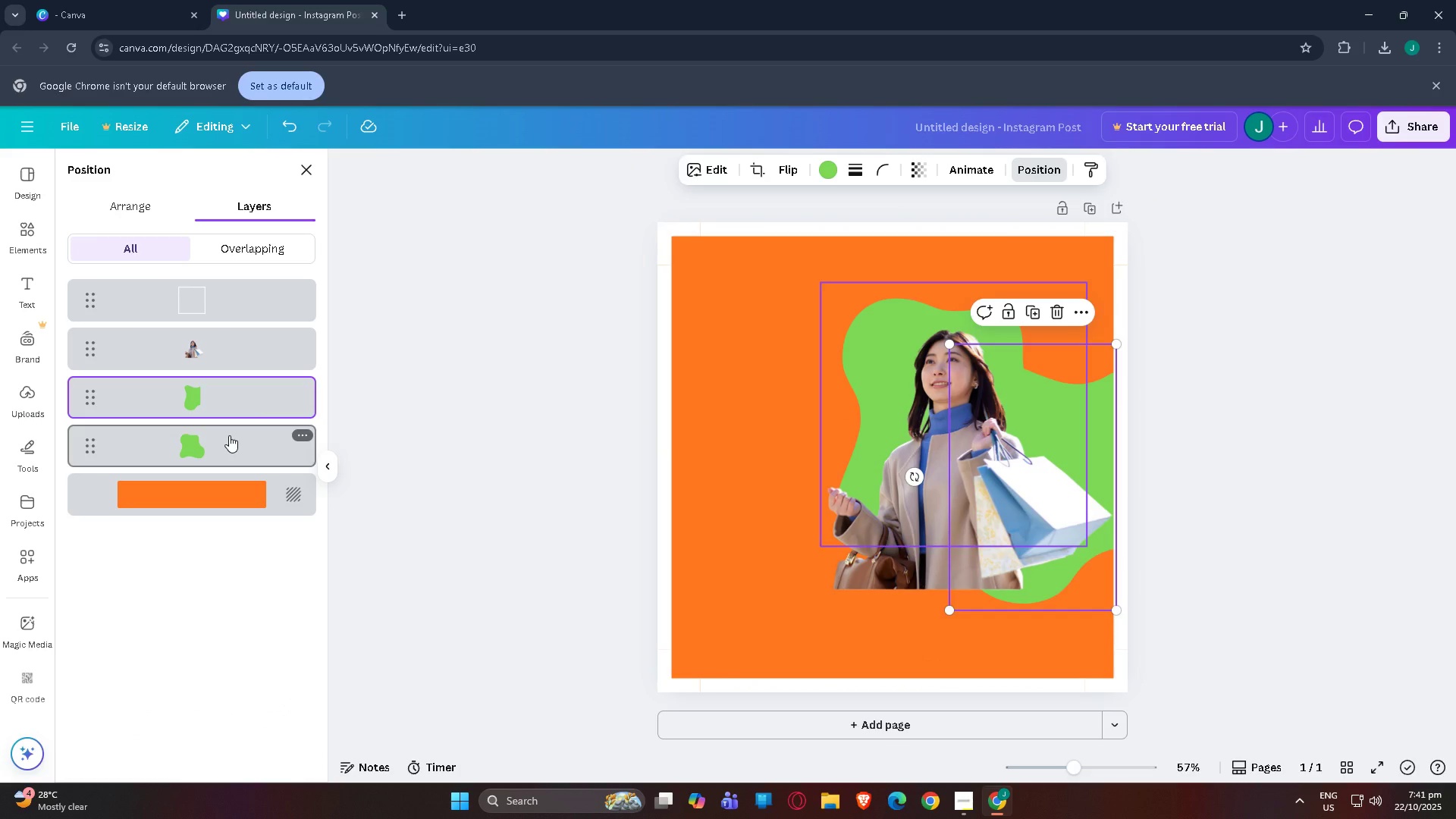 
left_click([229, 435])
 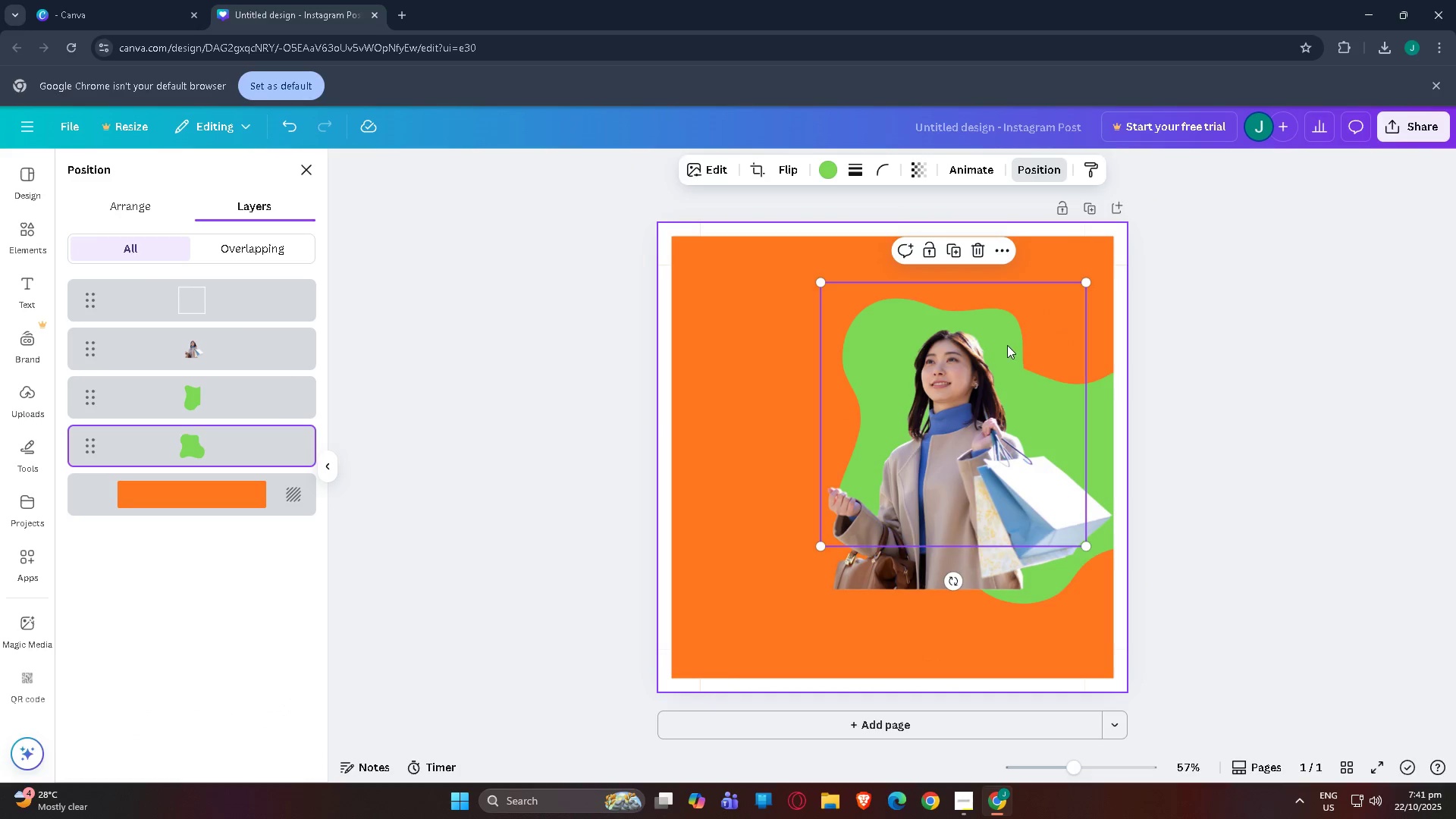 
left_click_drag(start_coordinate=[1009, 344], to_coordinate=[1005, 396])
 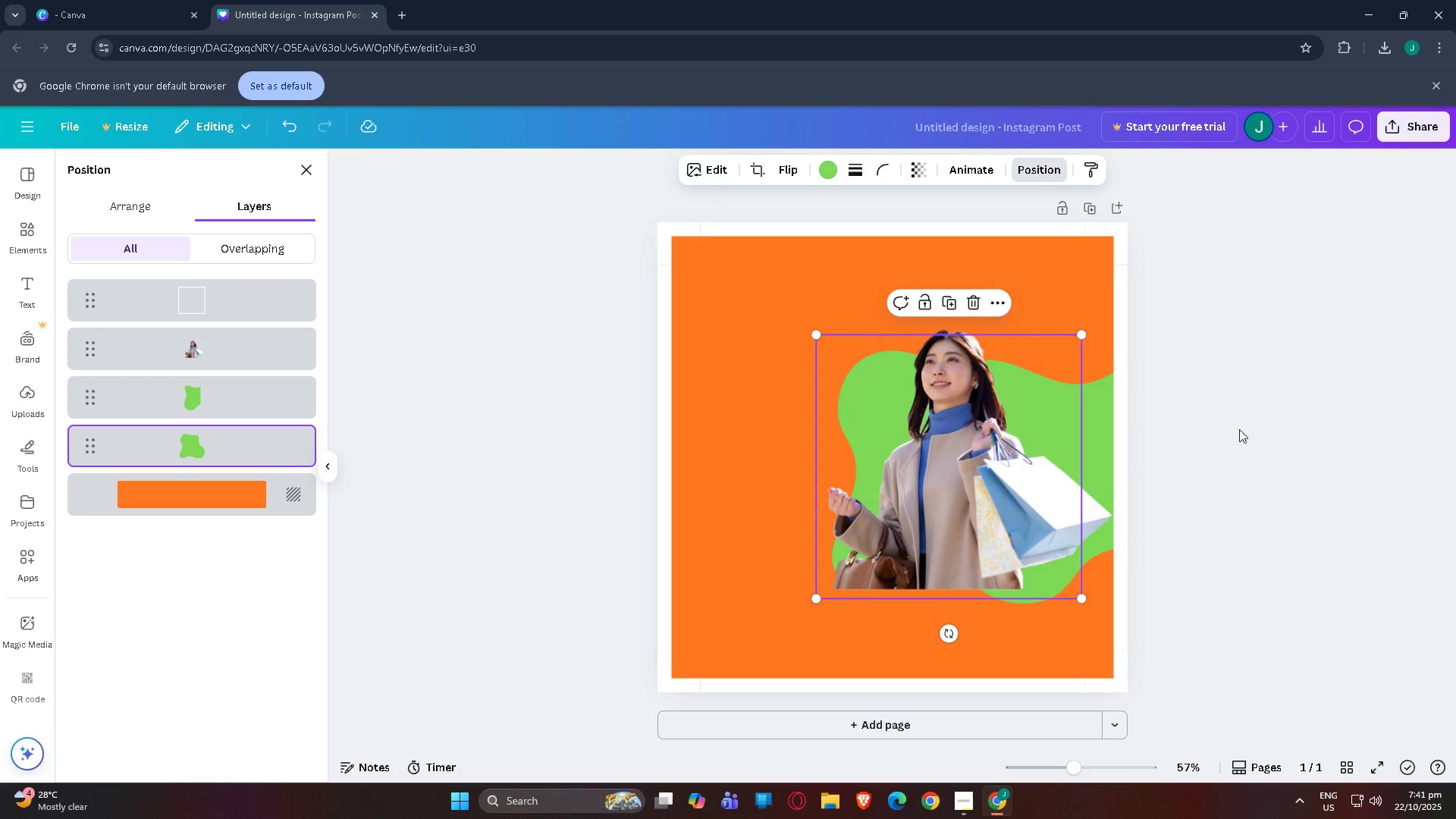 
left_click([1240, 429])
 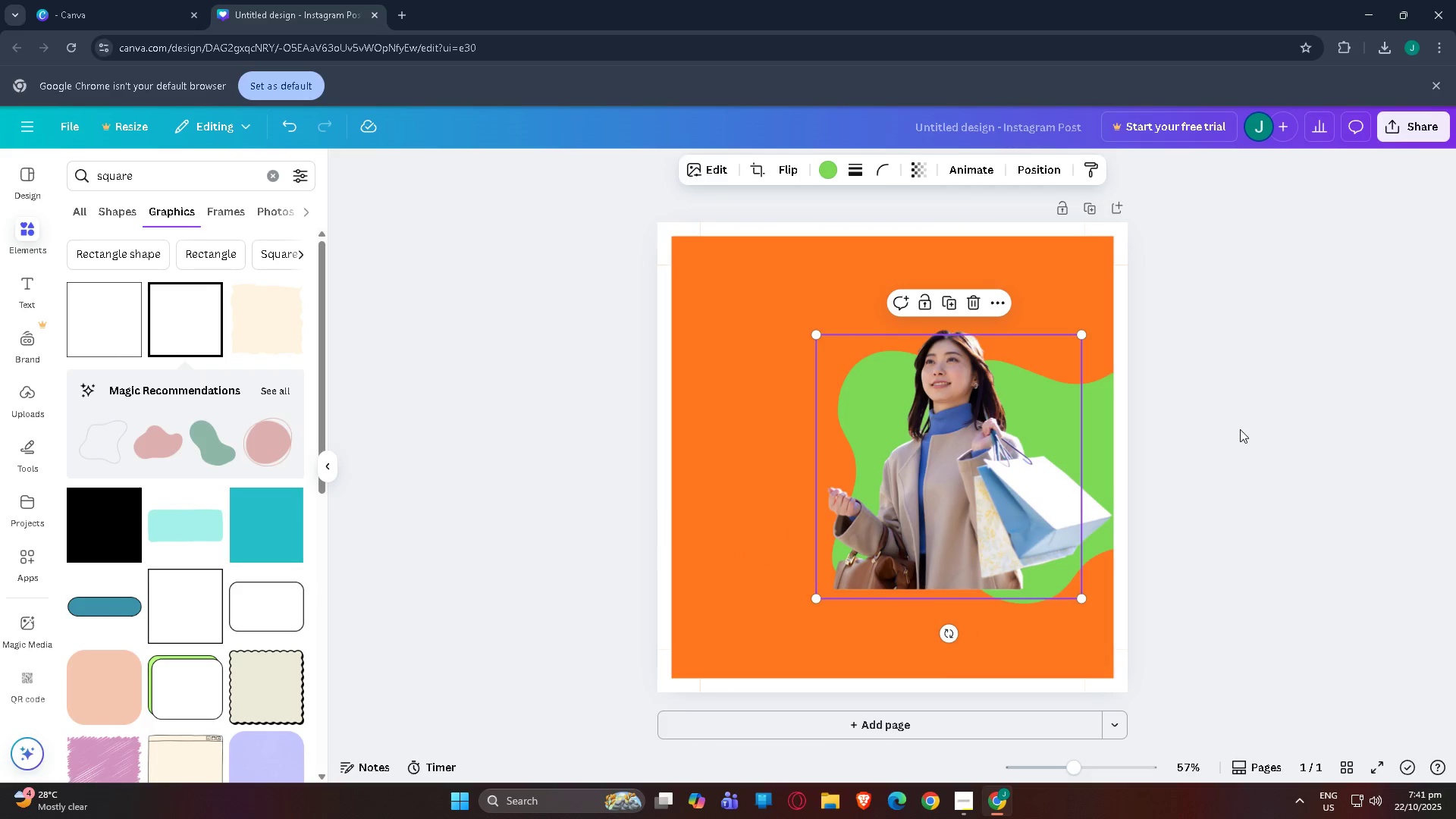 
left_click([1240, 429])
 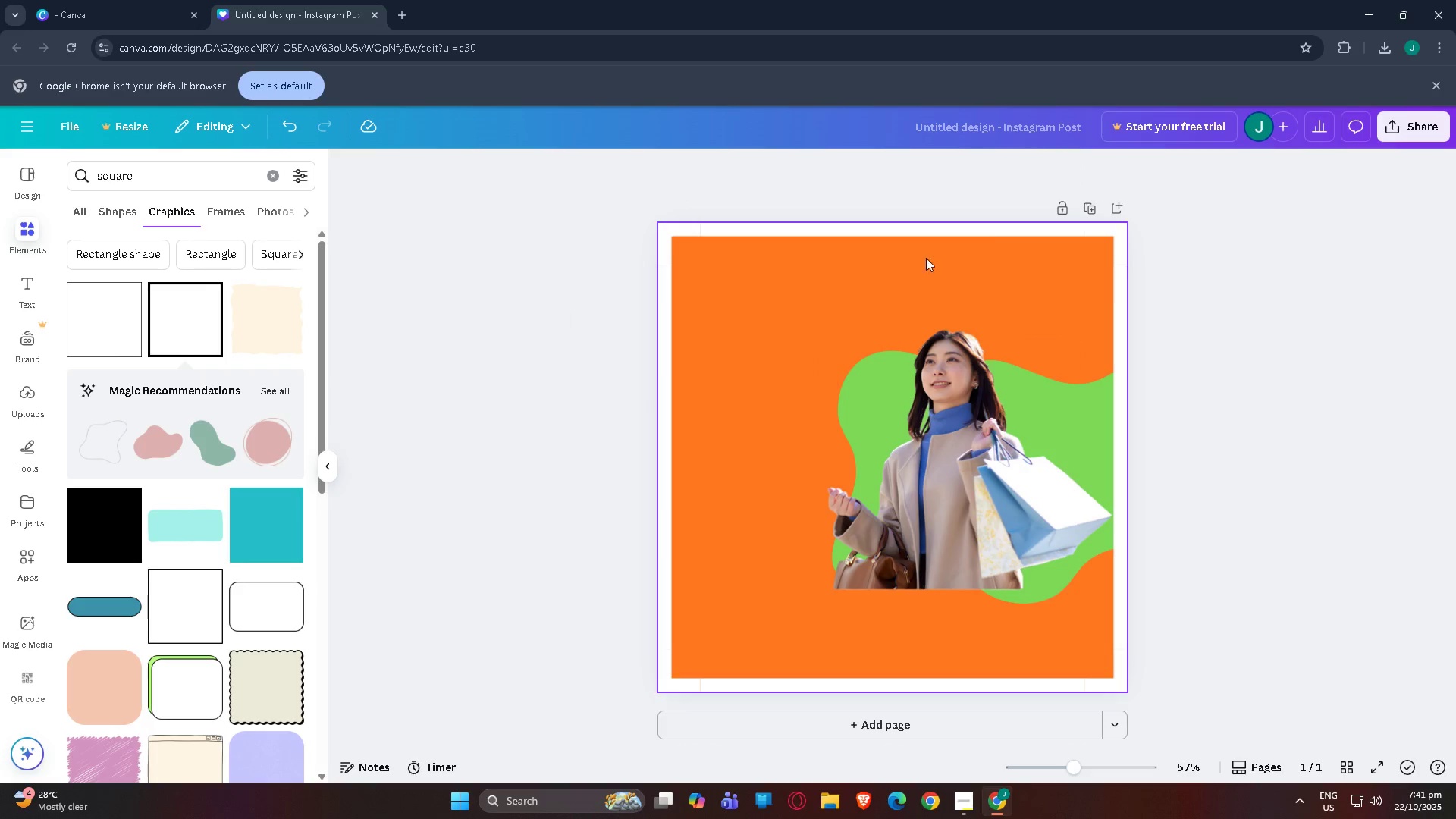 
left_click([952, 388])
 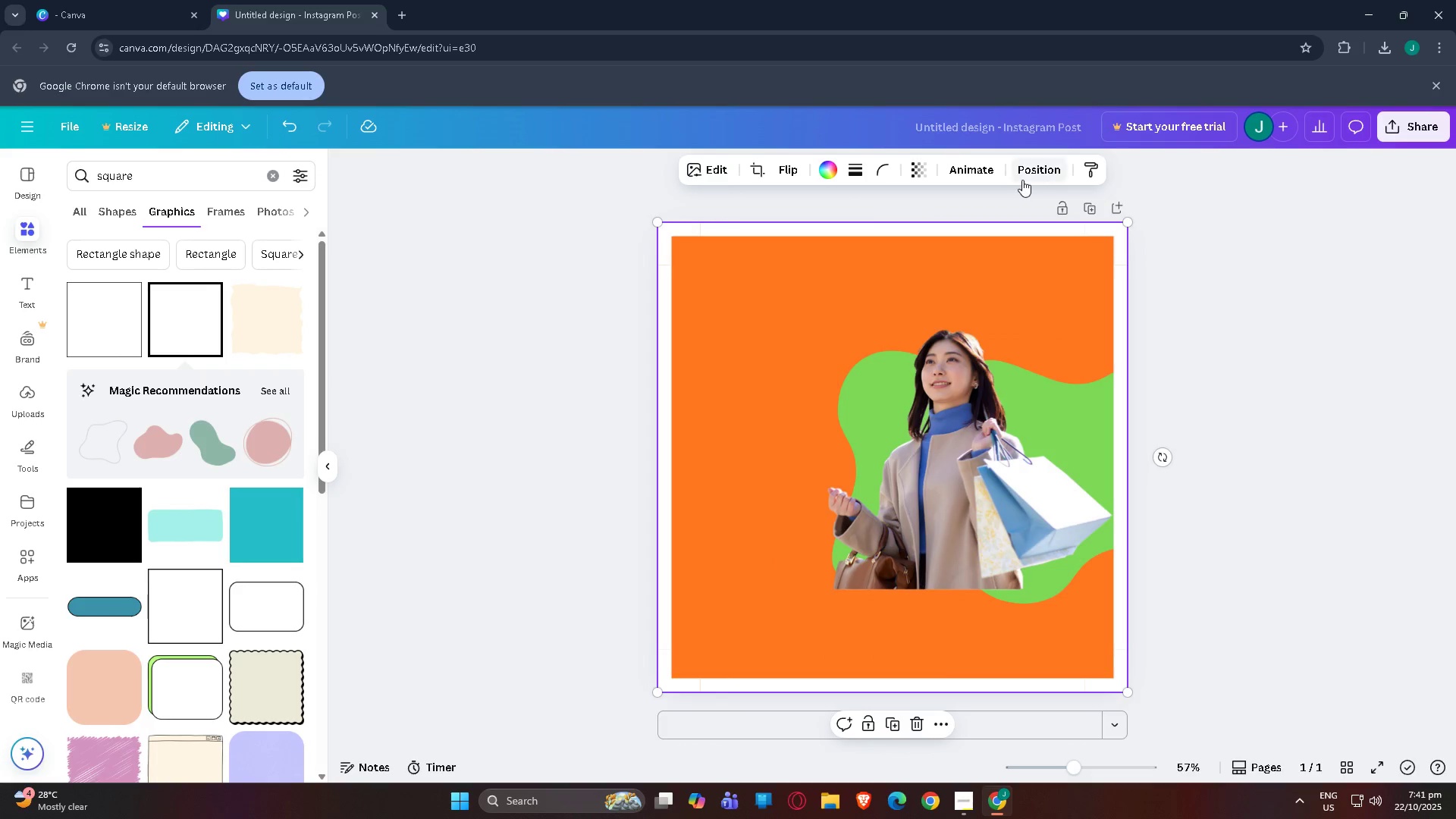 
left_click([1022, 174])
 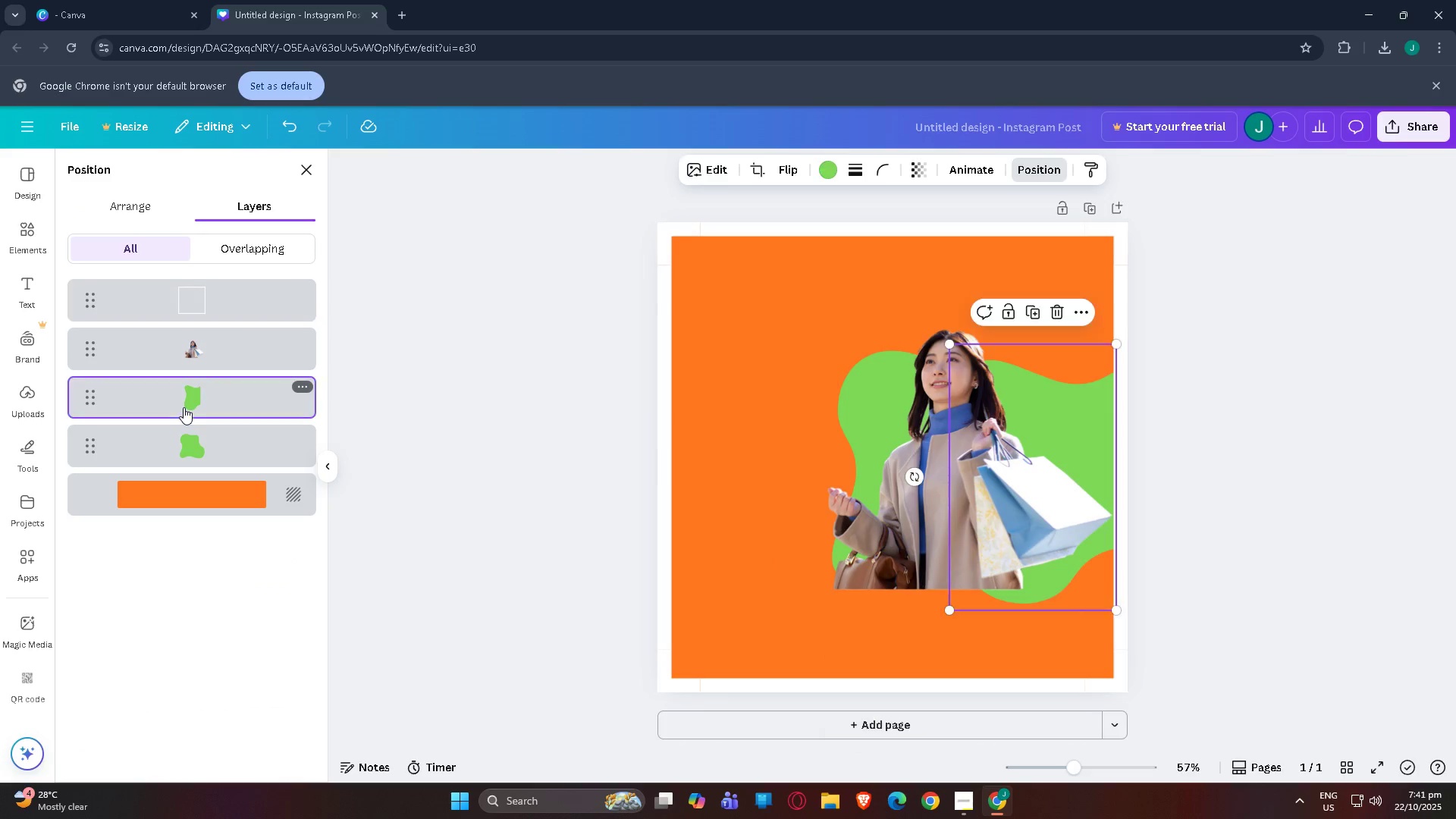 
double_click([188, 443])
 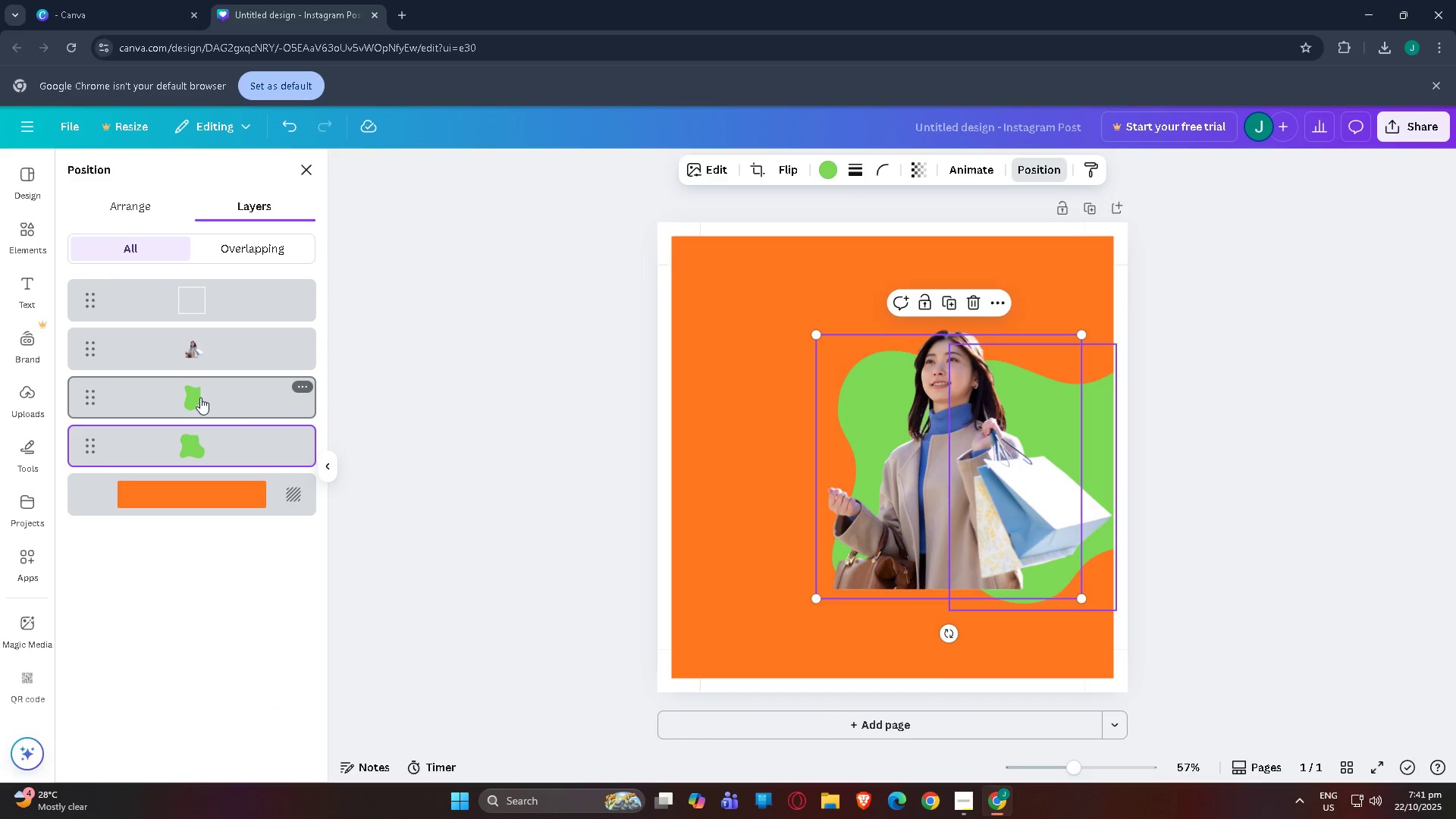 
left_click([201, 395])
 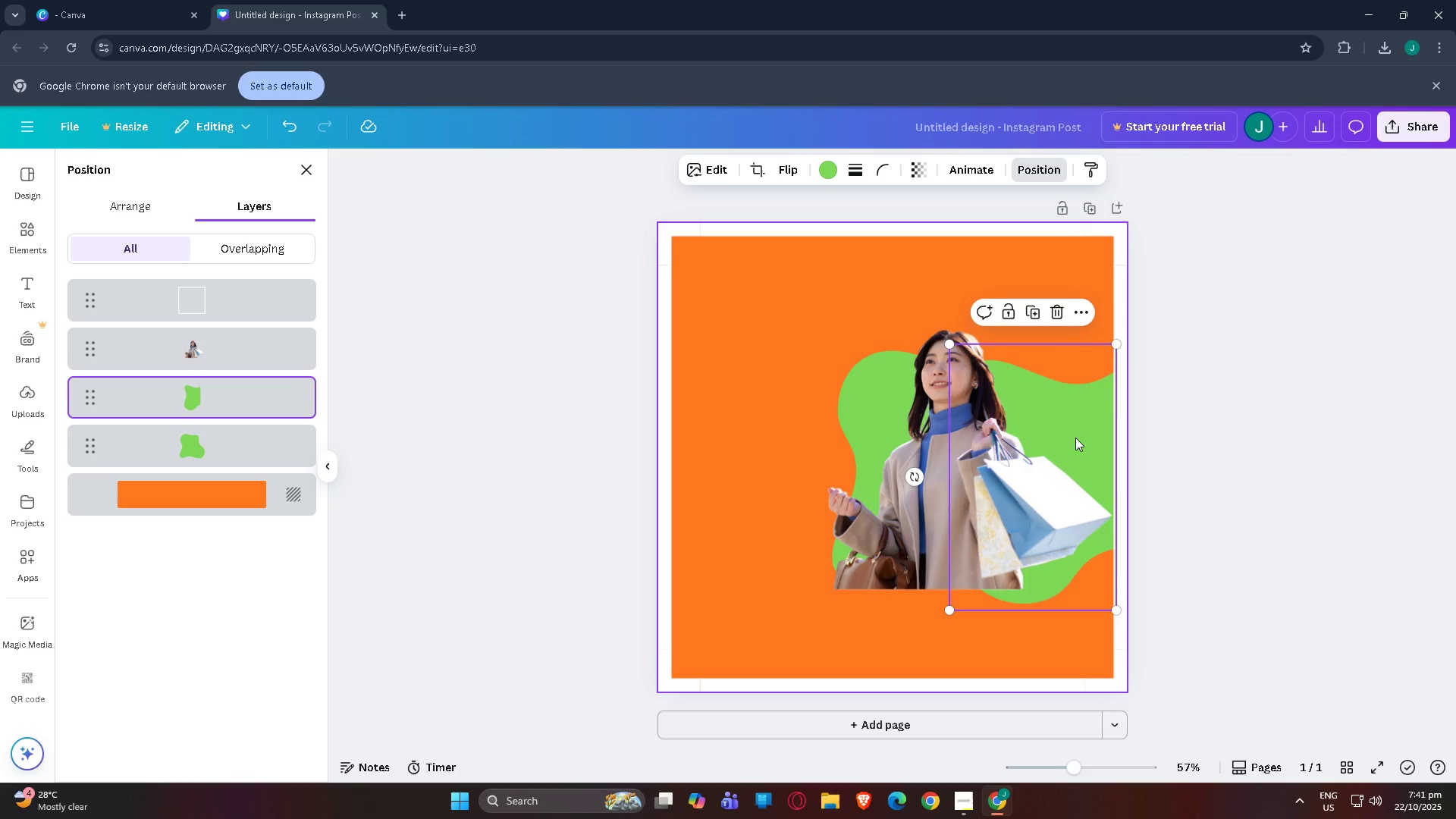 
left_click_drag(start_coordinate=[1072, 442], to_coordinate=[1075, 425])
 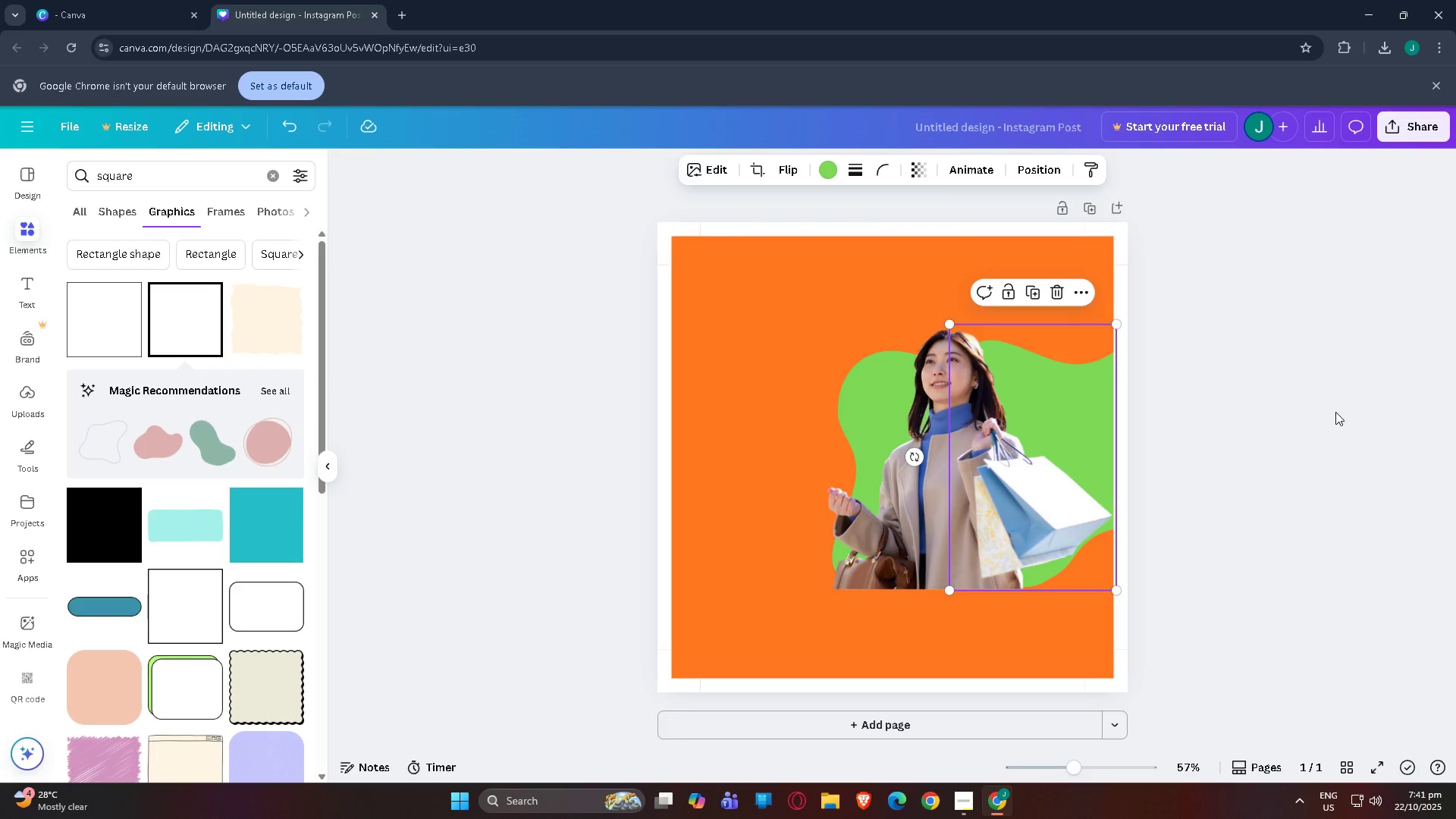 
double_click([1335, 412])
 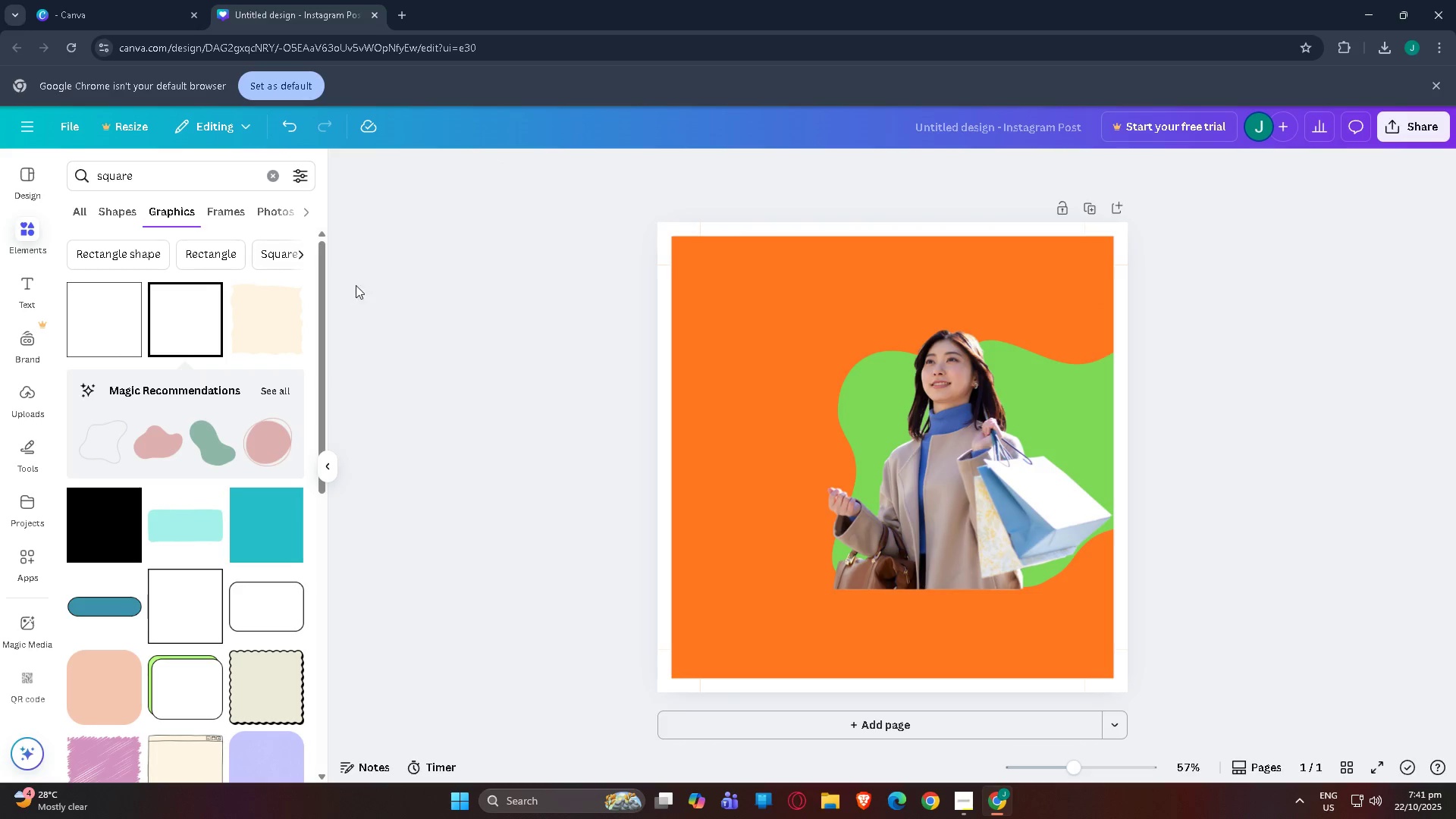 
wait(5.63)
 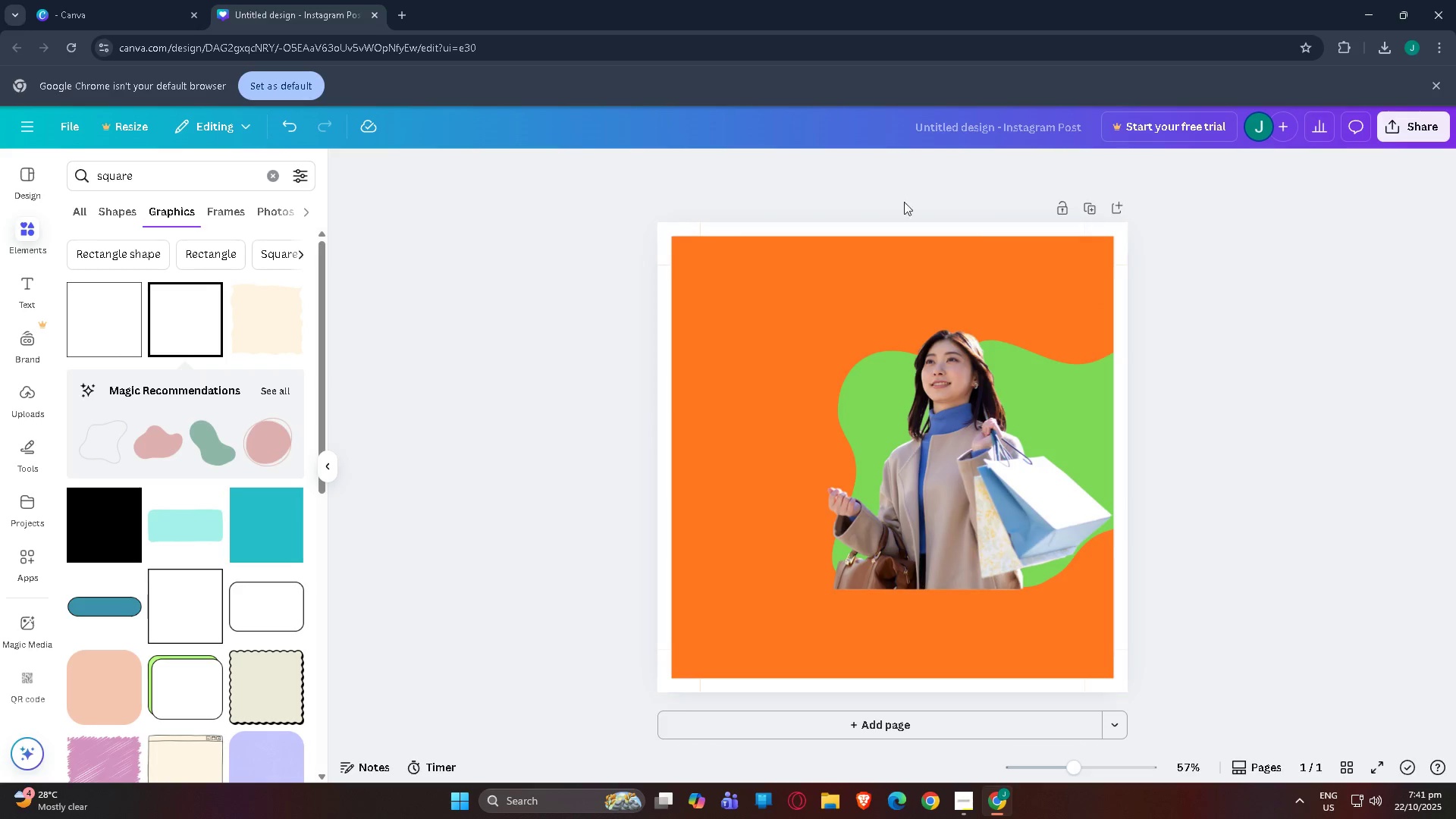 
left_click([1389, 338])
 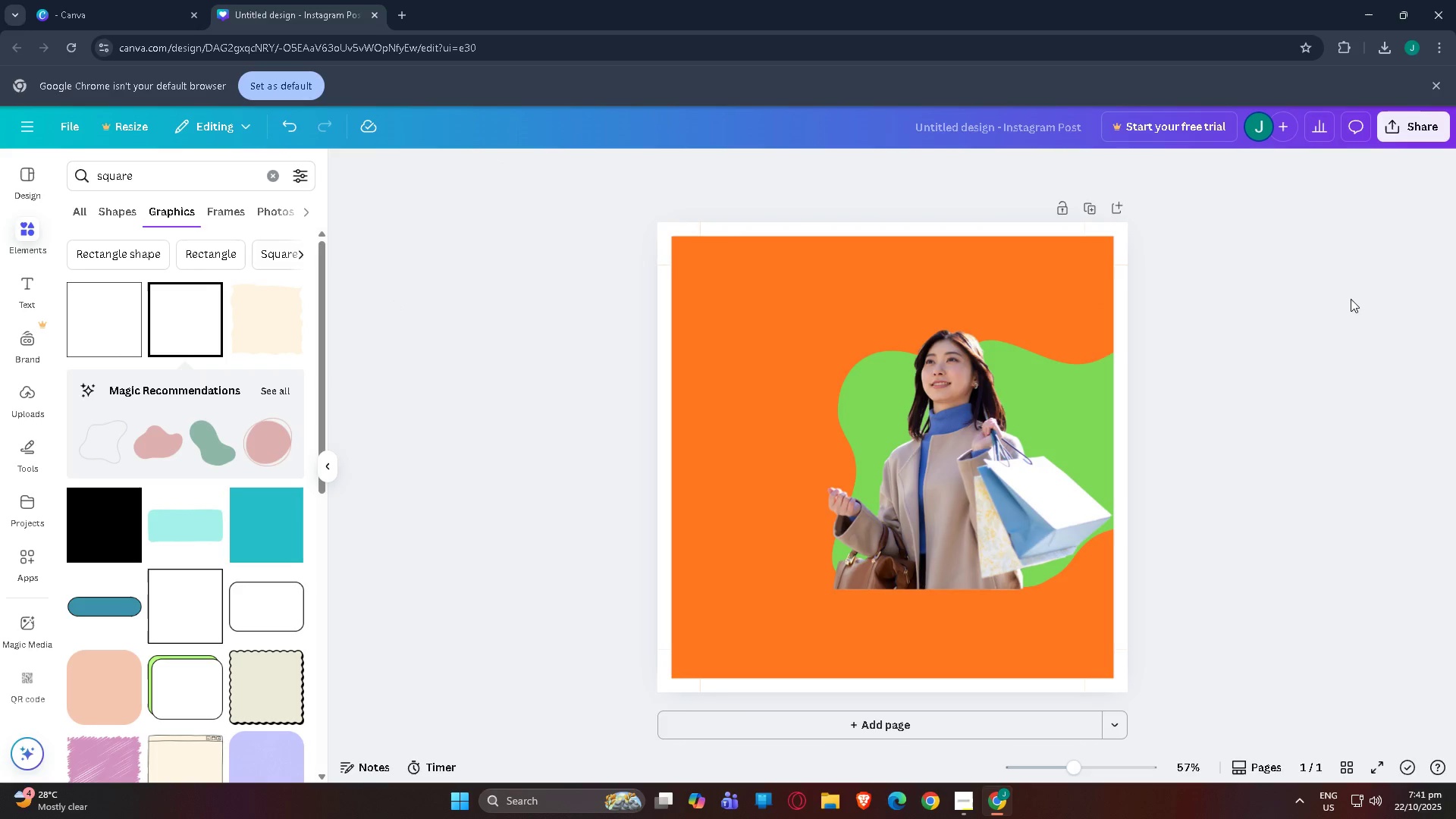 
left_click_drag(start_coordinate=[1351, 299], to_coordinate=[1313, 392])
 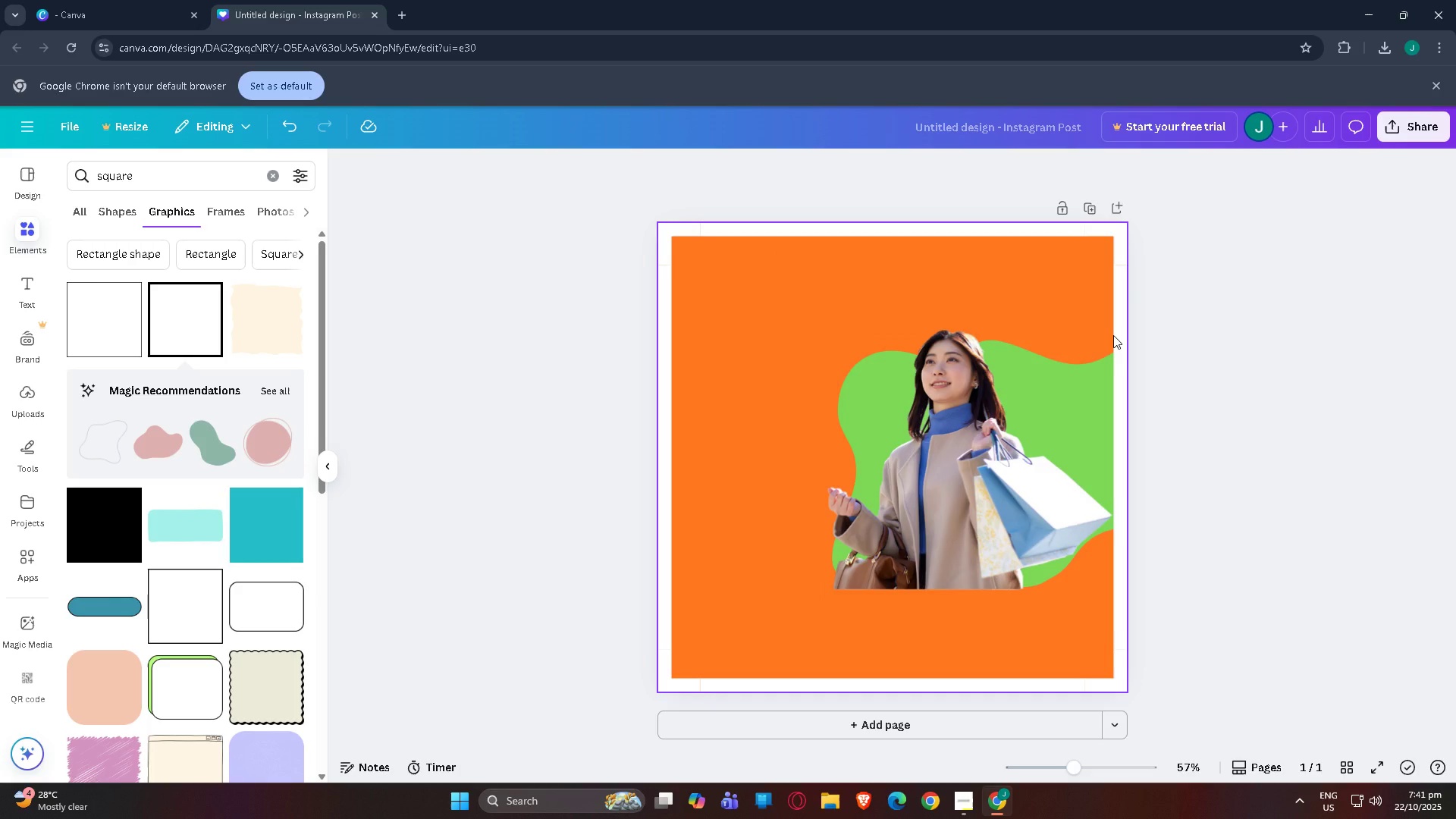 
wait(12.12)
 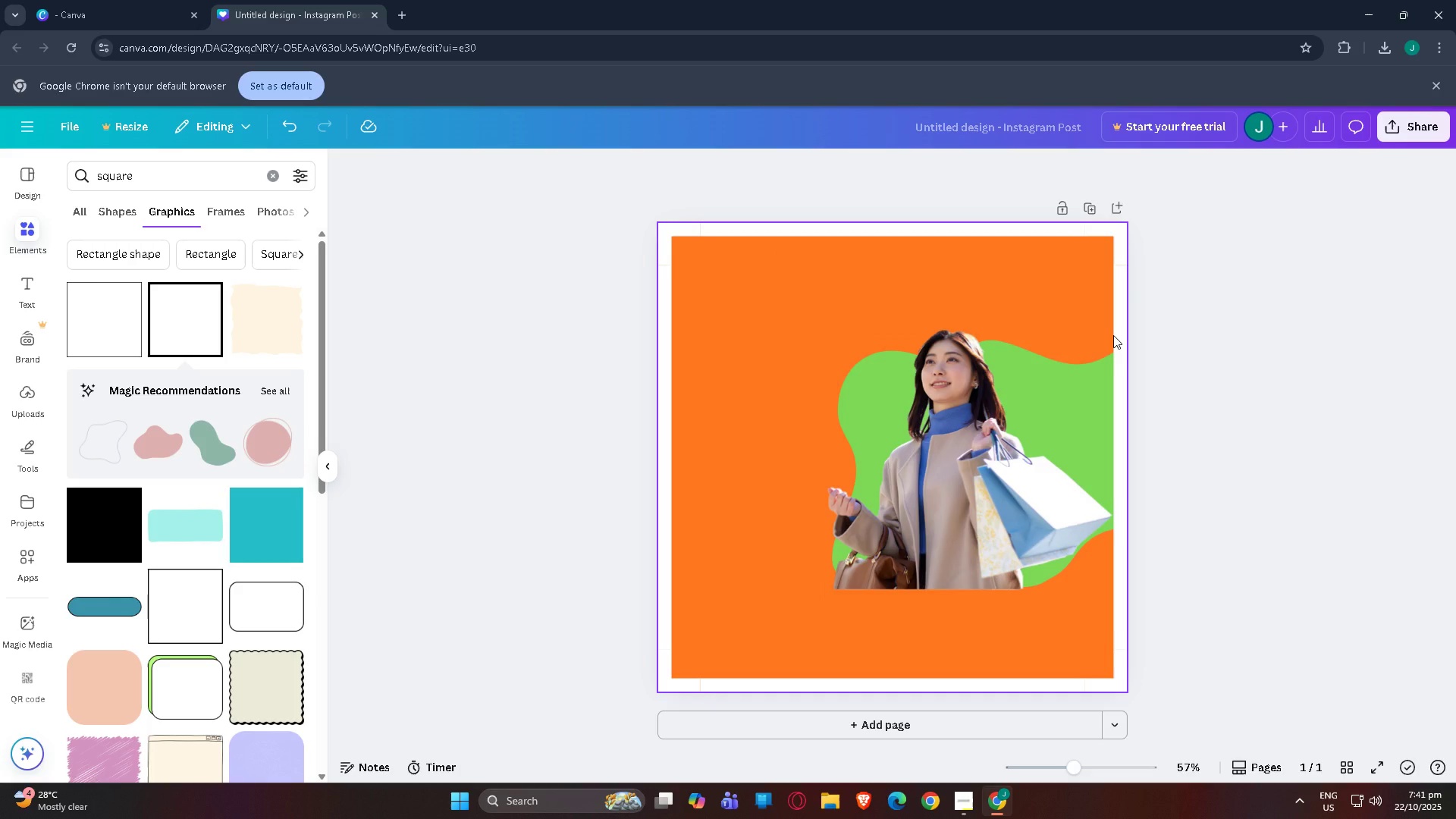 
left_click([885, 319])
 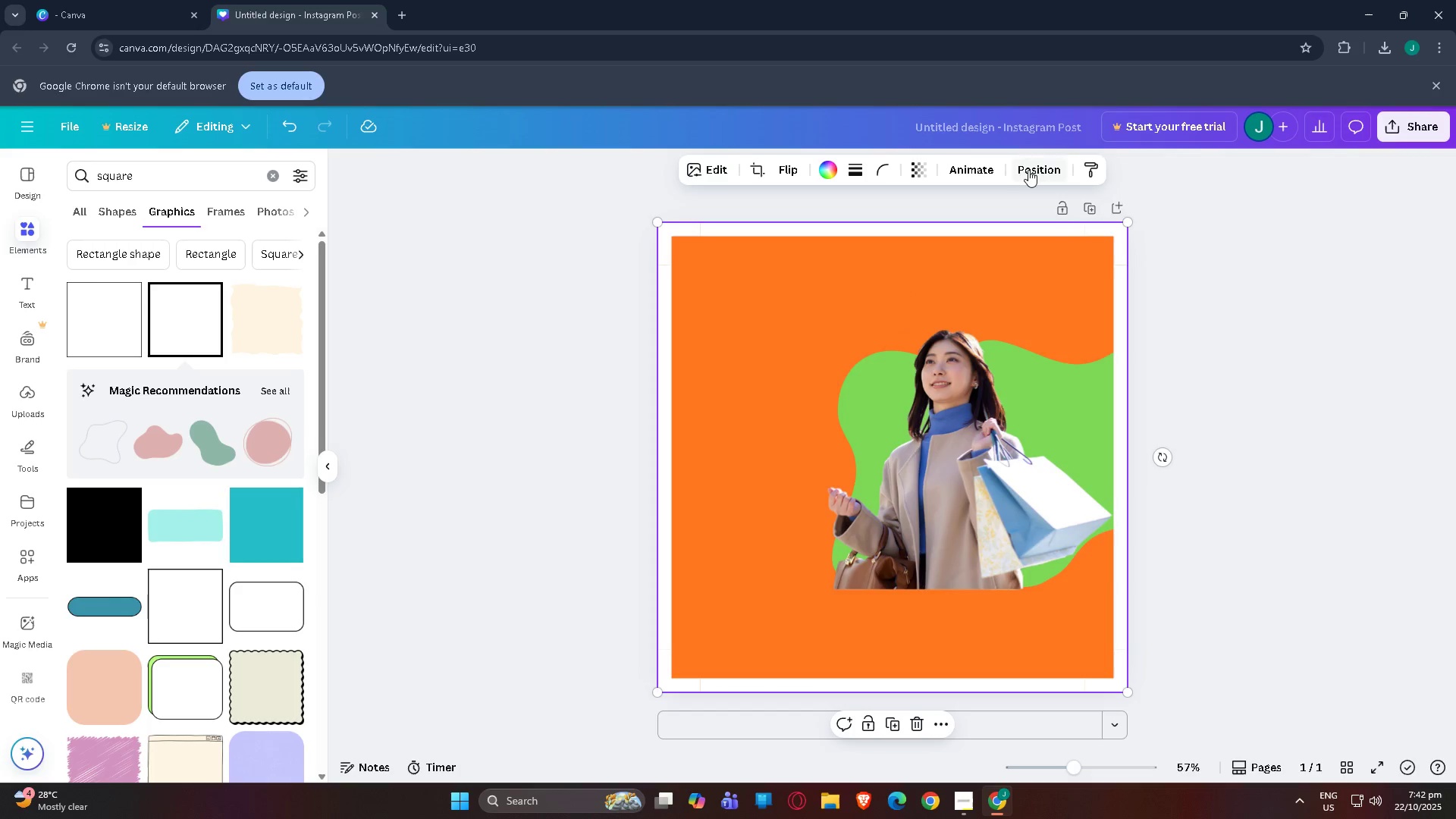 
left_click([1029, 168])
 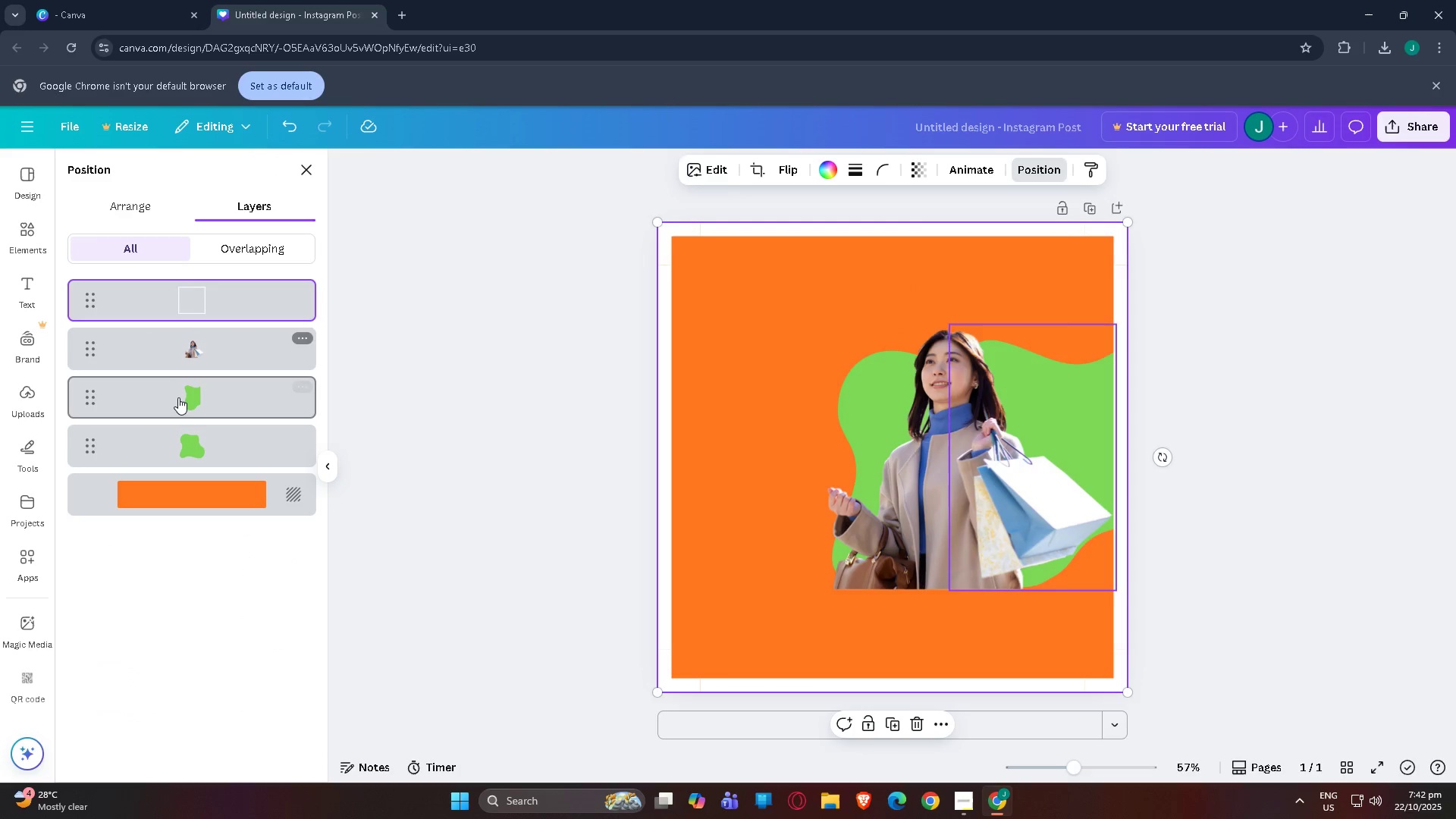 
left_click([179, 398])
 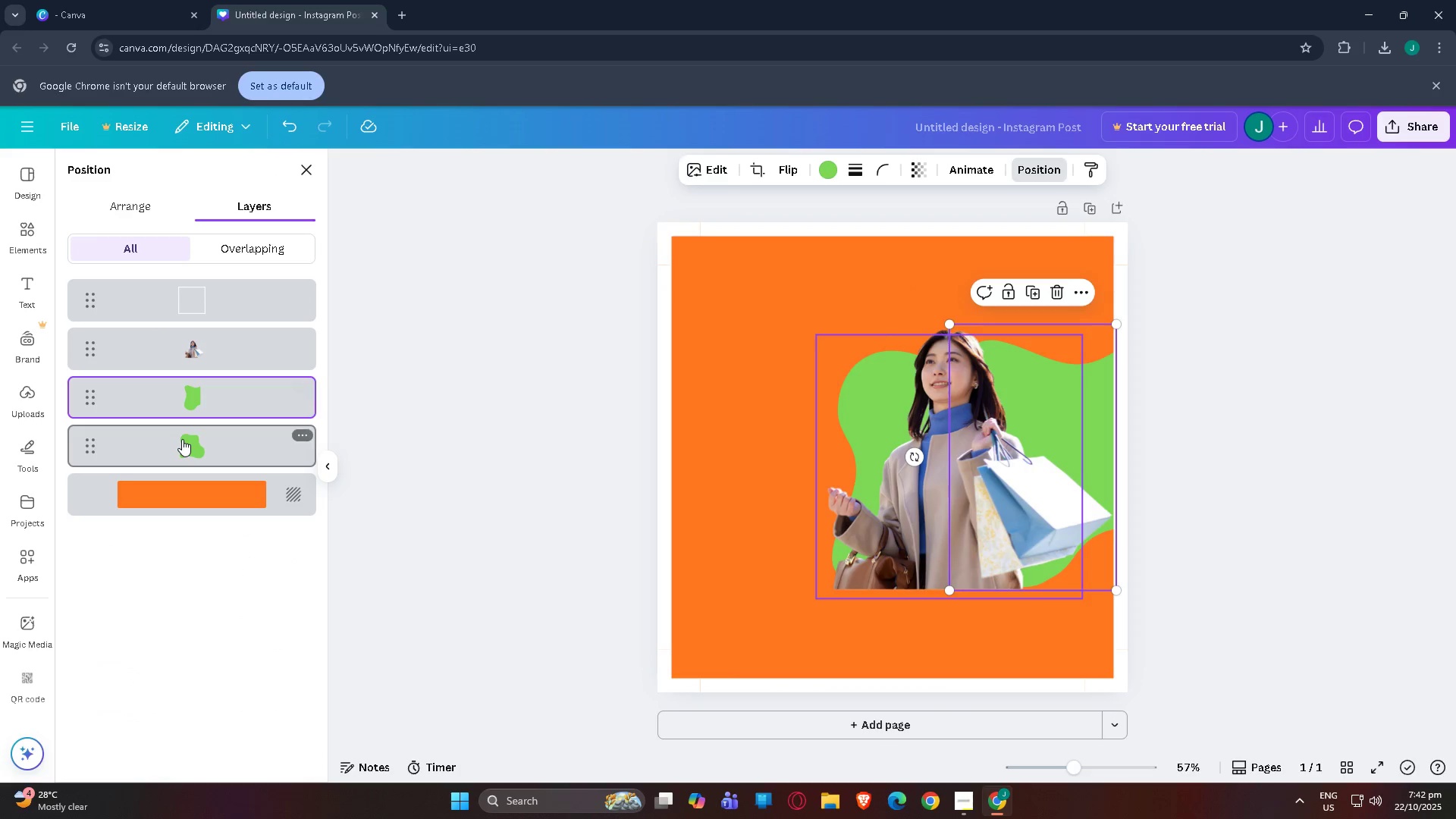 
left_click([182, 439])
 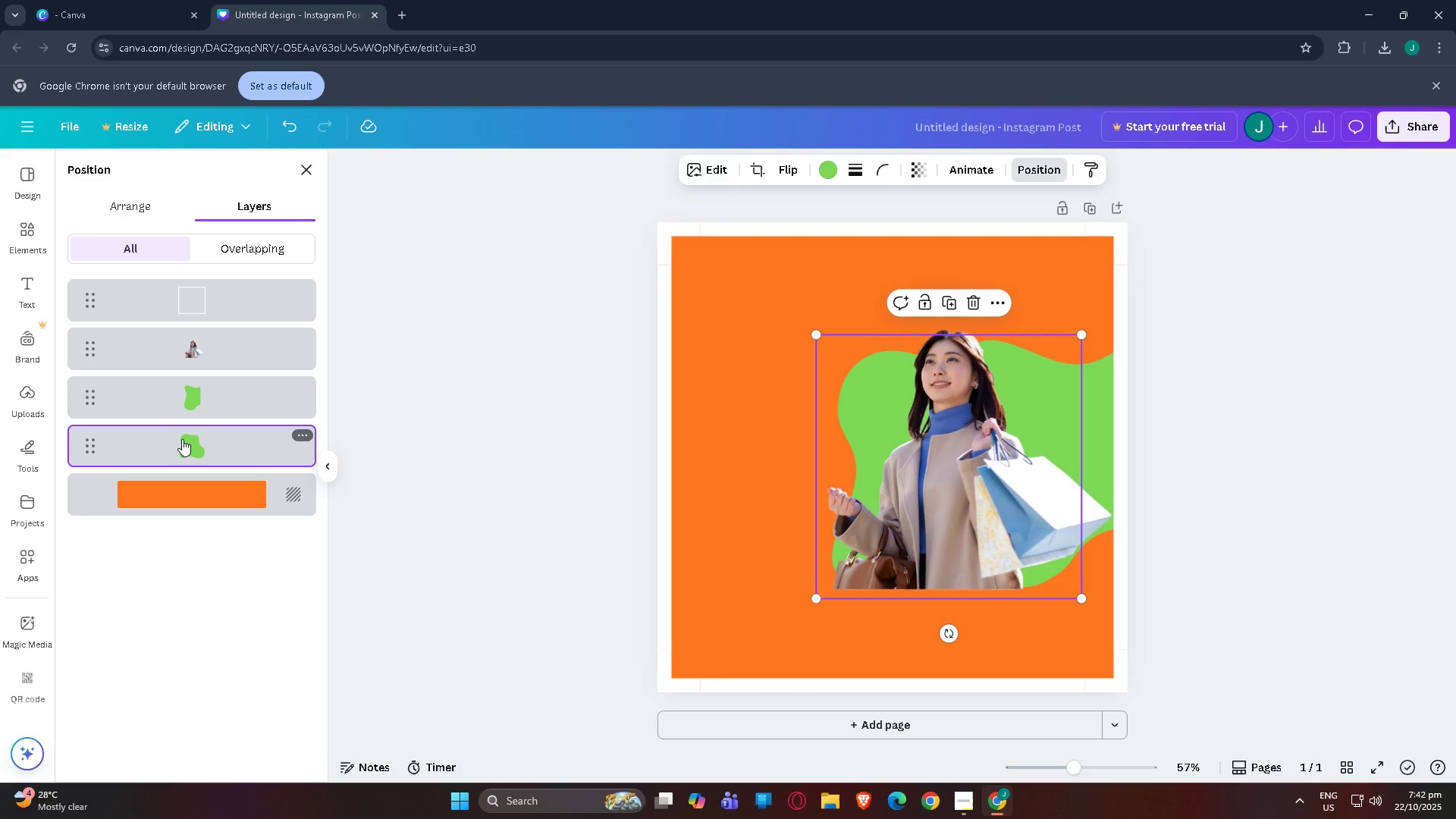 
key(Control+C)
 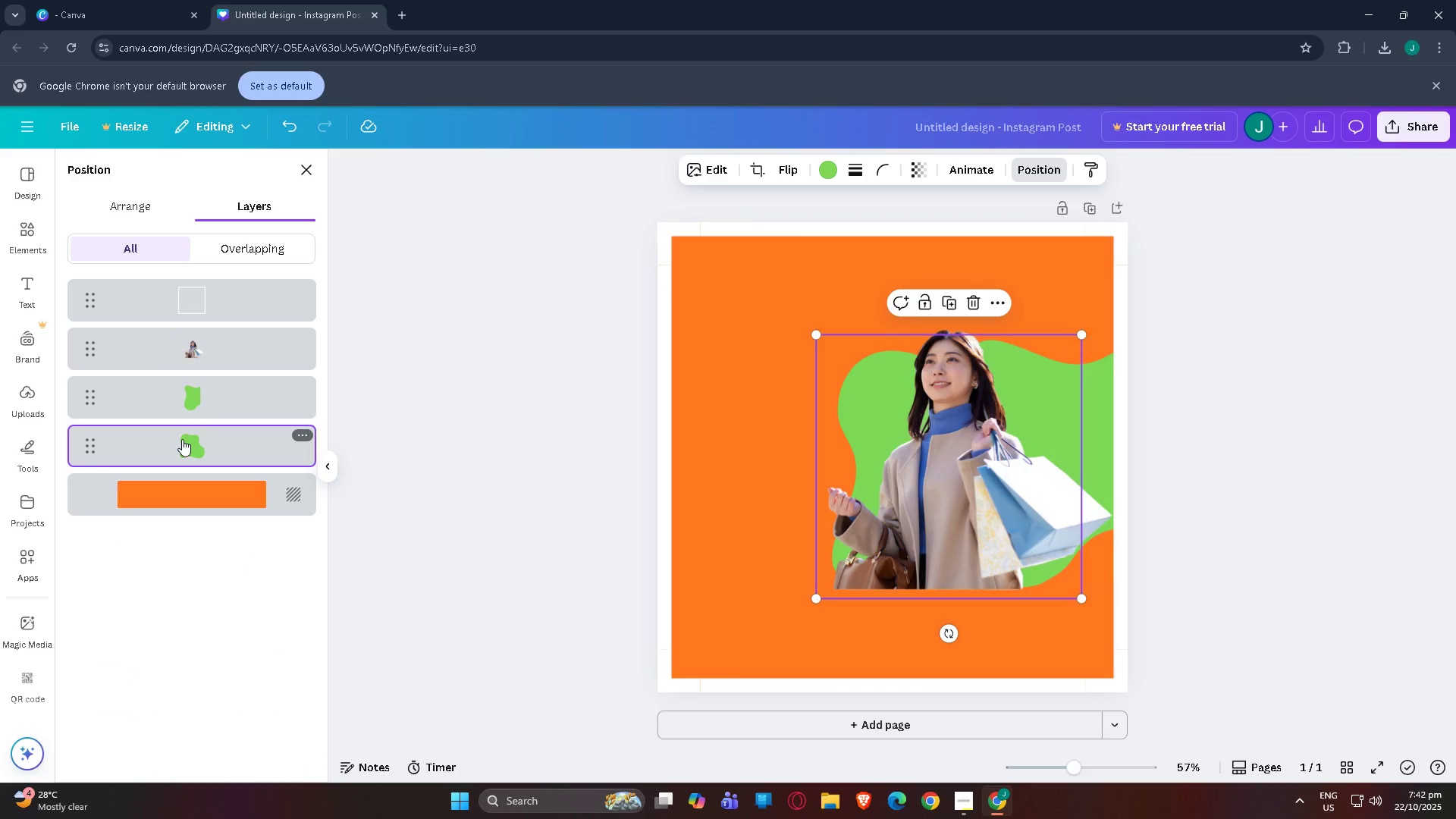 
key(Control+V)
 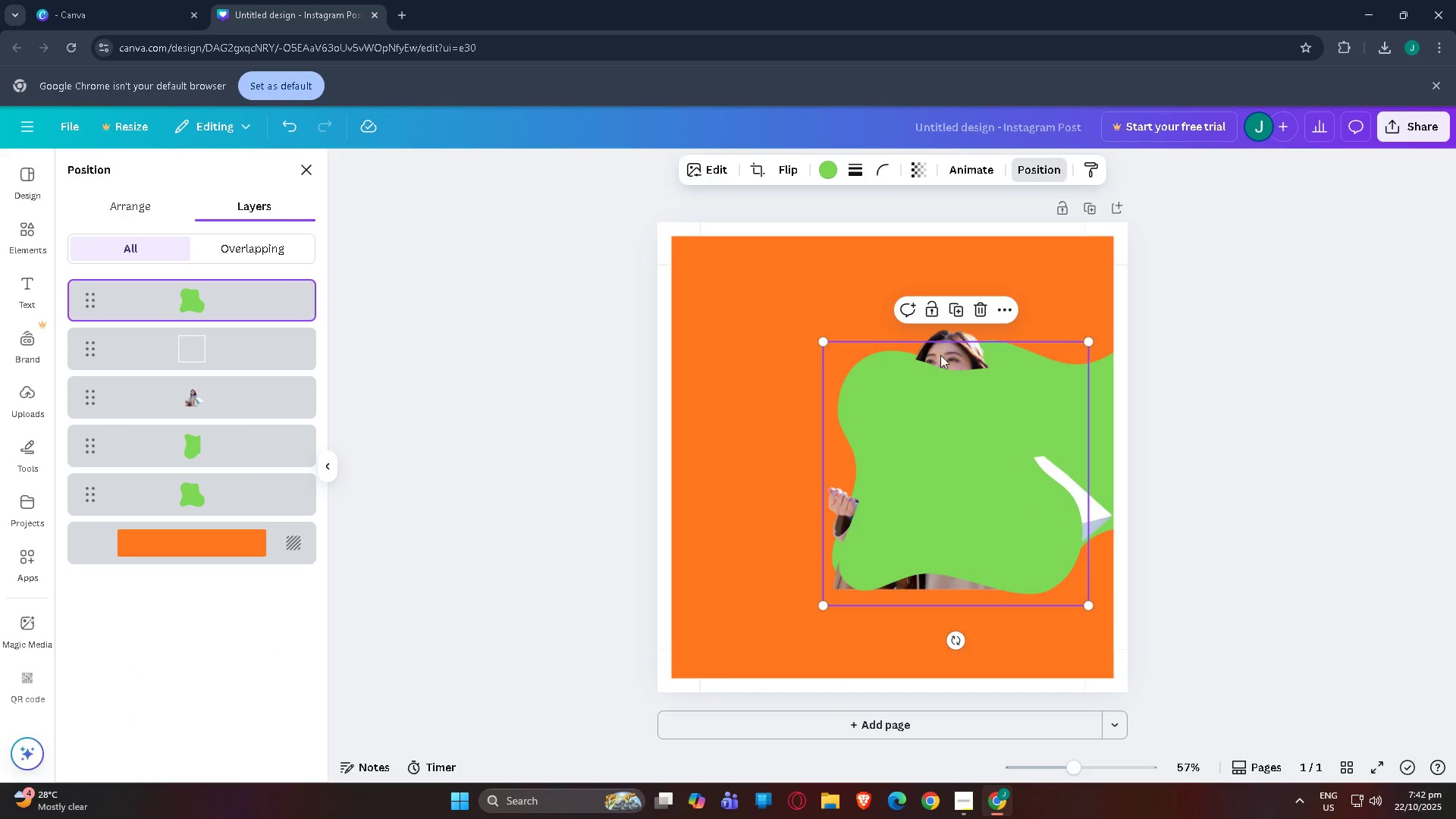 
left_click_drag(start_coordinate=[898, 500], to_coordinate=[890, 491])
 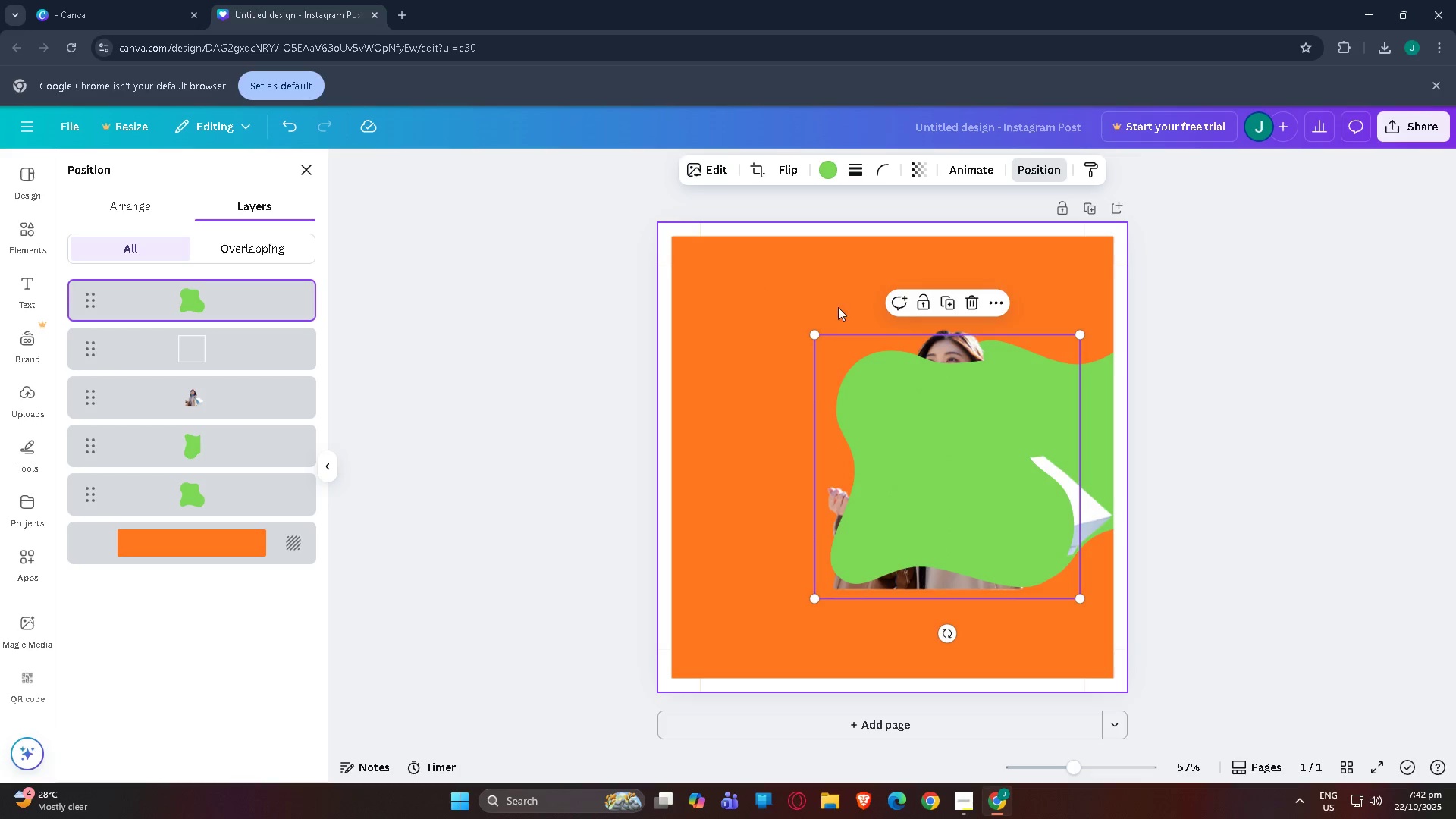 
left_click([756, 173])
 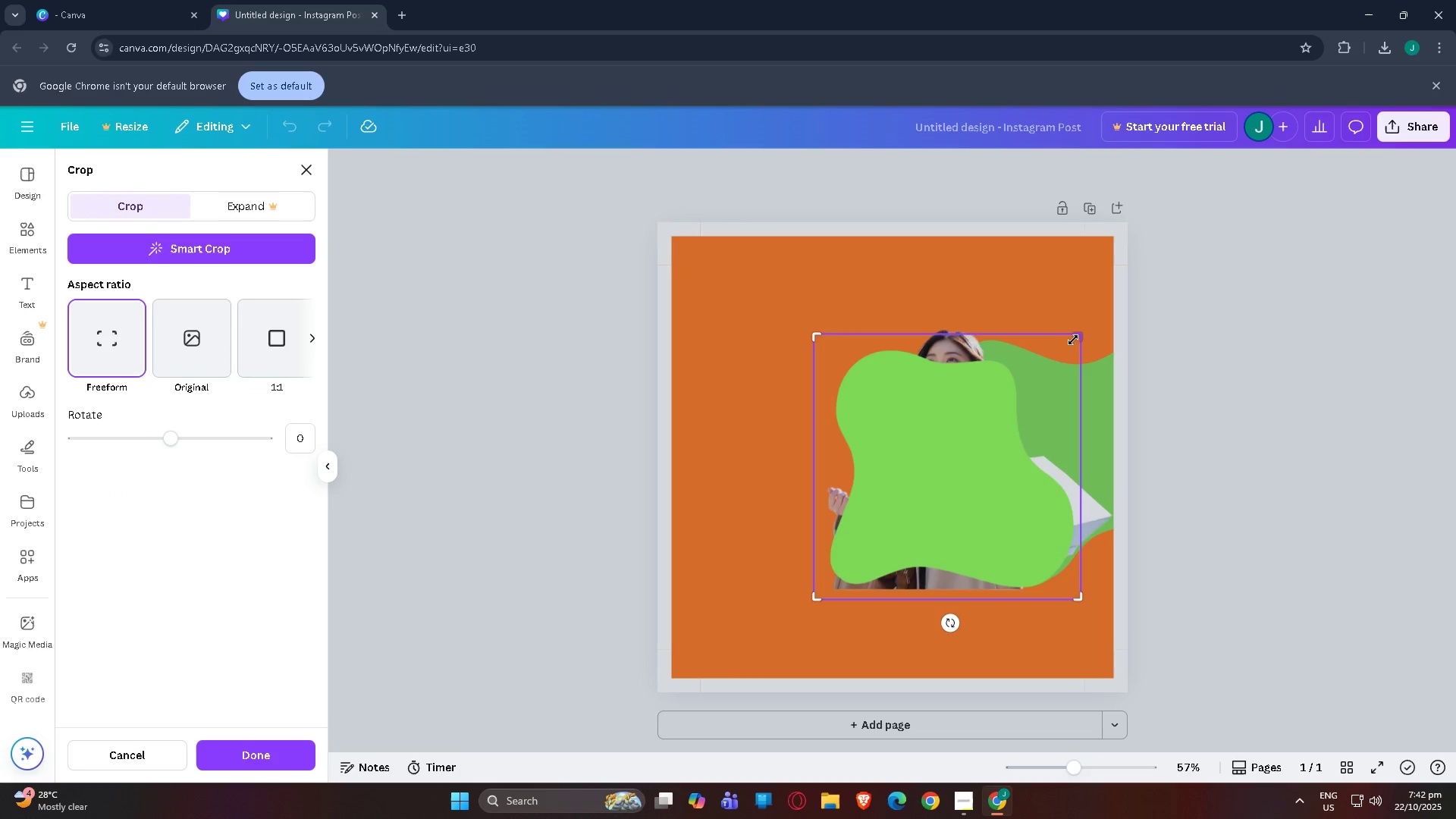 
left_click_drag(start_coordinate=[1078, 340], to_coordinate=[1059, 556])
 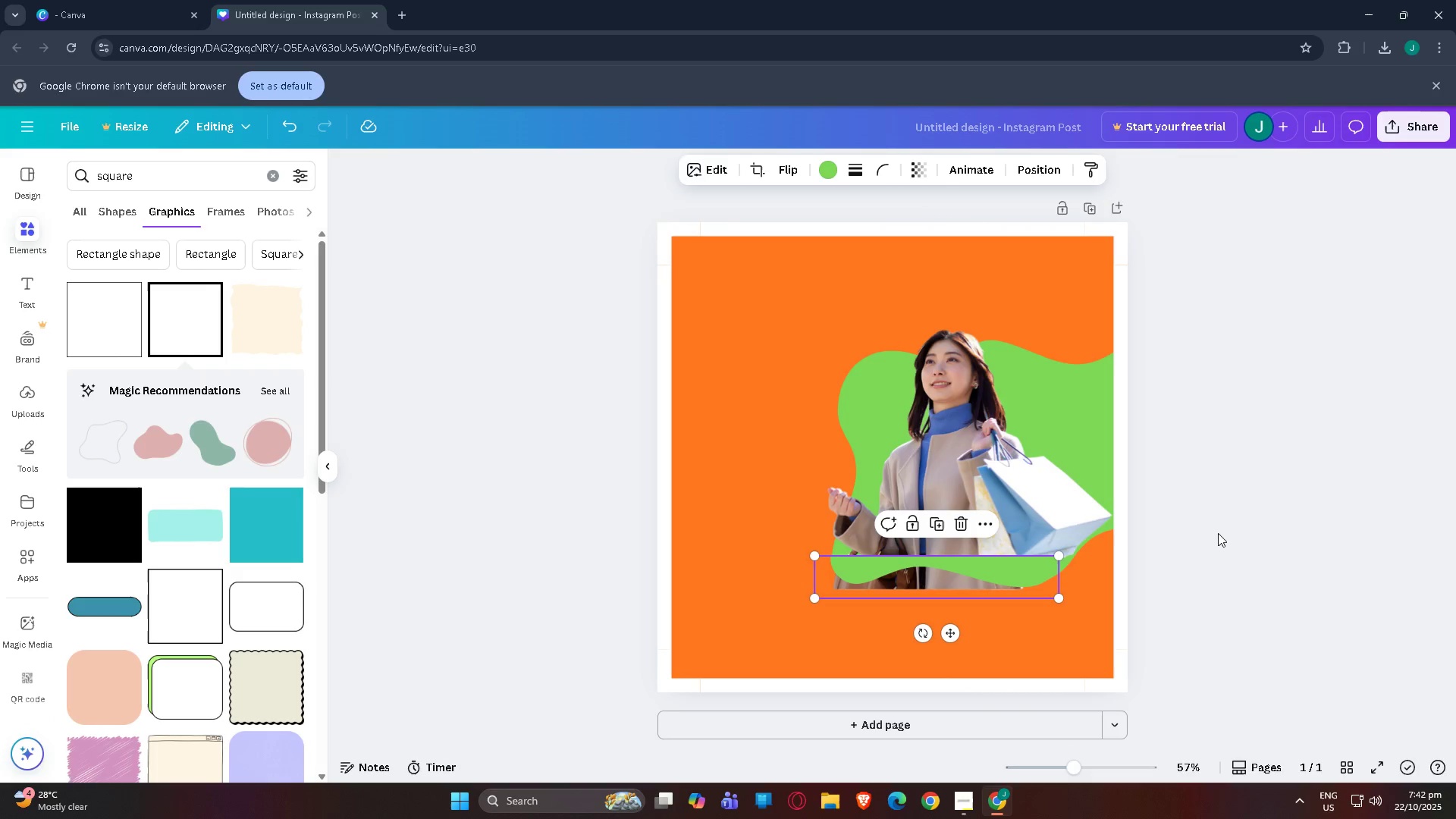 
double_click([1218, 533])
 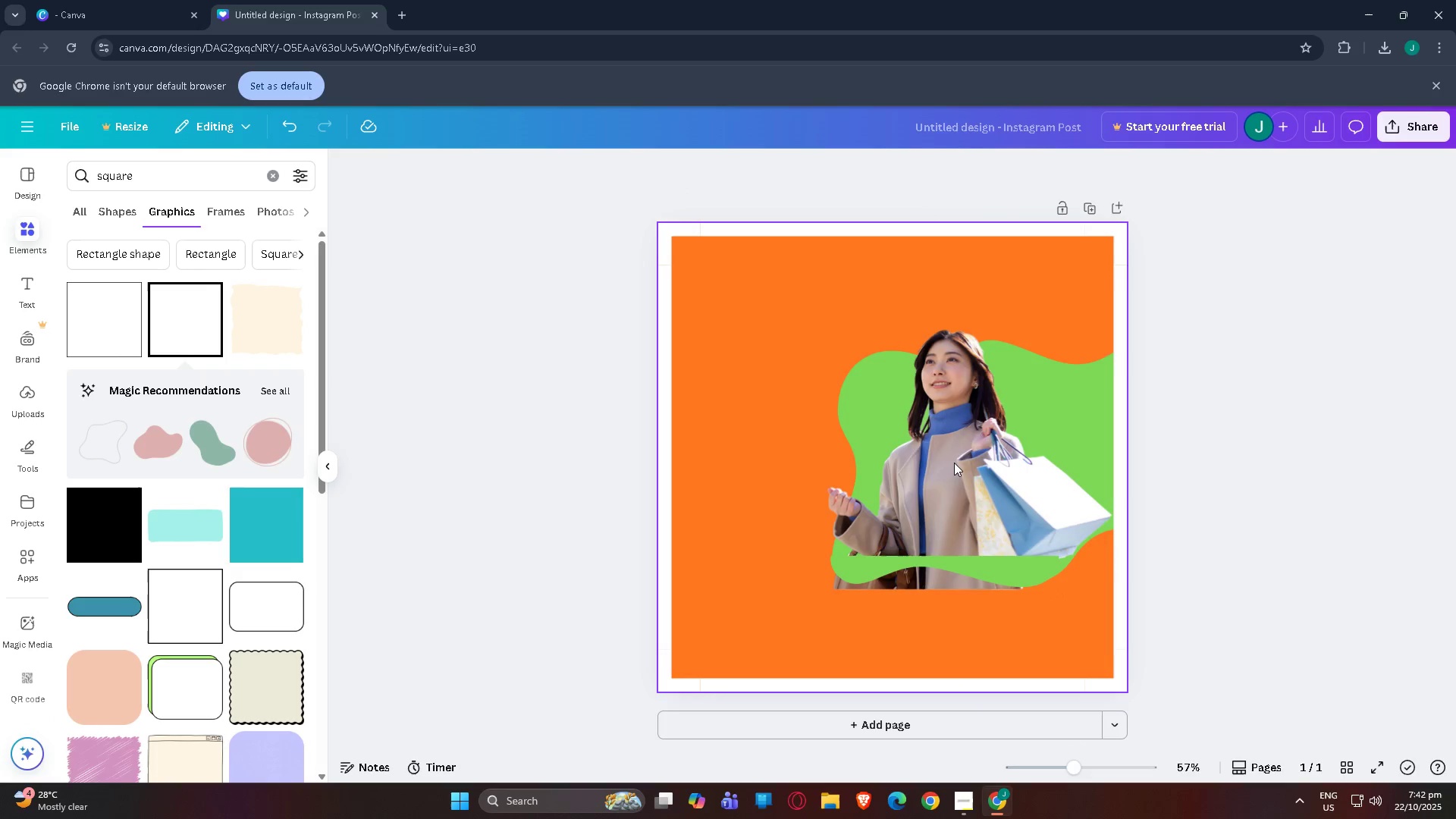 
left_click([958, 463])
 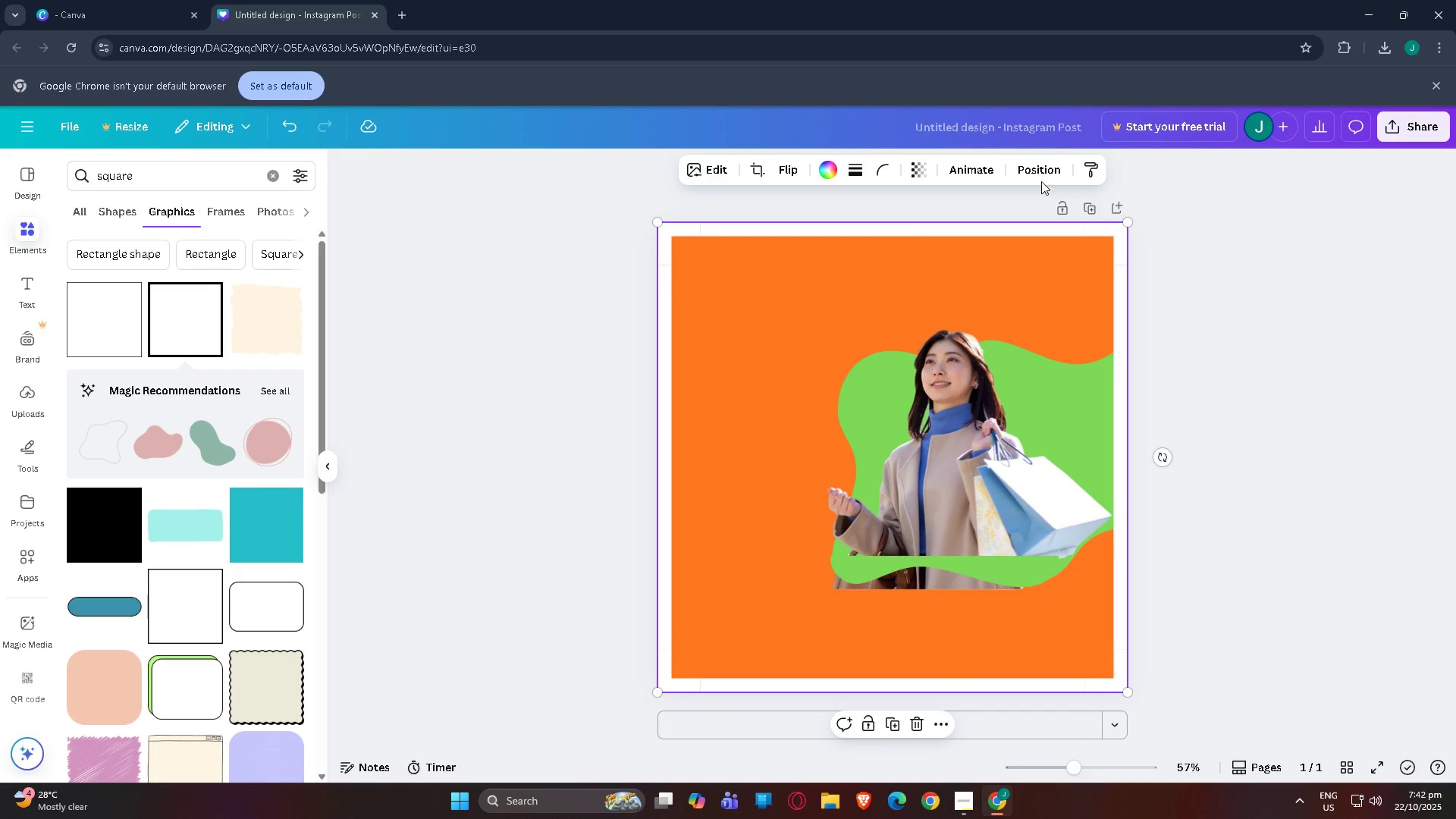 
left_click([1049, 168])
 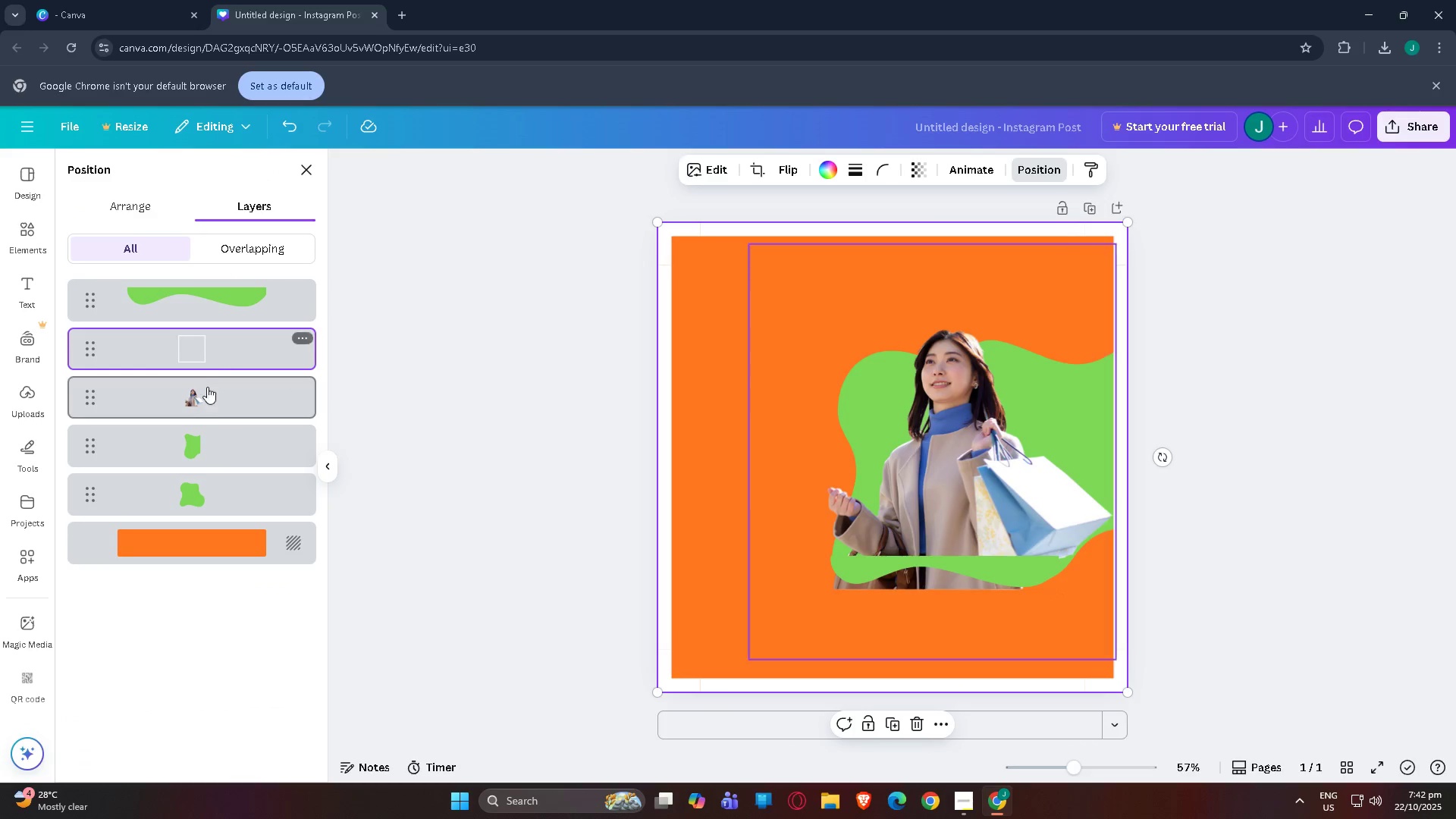 
left_click([212, 404])
 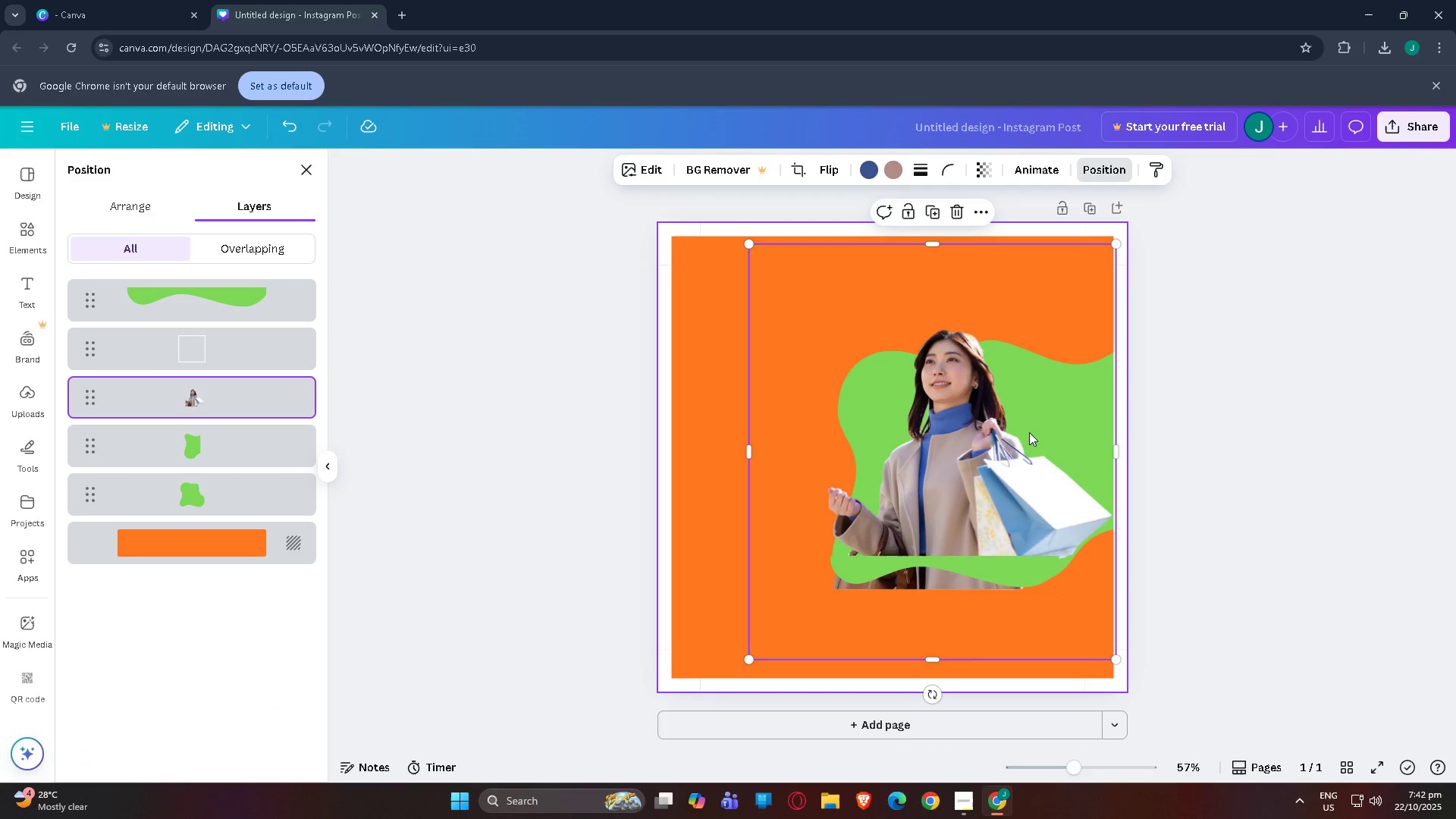 
left_click_drag(start_coordinate=[997, 453], to_coordinate=[1001, 421])
 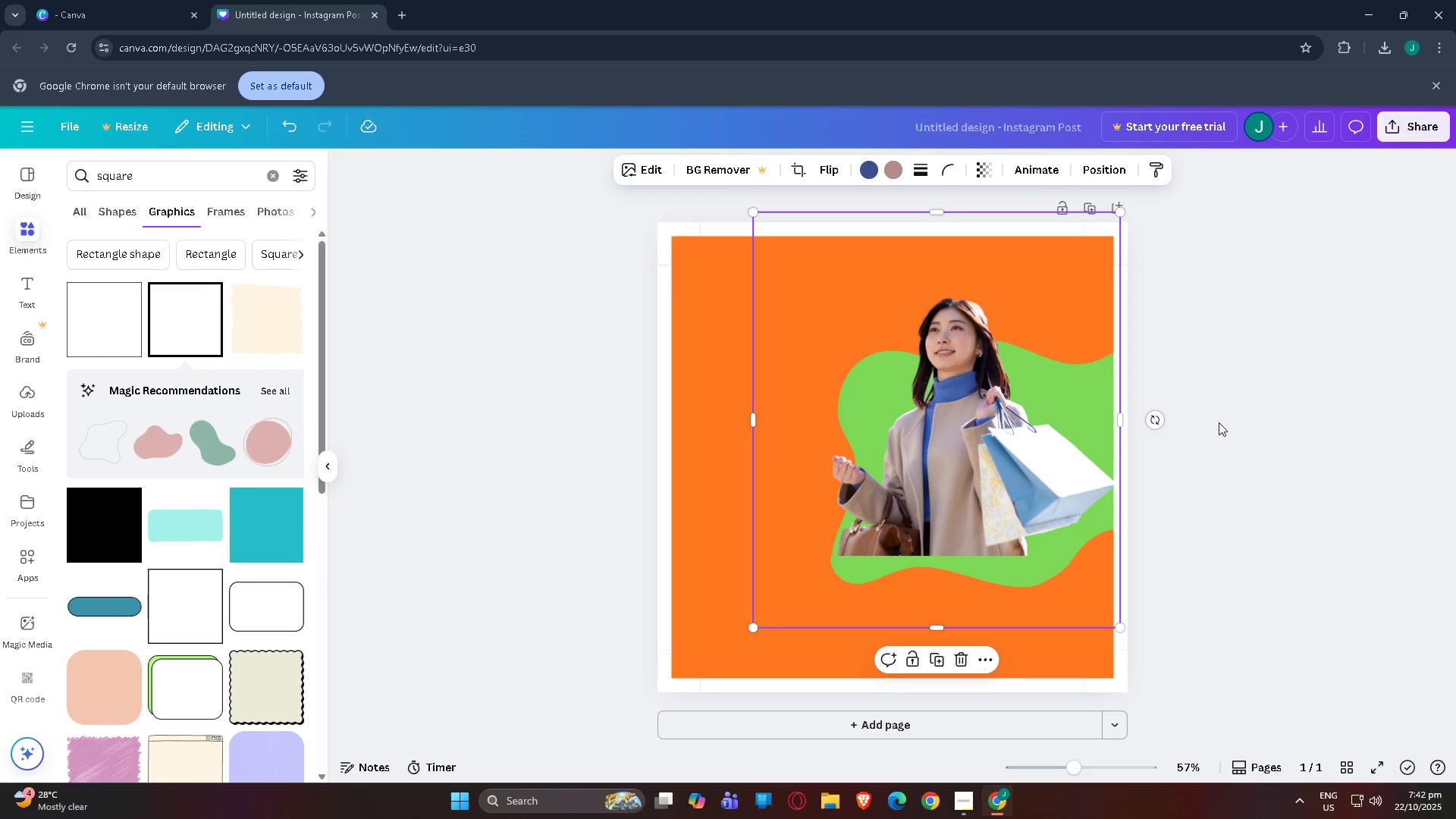 
double_click([1219, 422])
 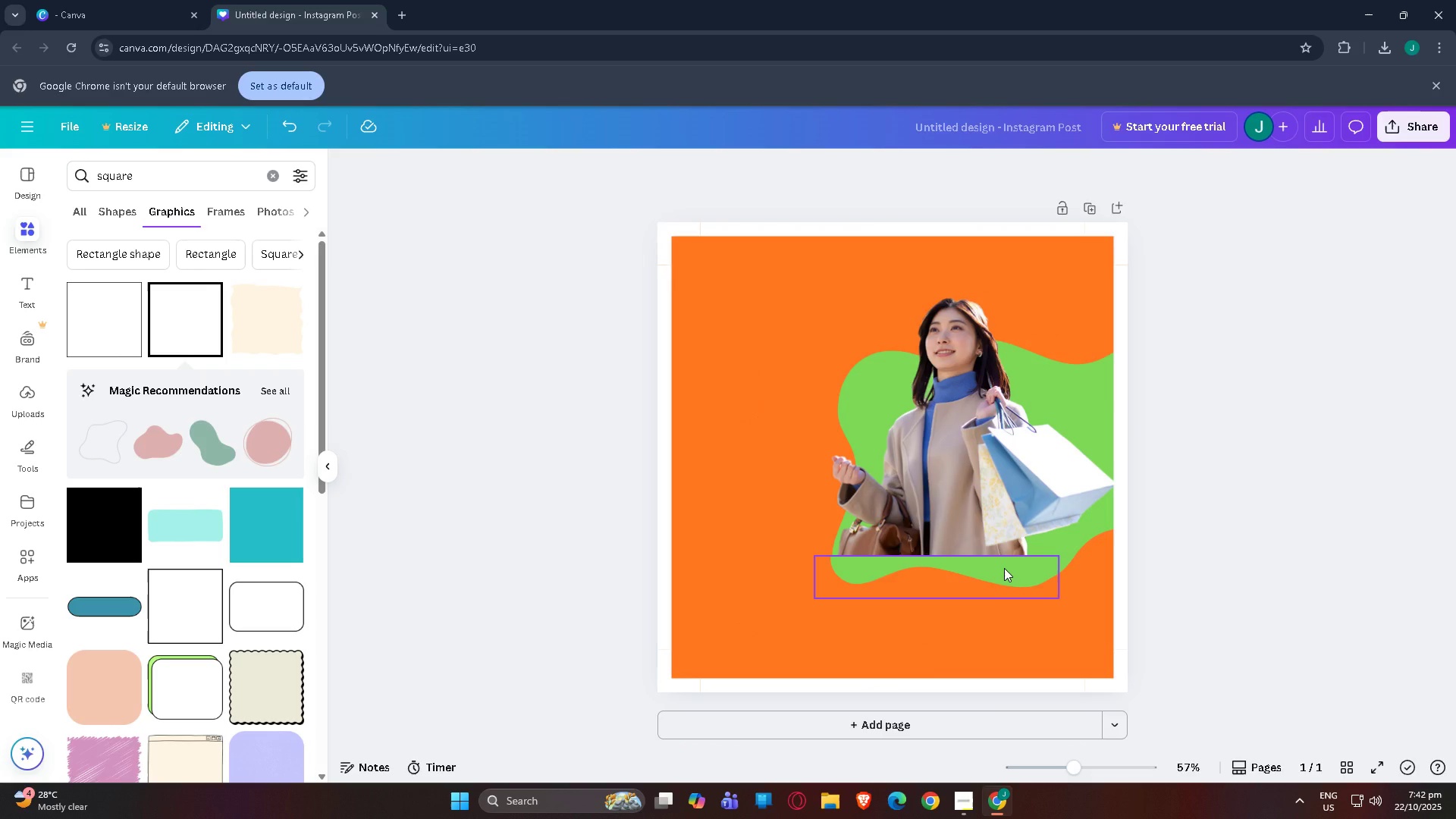 
left_click([1004, 568])
 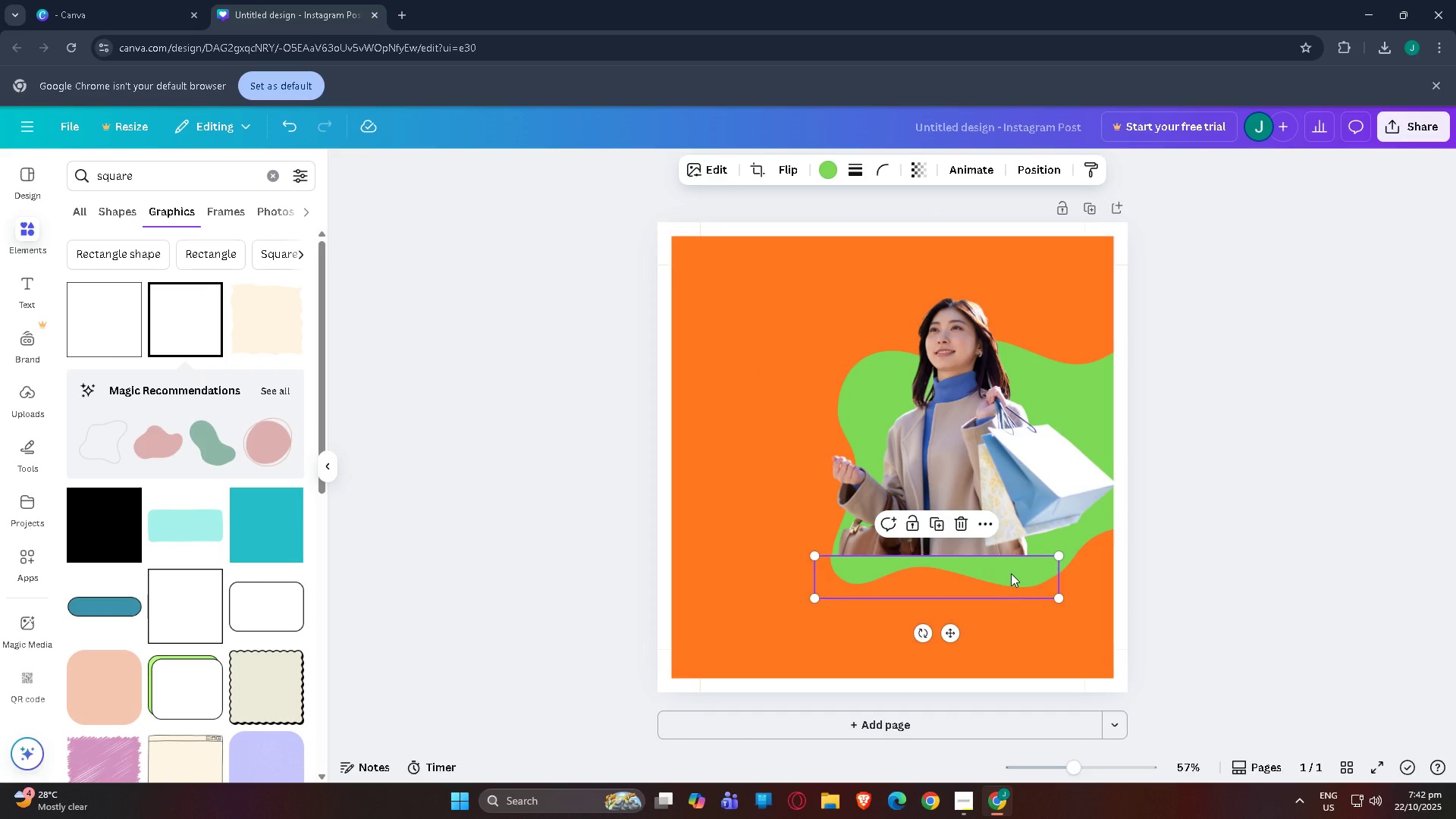 
wait(11.97)
 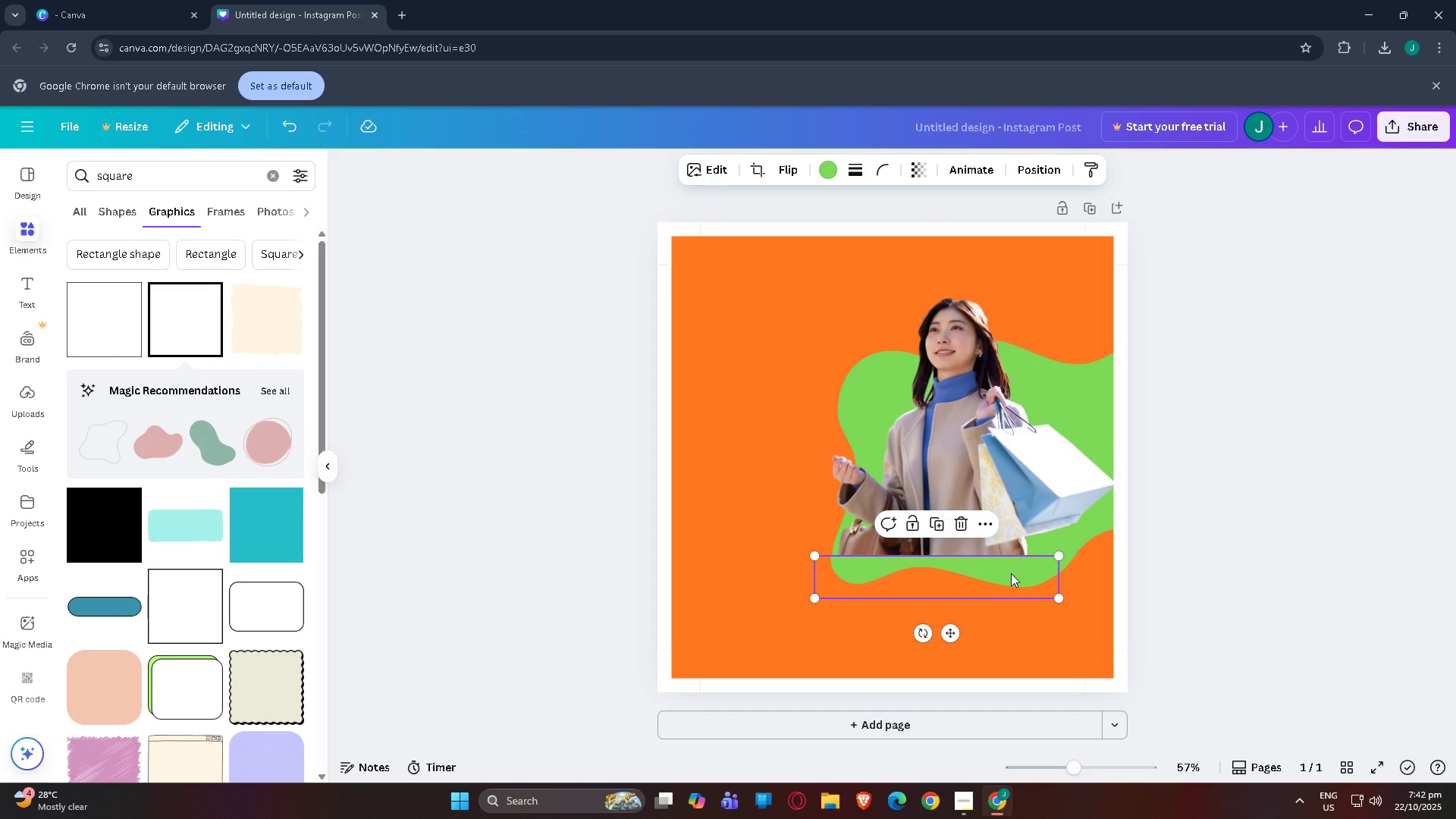 
key(Delete)
 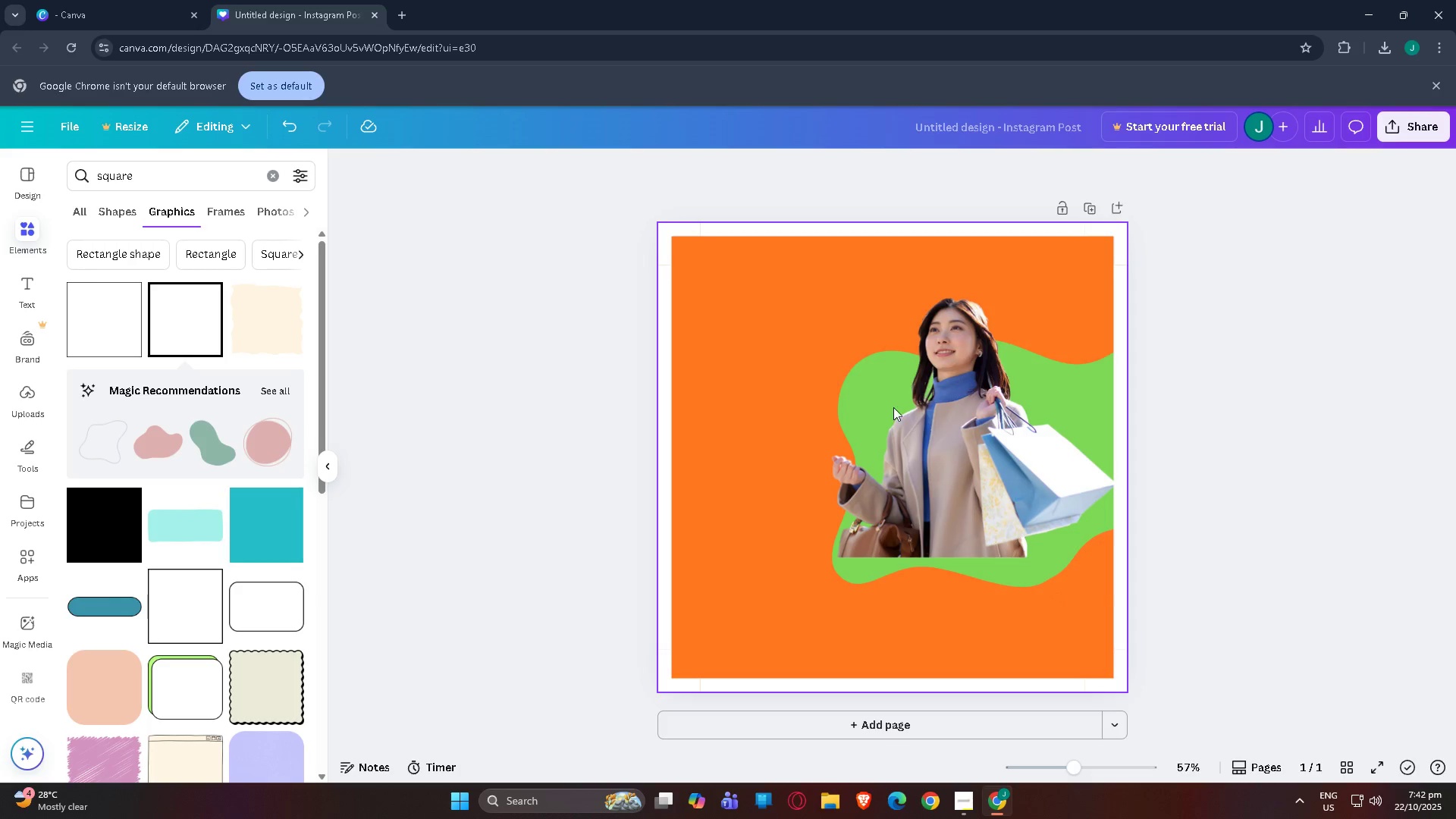 
left_click([932, 437])
 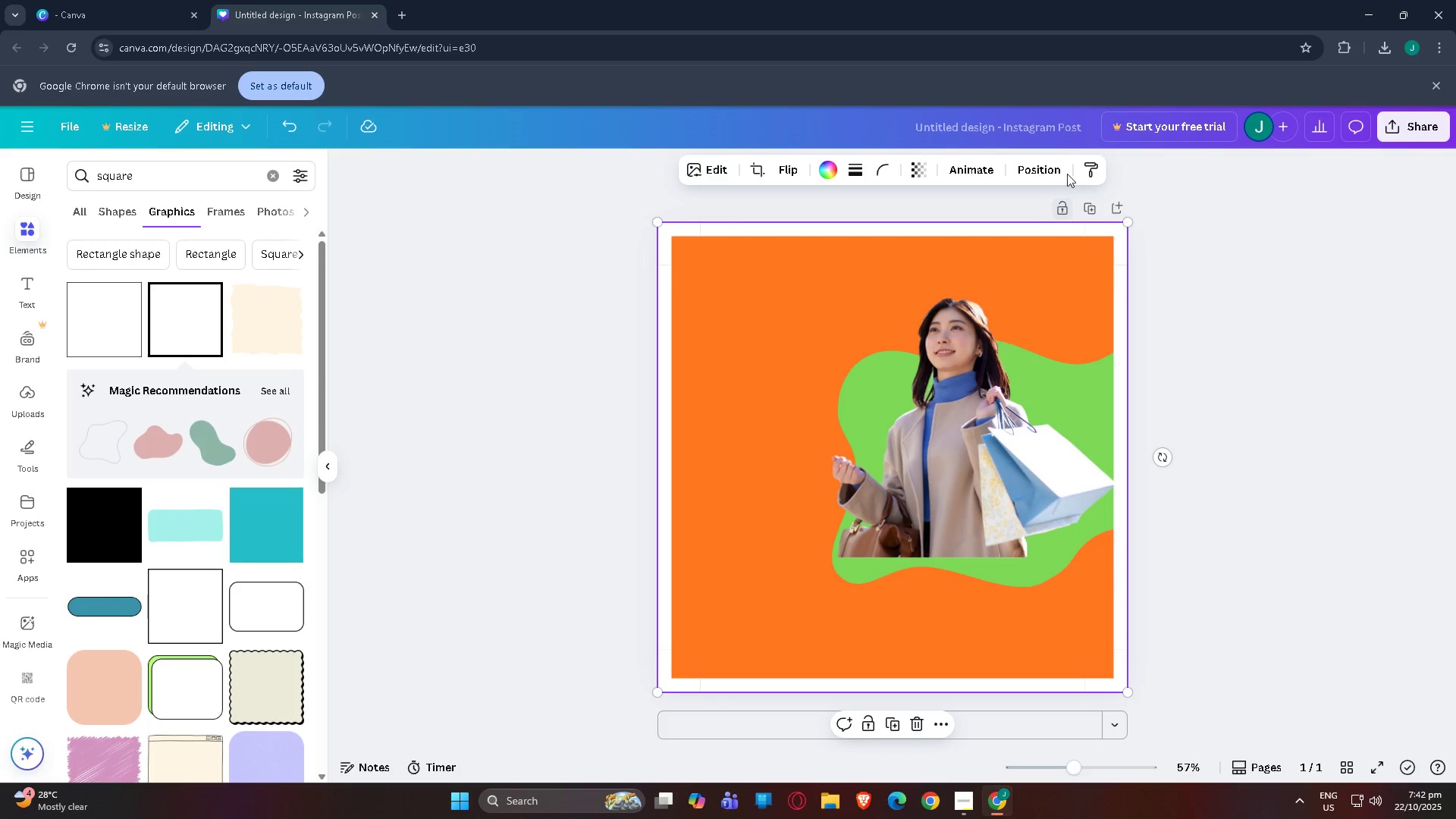 
left_click([1064, 168])
 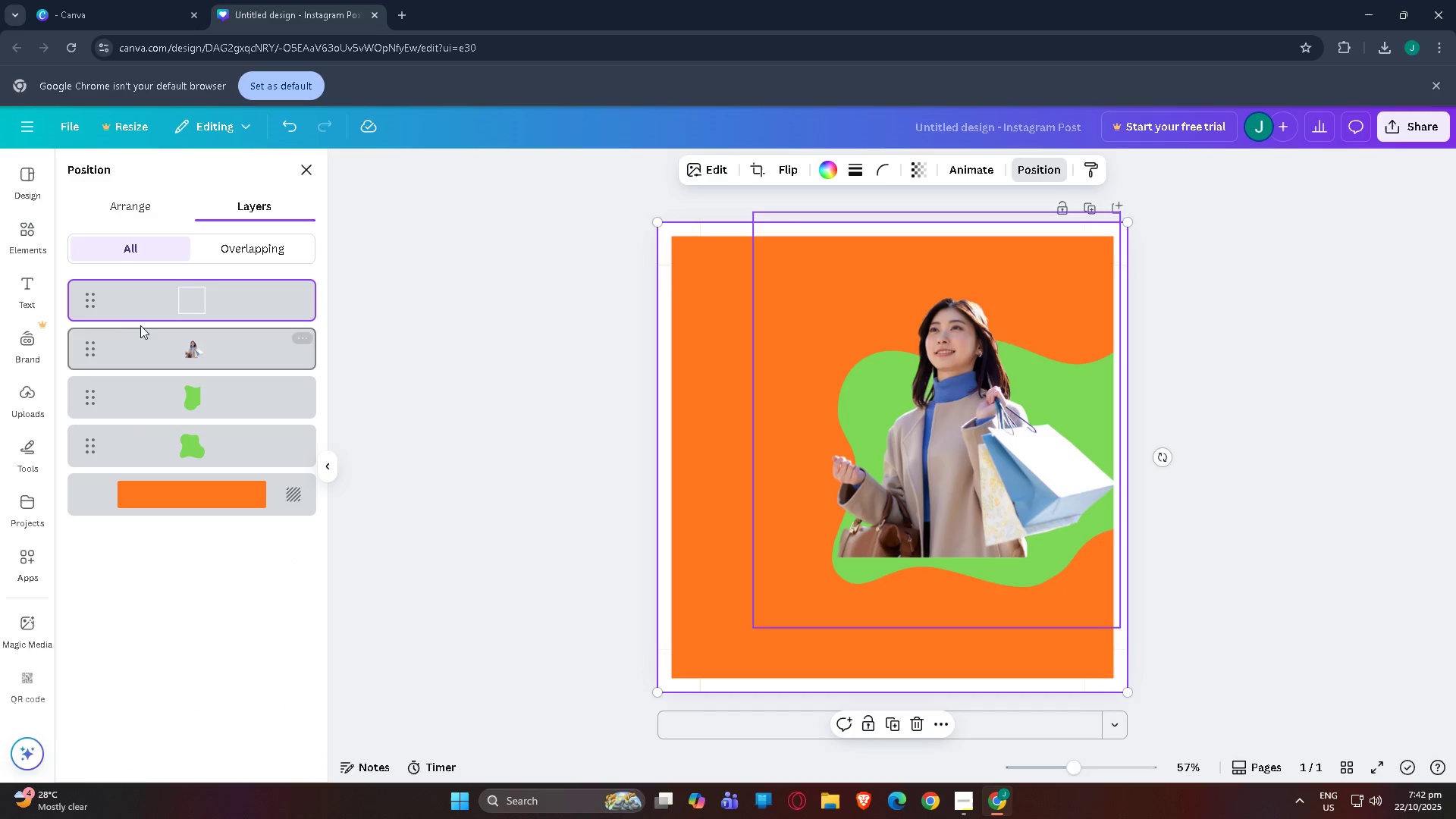 
left_click([155, 341])
 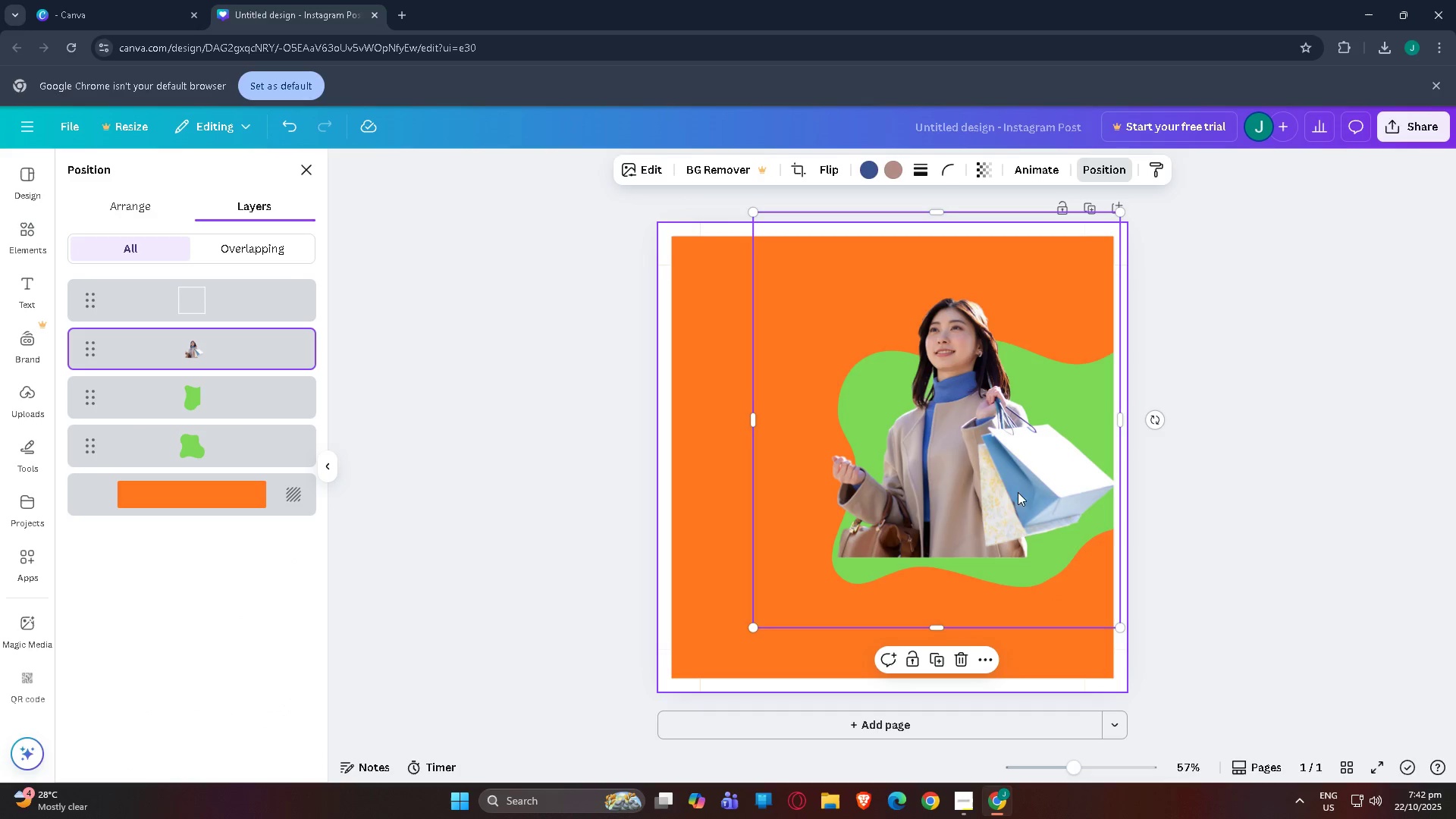 
left_click_drag(start_coordinate=[985, 473], to_coordinate=[991, 507])
 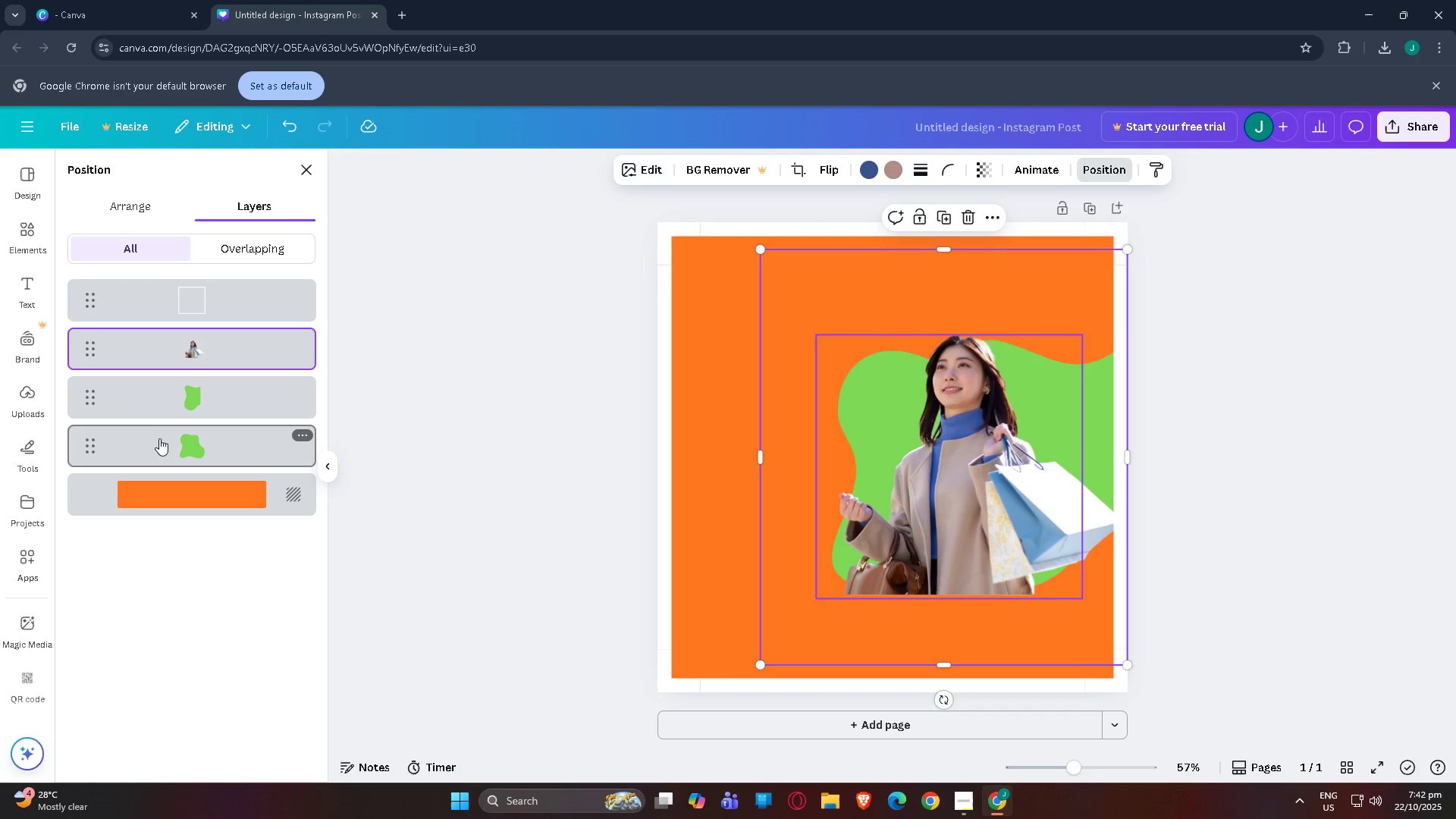 
left_click([165, 453])
 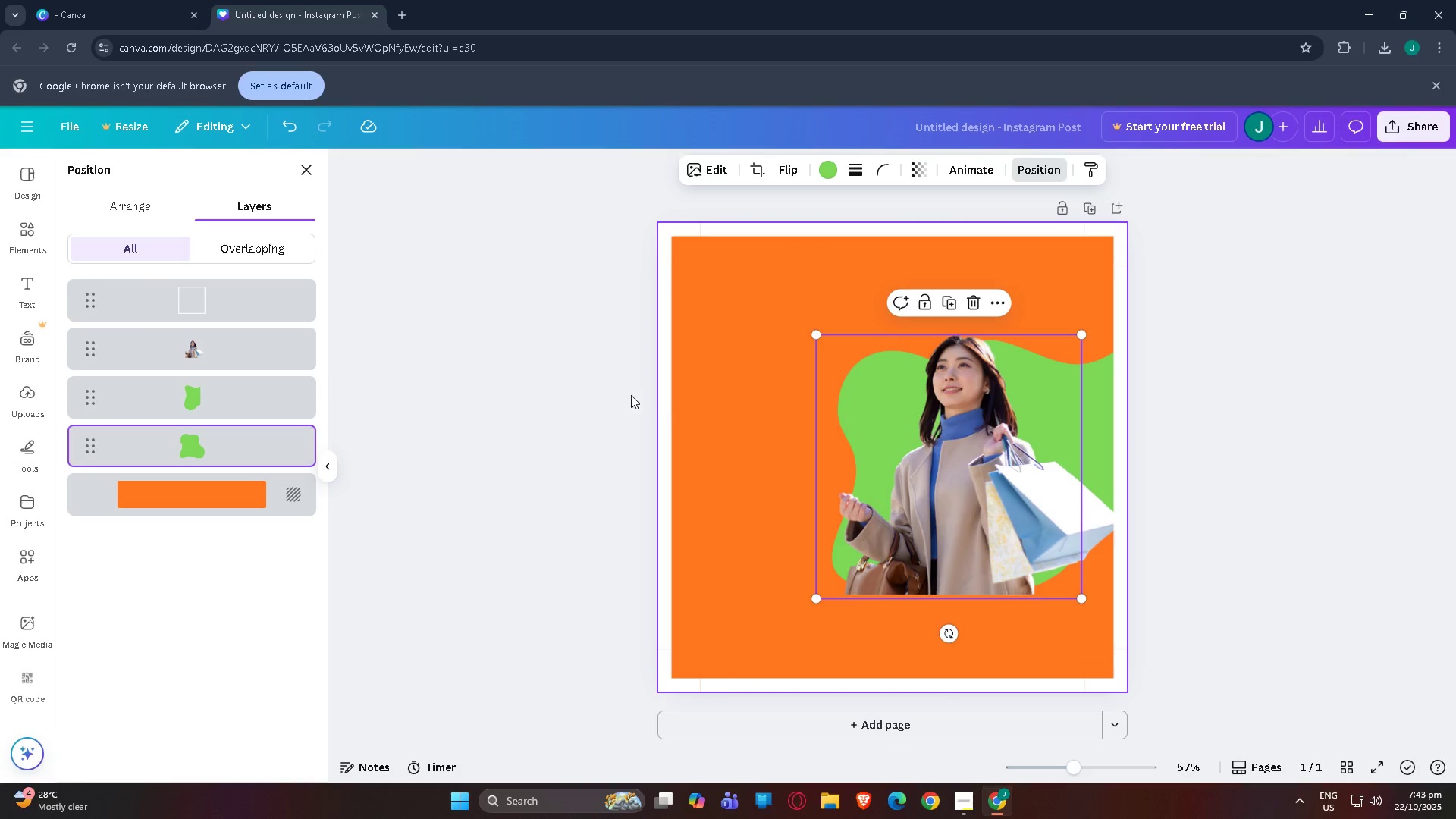 
key(Control+C)
 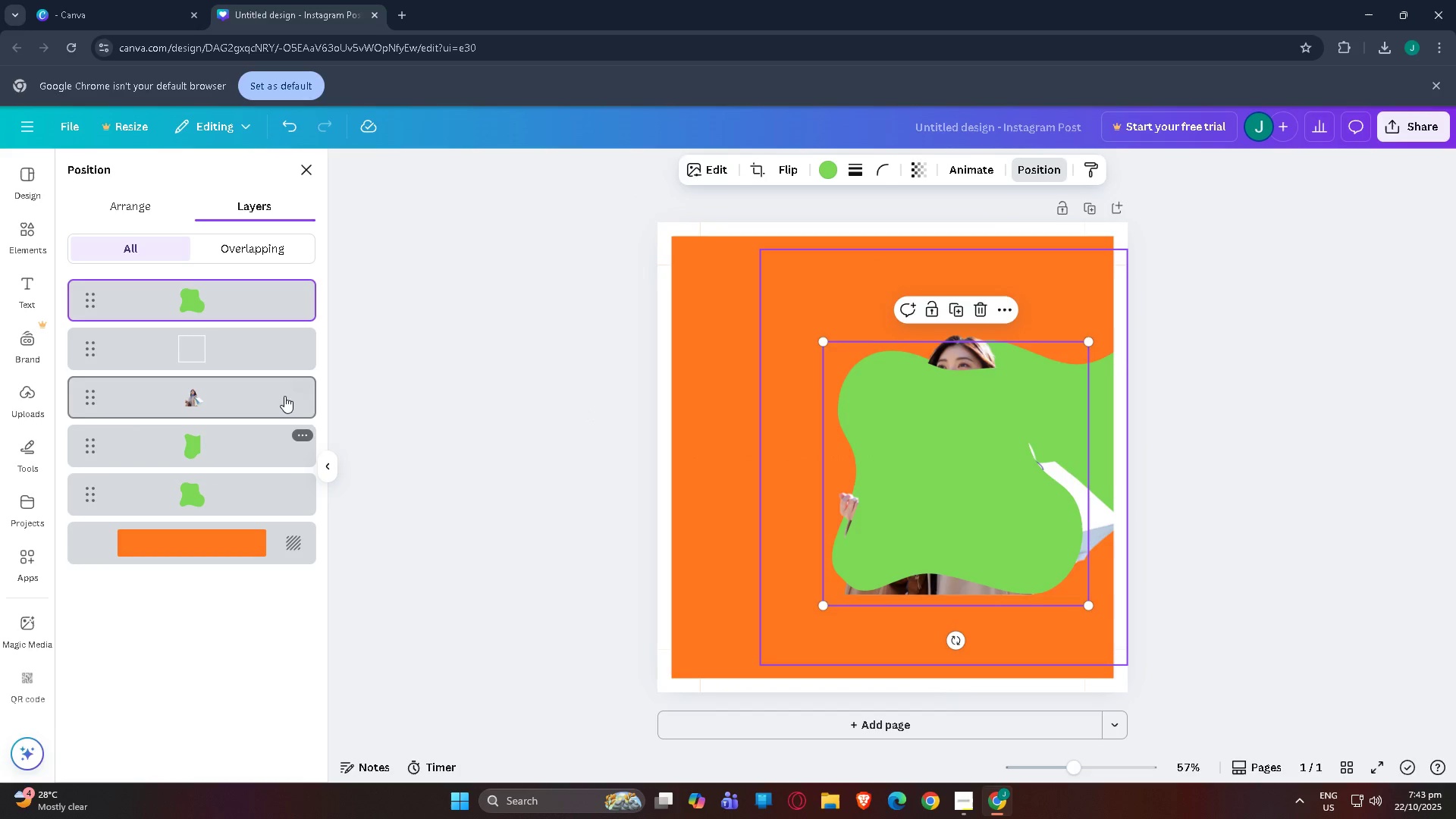 
key(Control+V)
 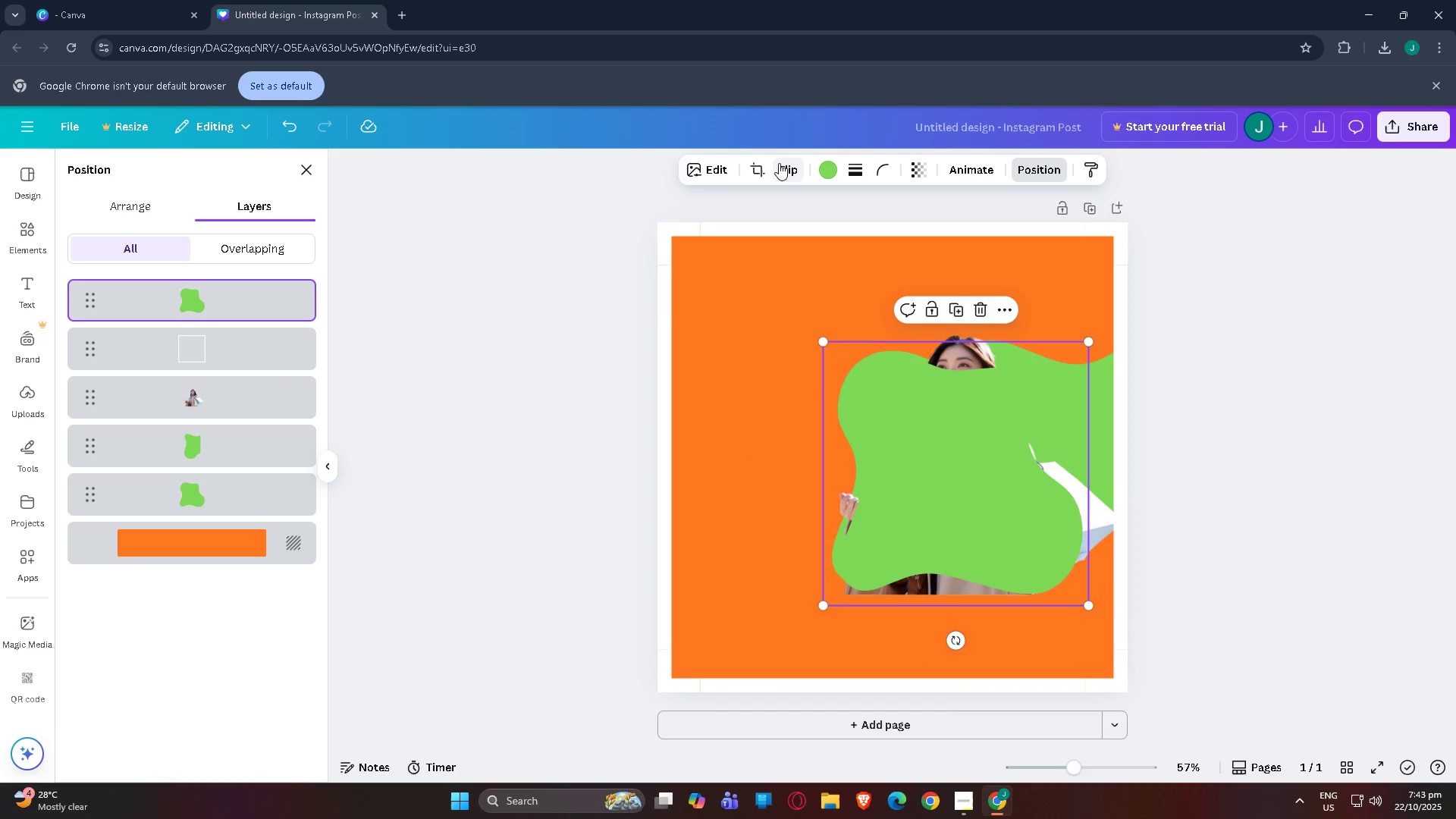 
left_click([761, 166])
 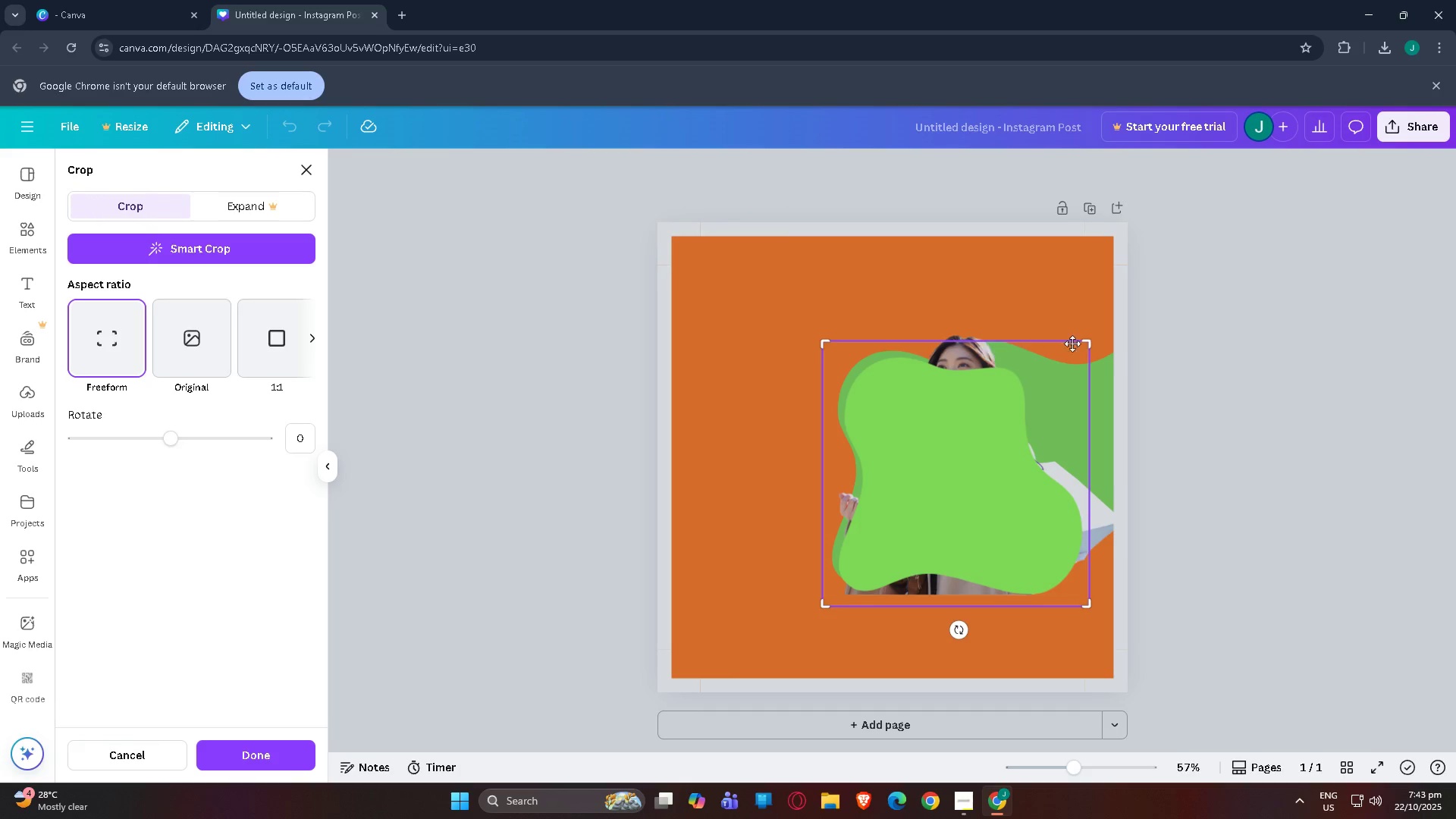 
left_click_drag(start_coordinate=[1086, 344], to_coordinate=[1108, 560])
 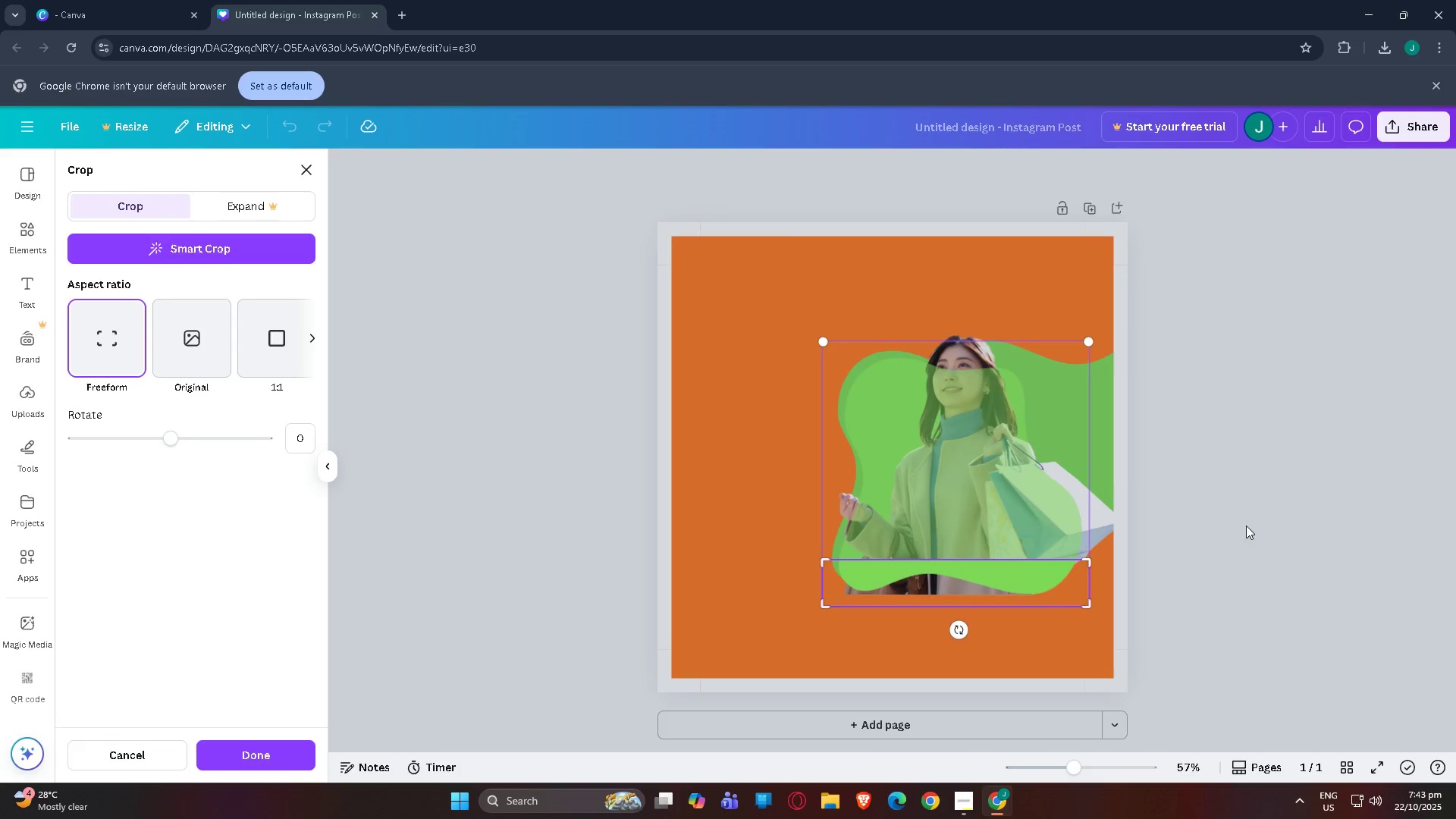 
left_click([1246, 526])
 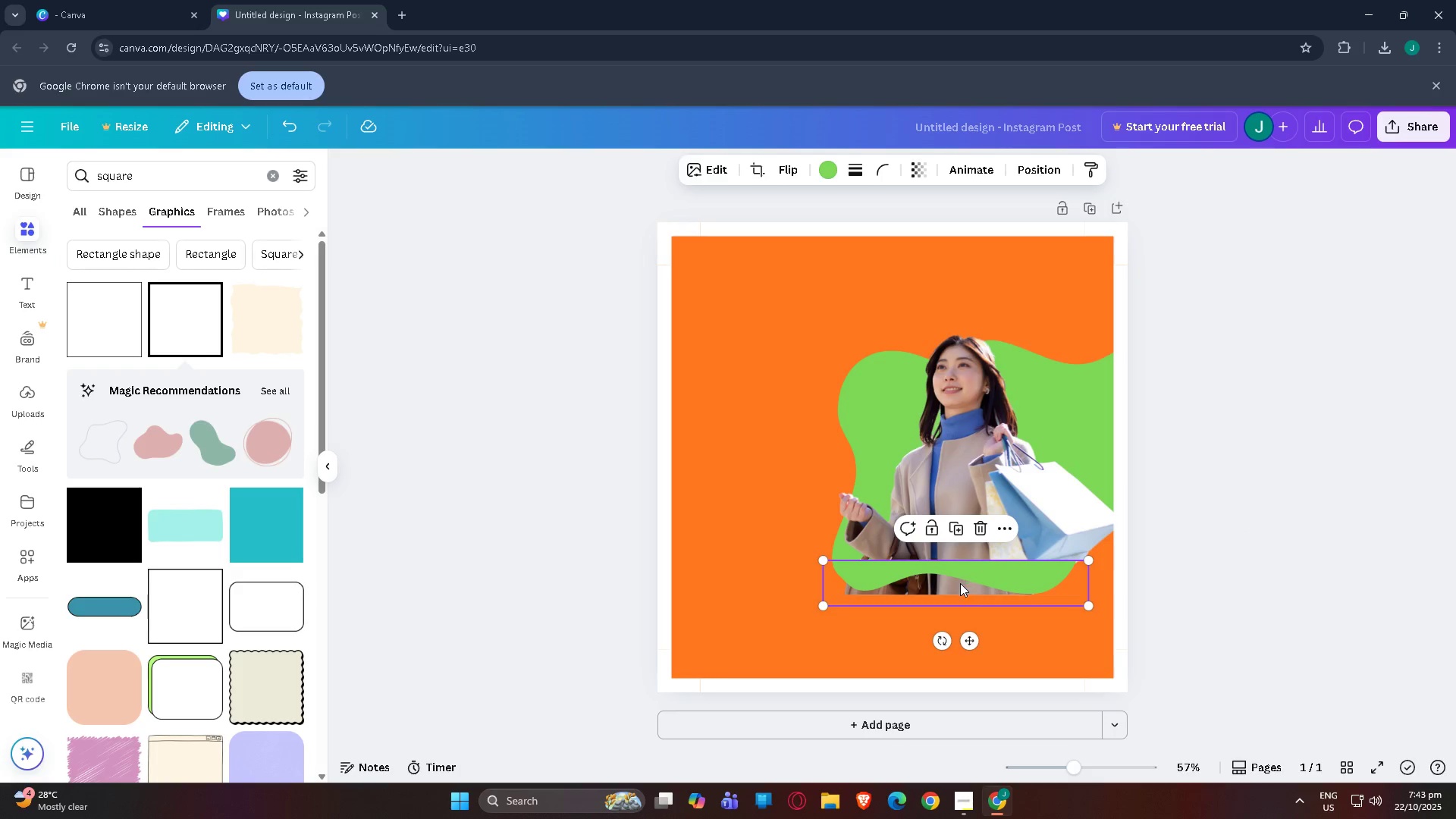 
left_click_drag(start_coordinate=[960, 583], to_coordinate=[952, 575])
 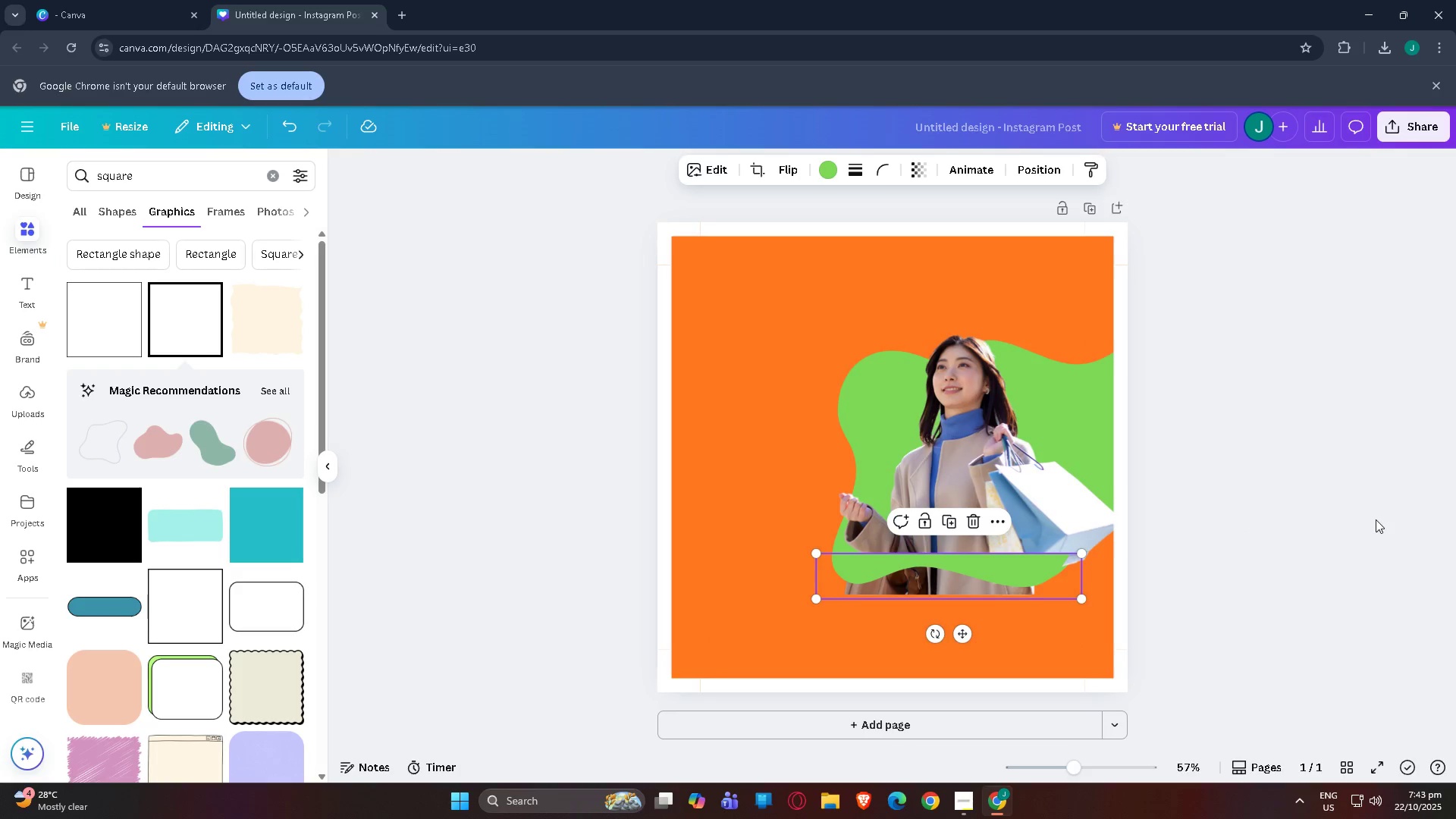 
left_click([1376, 519])
 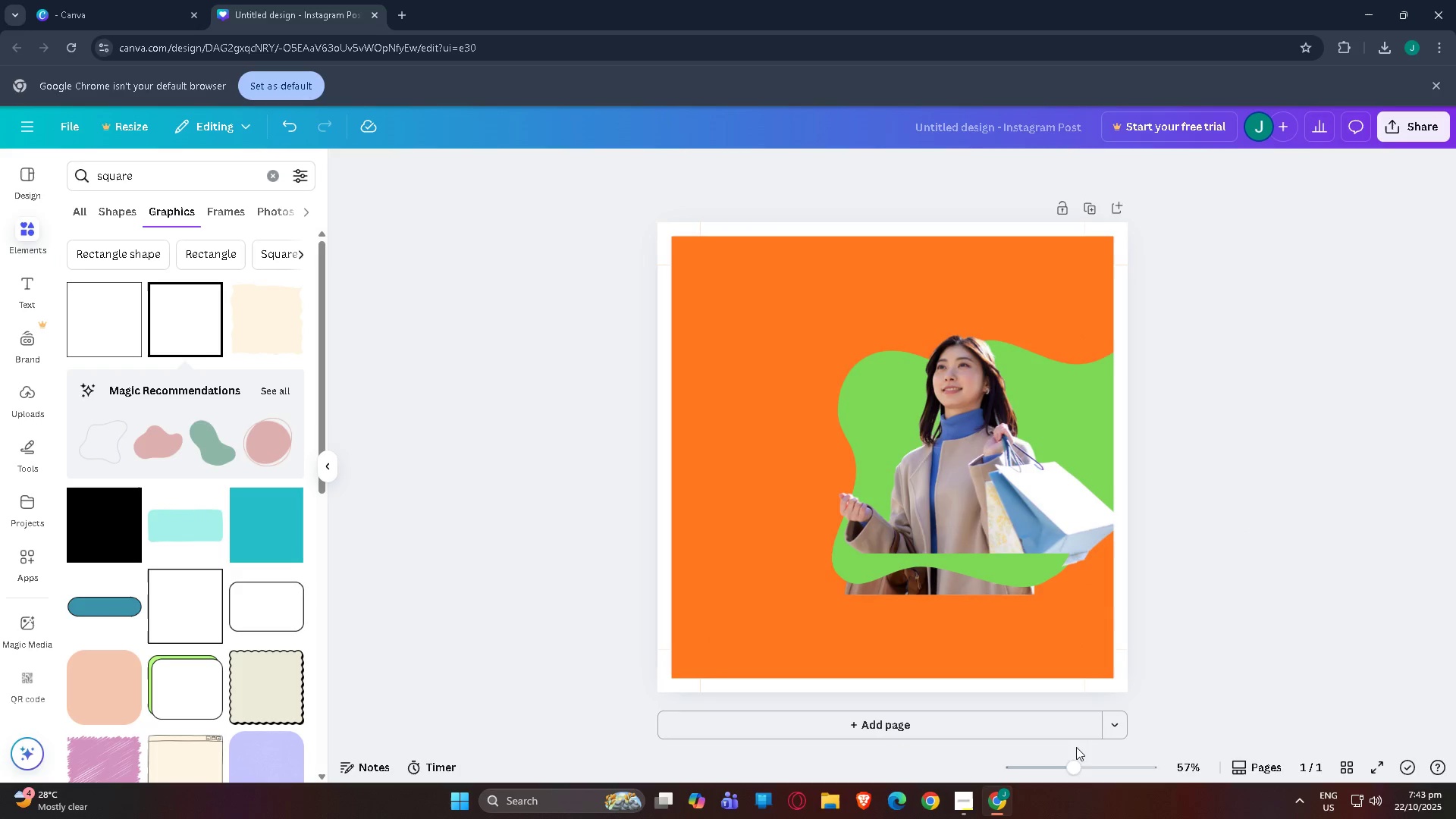 
left_click_drag(start_coordinate=[1071, 764], to_coordinate=[1102, 767])
 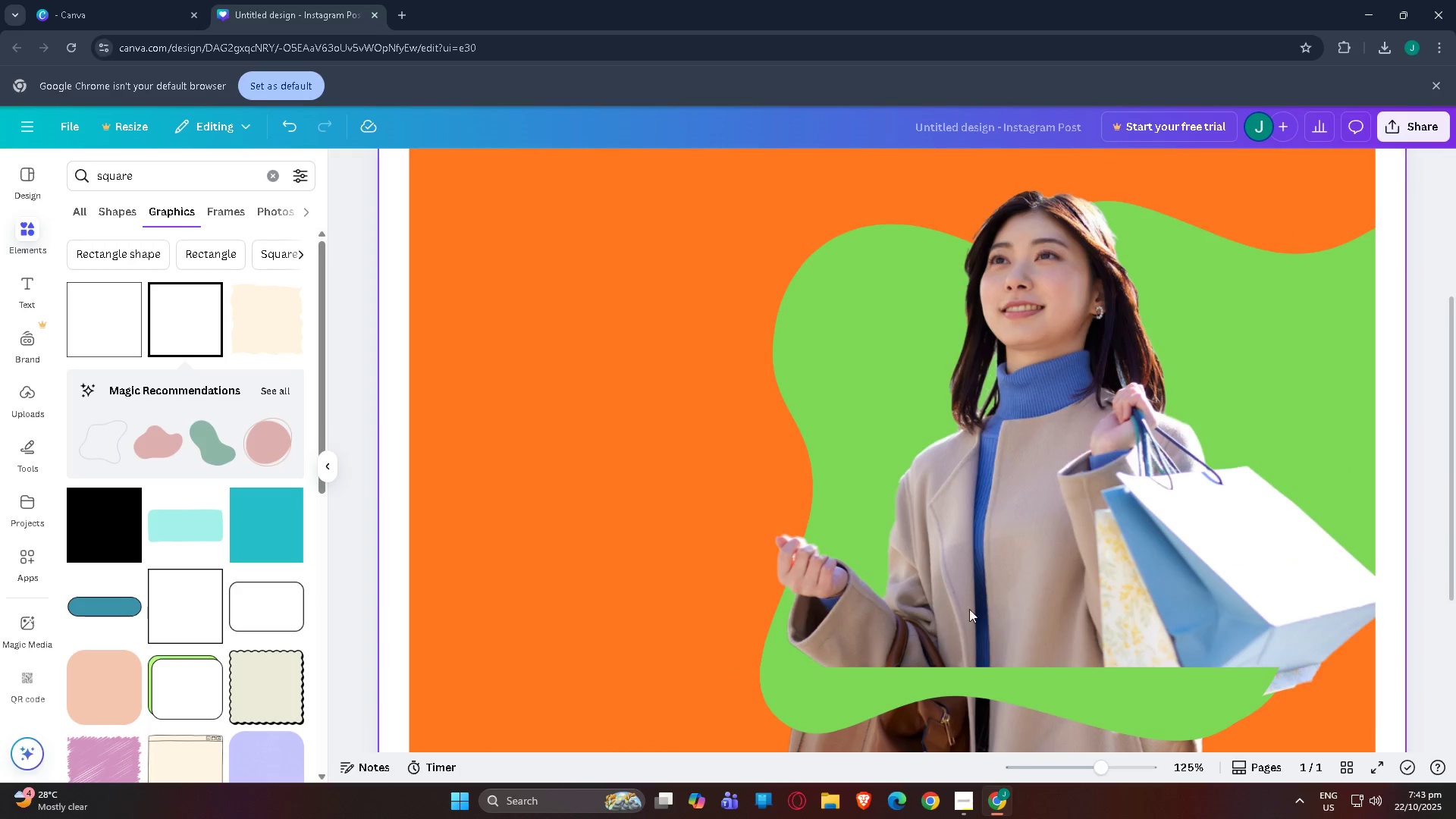 
scroll: coordinate [966, 588], scroll_direction: down, amount: 4.0
 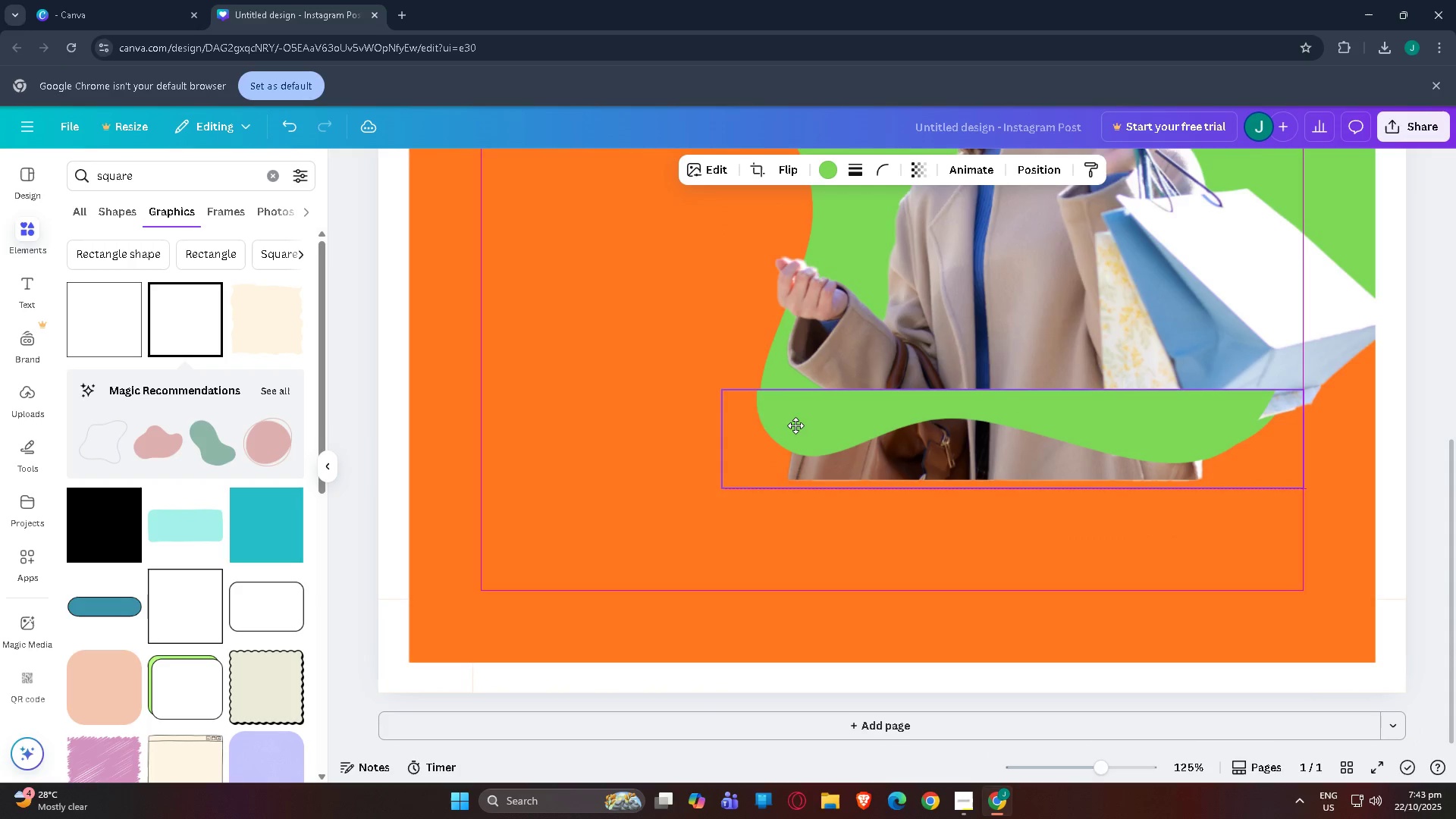 
wait(6.19)
 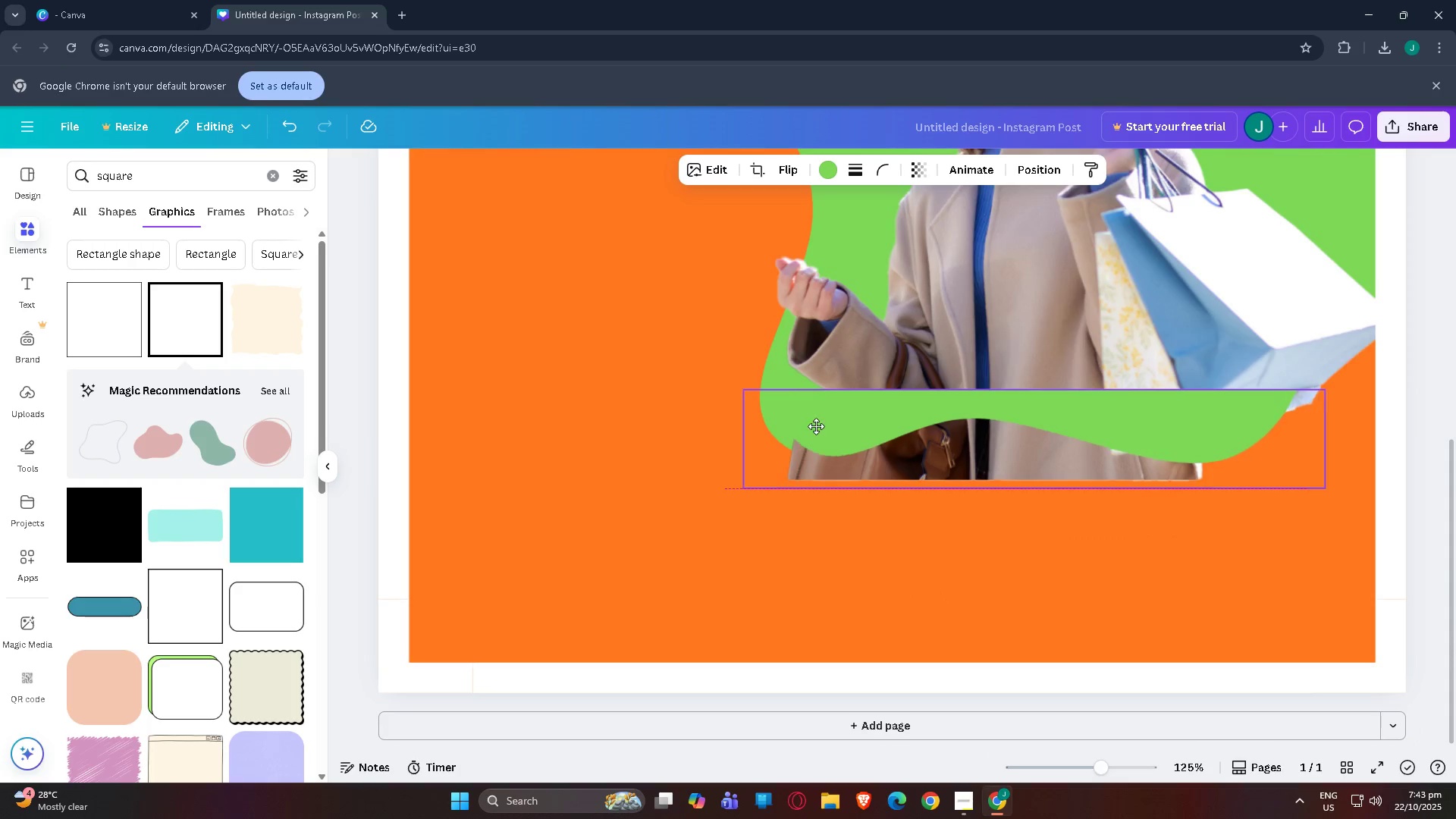 
left_click([584, 472])
 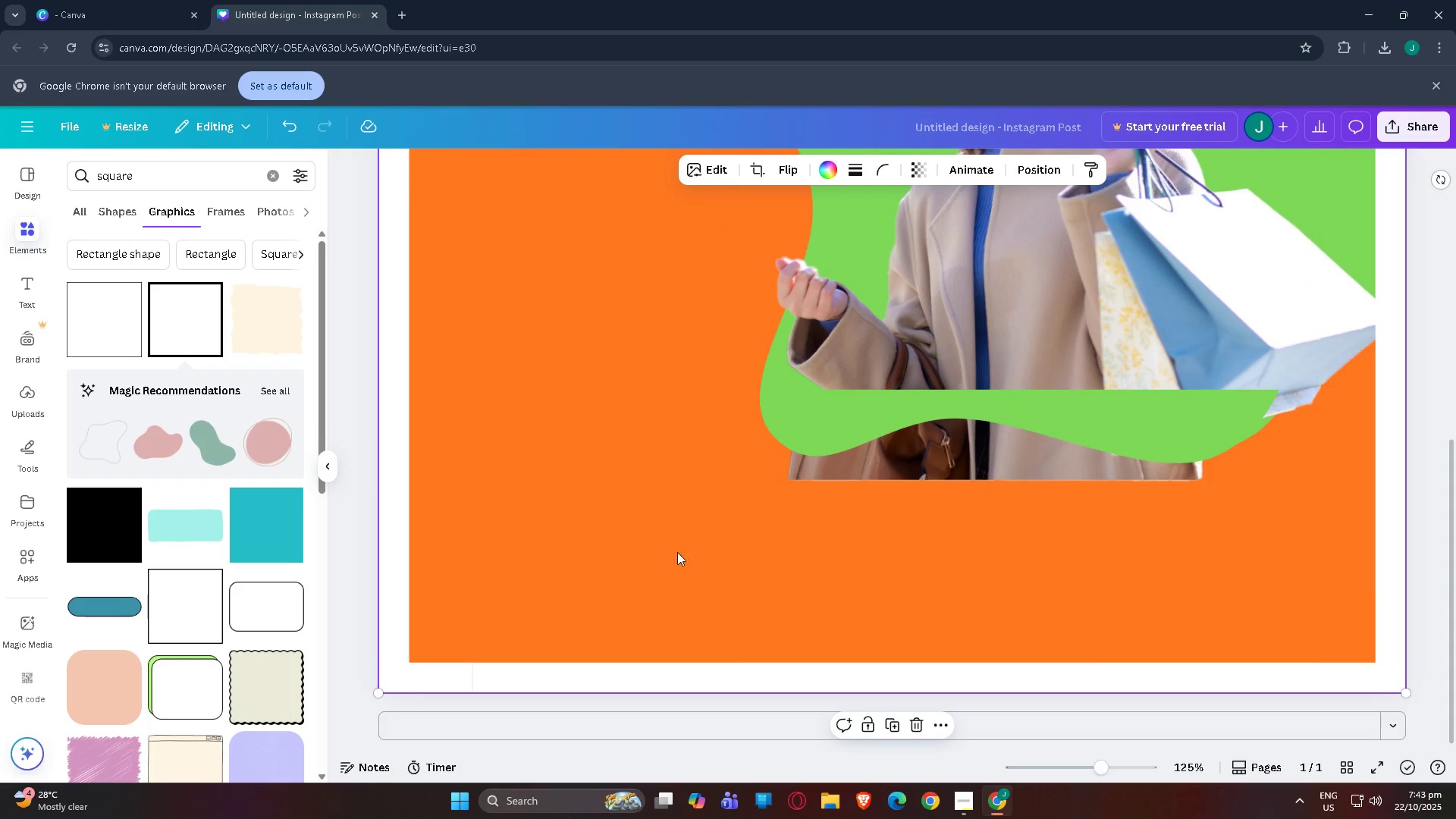 
scroll: coordinate [718, 644], scroll_direction: none, amount: 0.0
 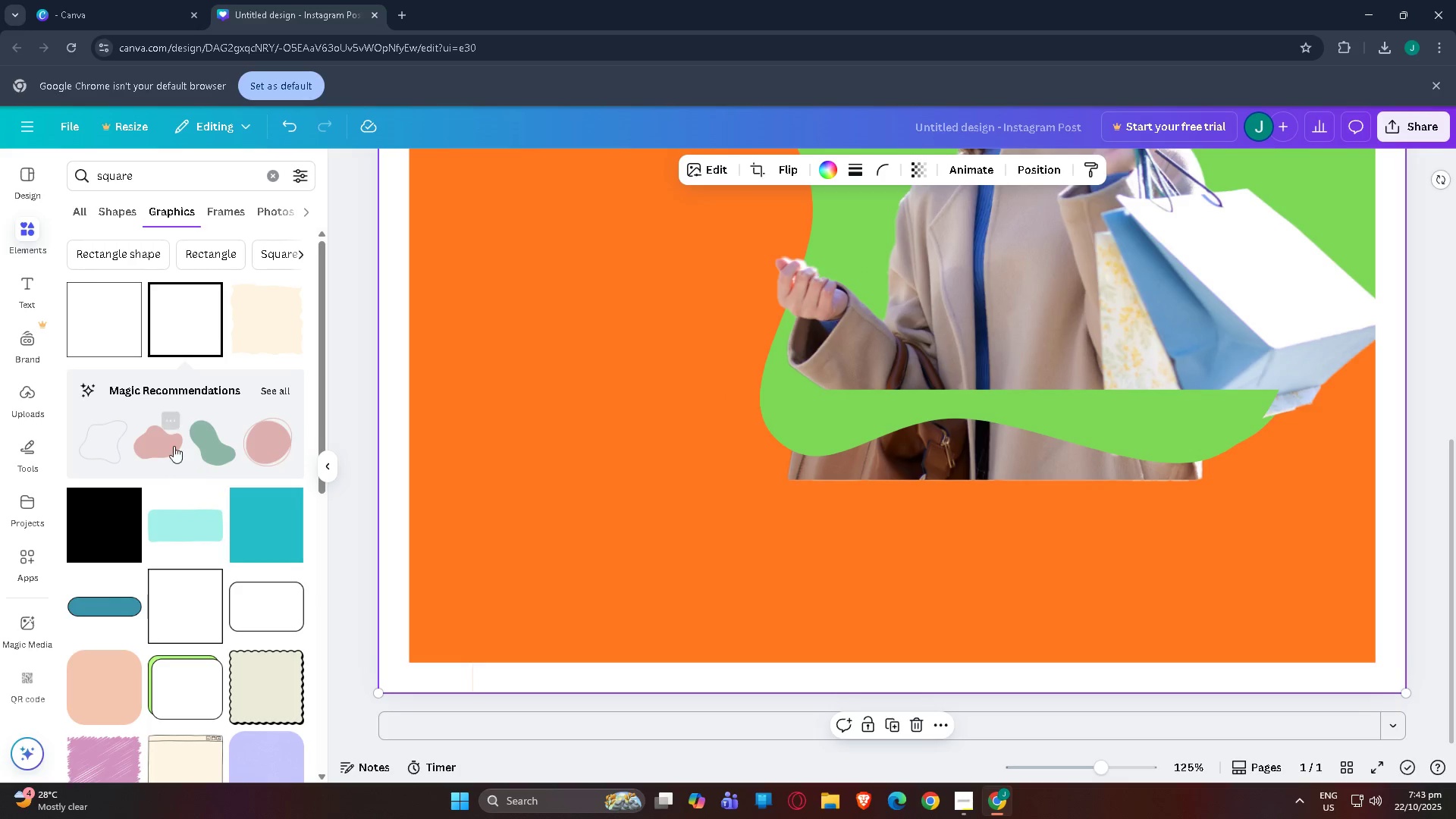 
left_click([1029, 170])
 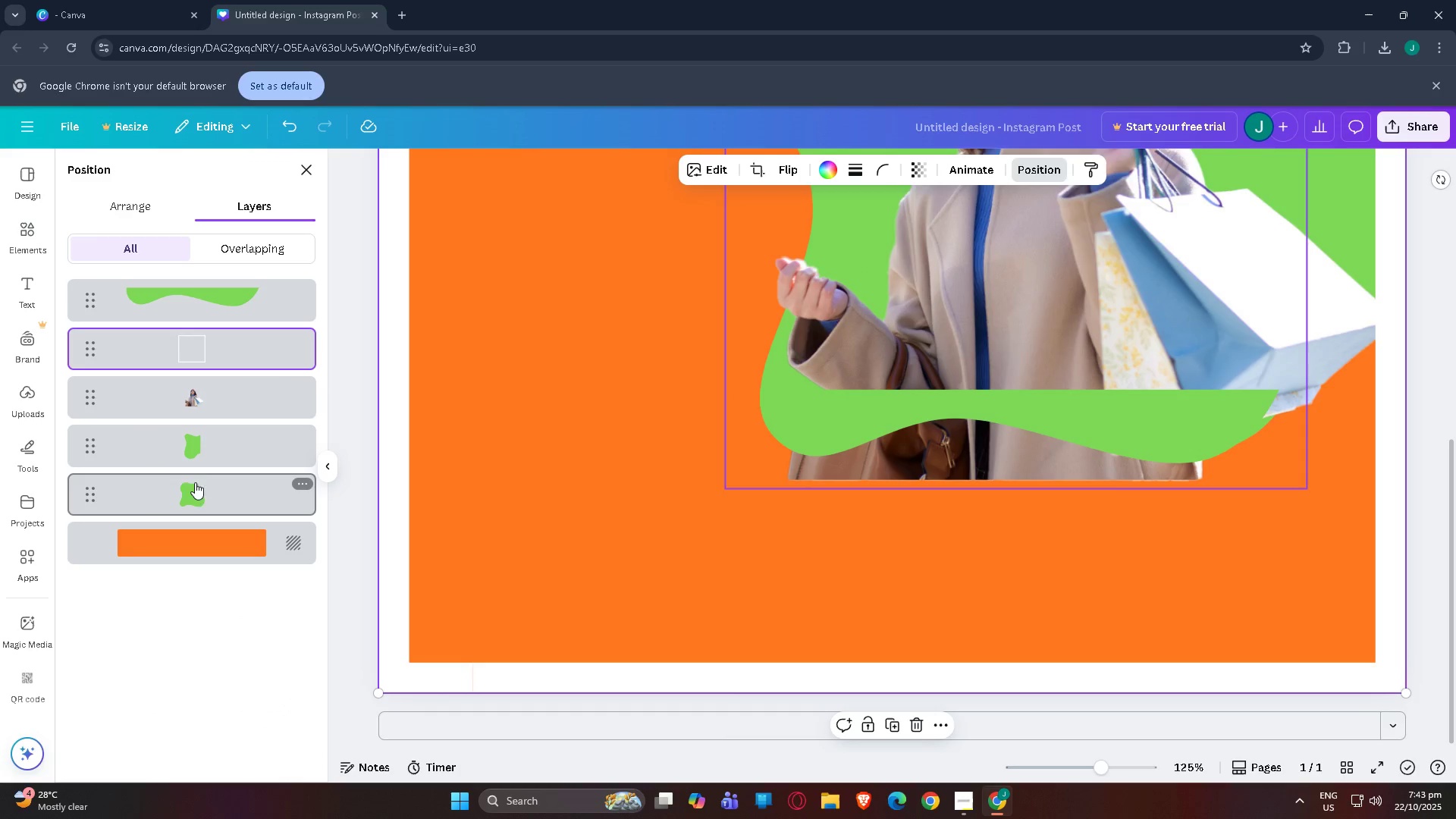 
left_click([198, 491])
 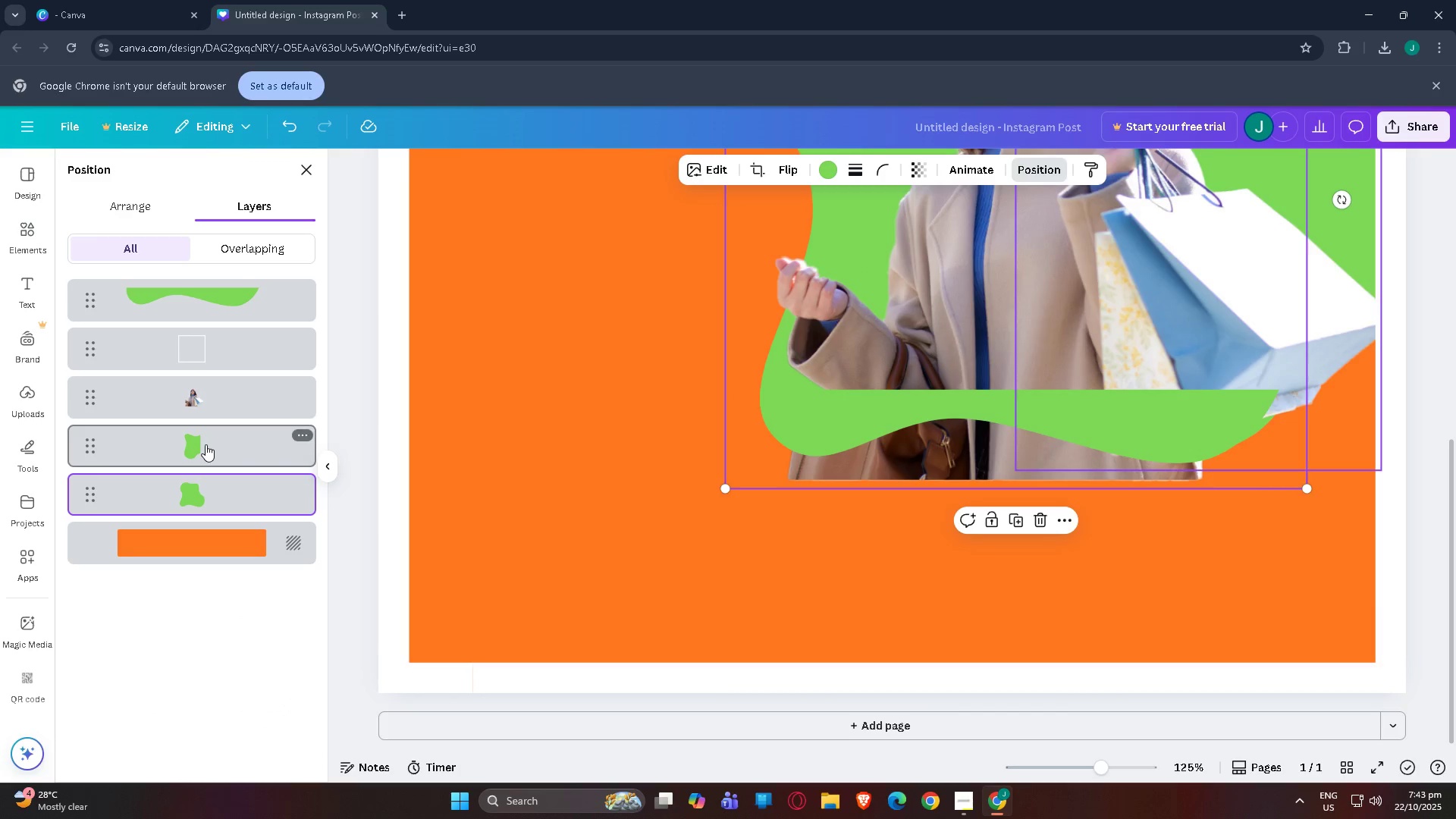 
left_click([206, 444])
 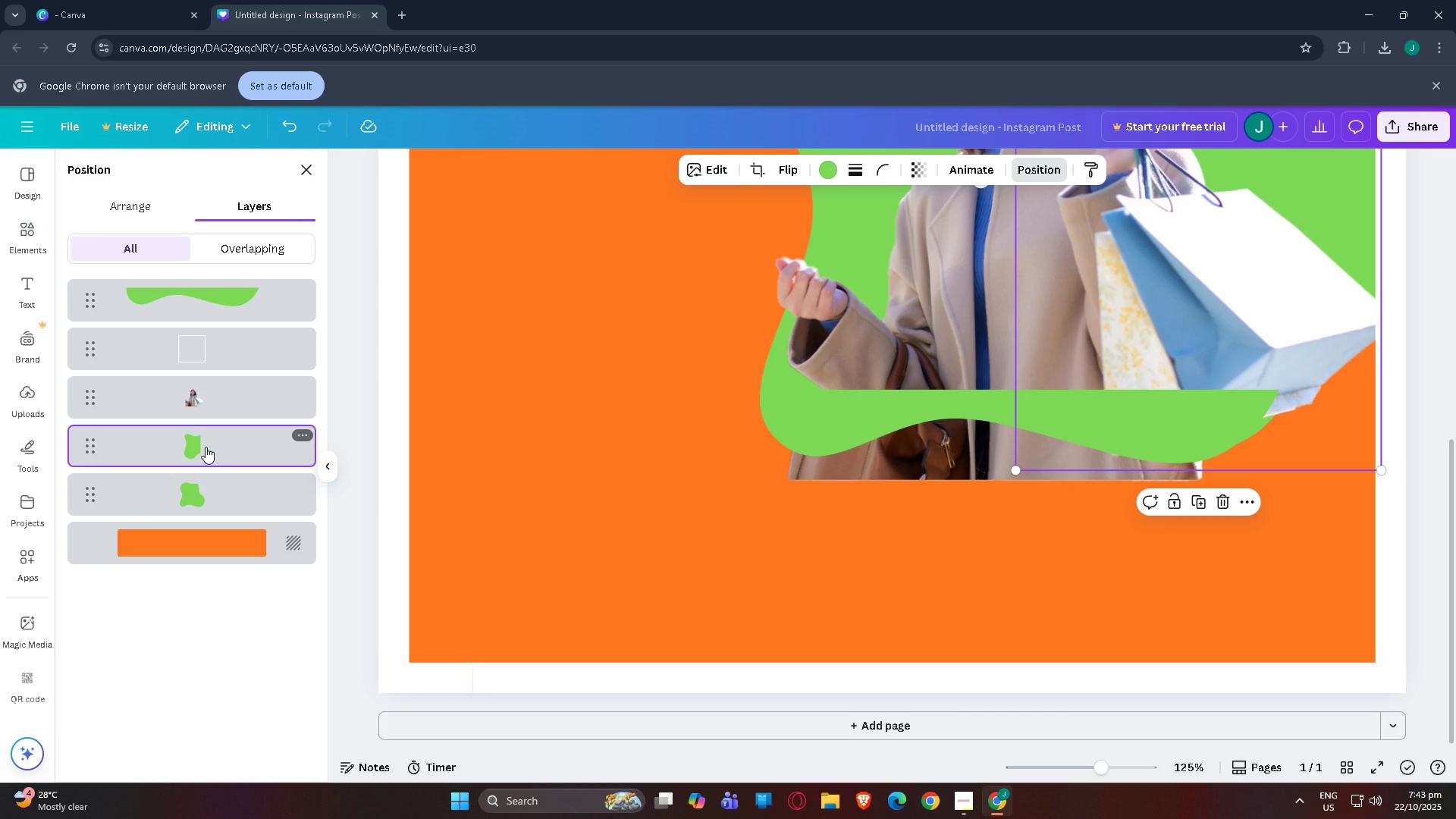 
key(Control+C)
 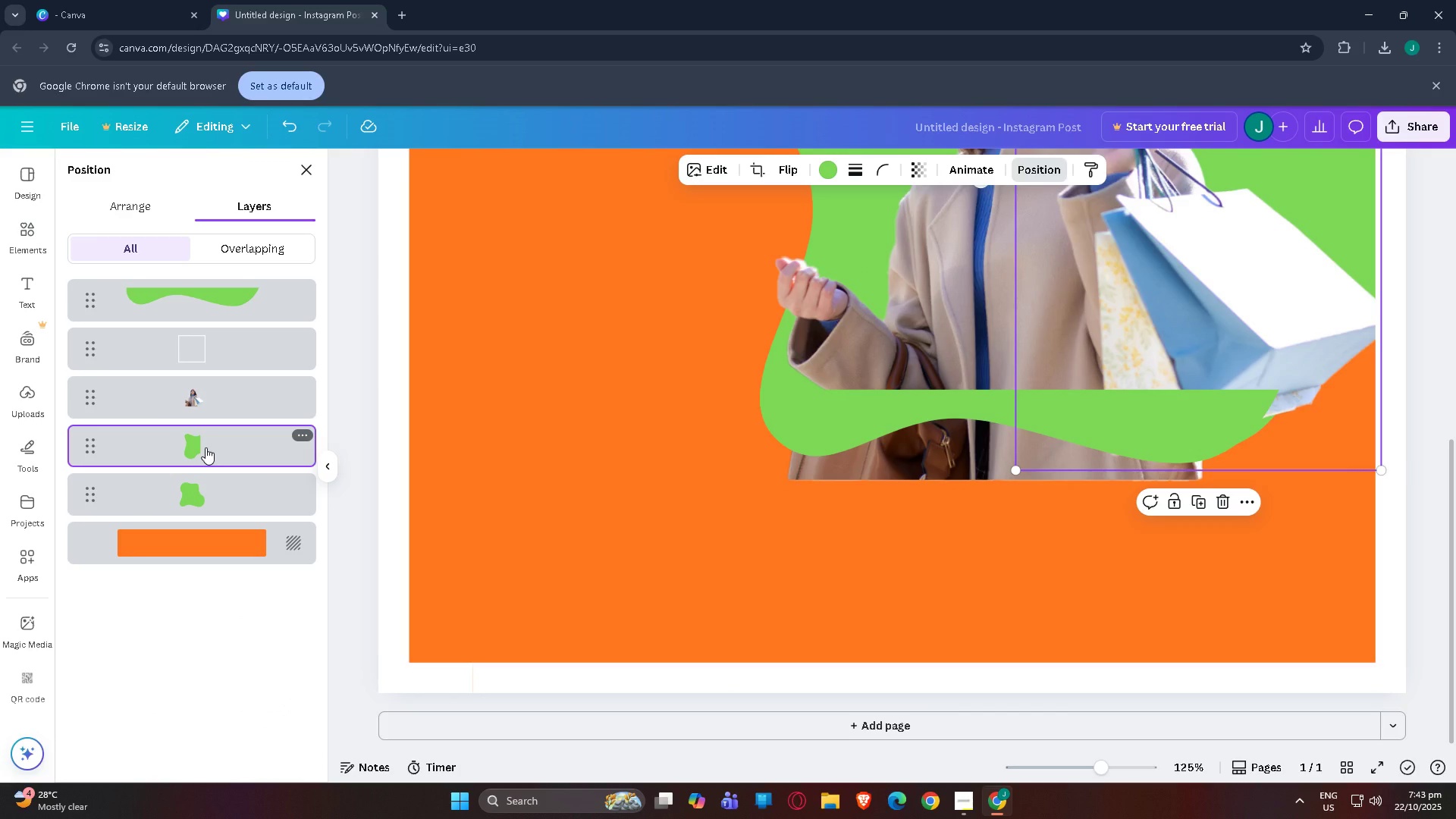 
scroll: coordinate [206, 447], scroll_direction: up, amount: 5.0
 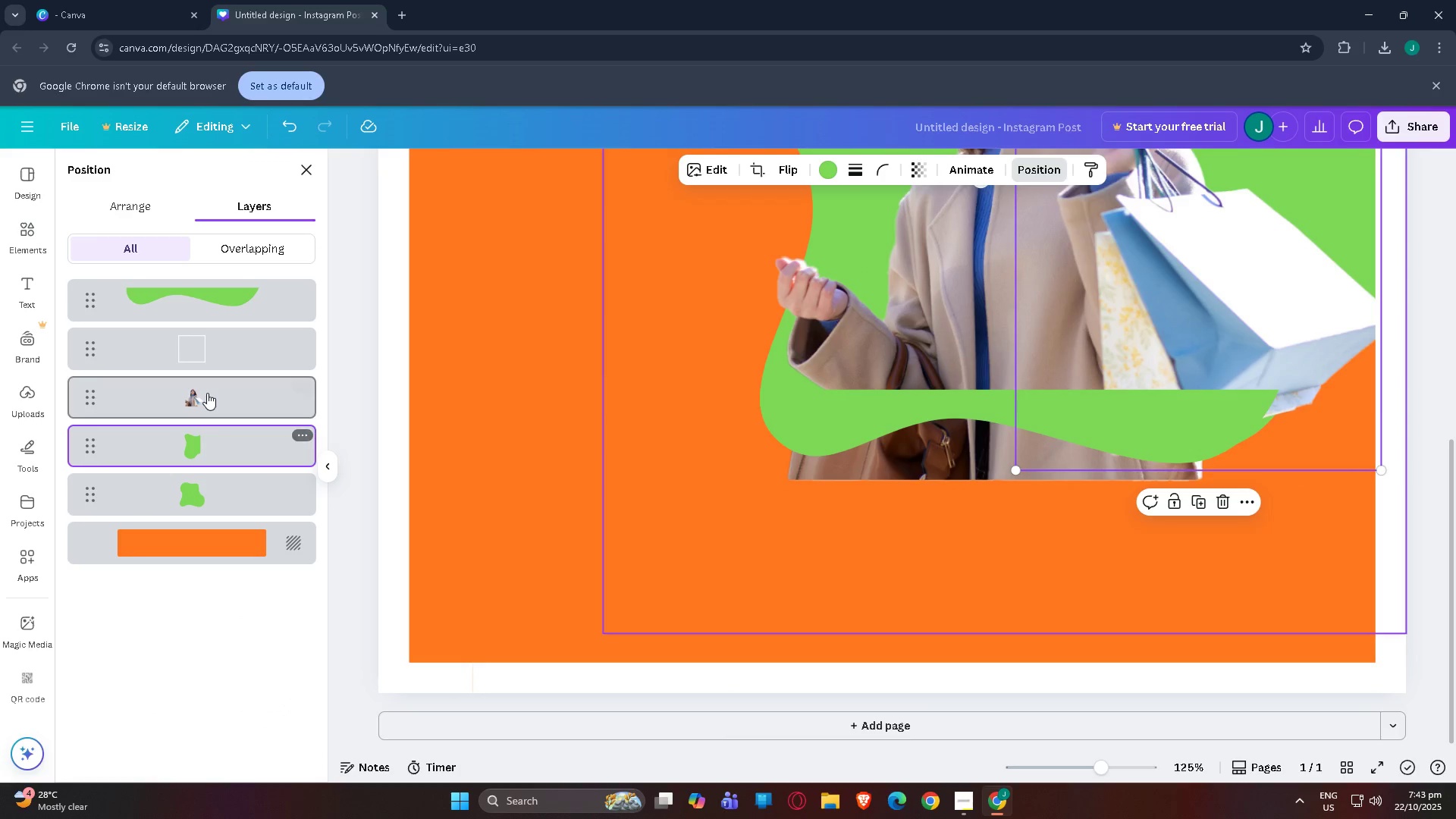 
key(Control+V)
 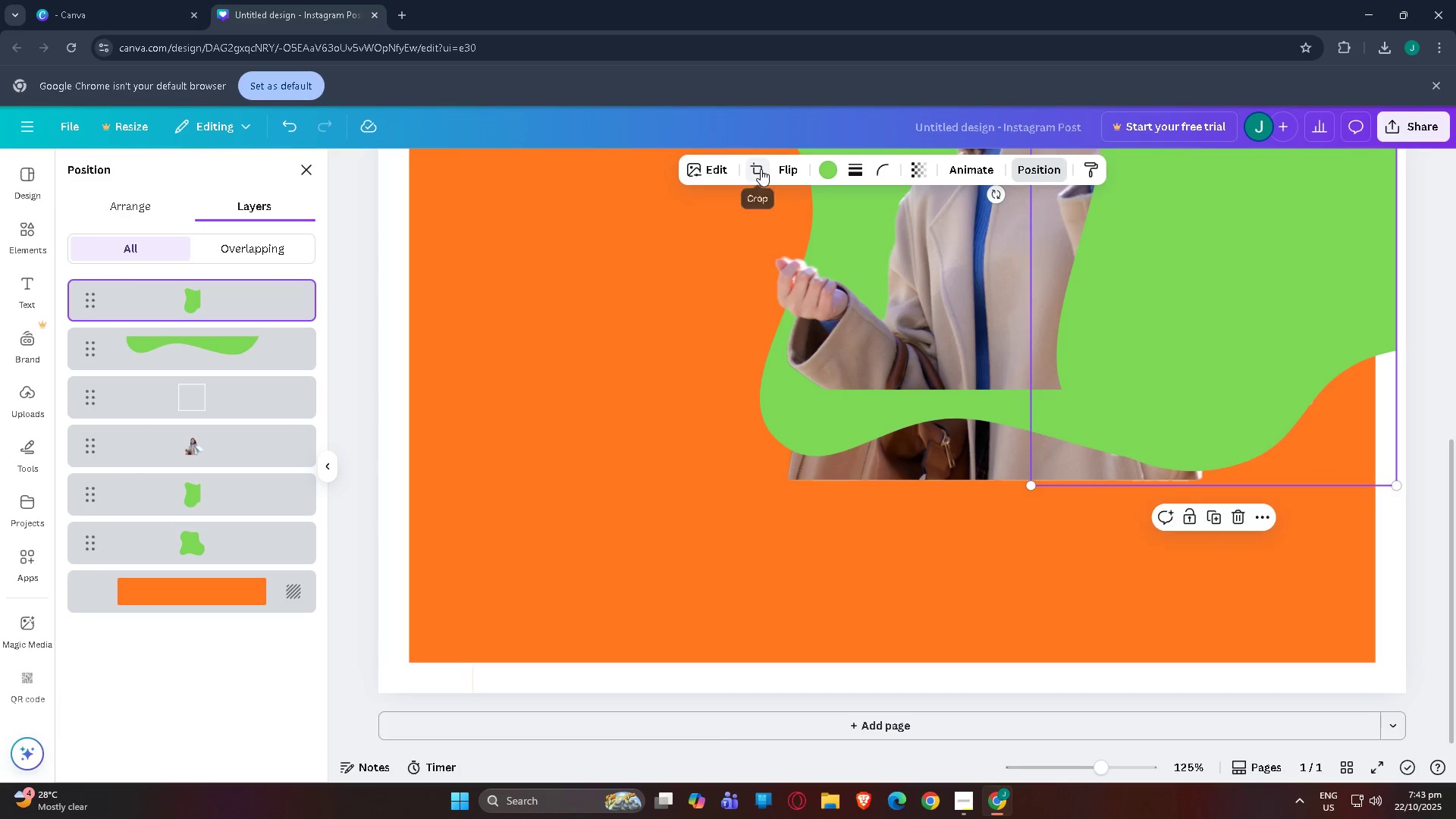 
left_click_drag(start_coordinate=[1207, 343], to_coordinate=[1194, 329])
 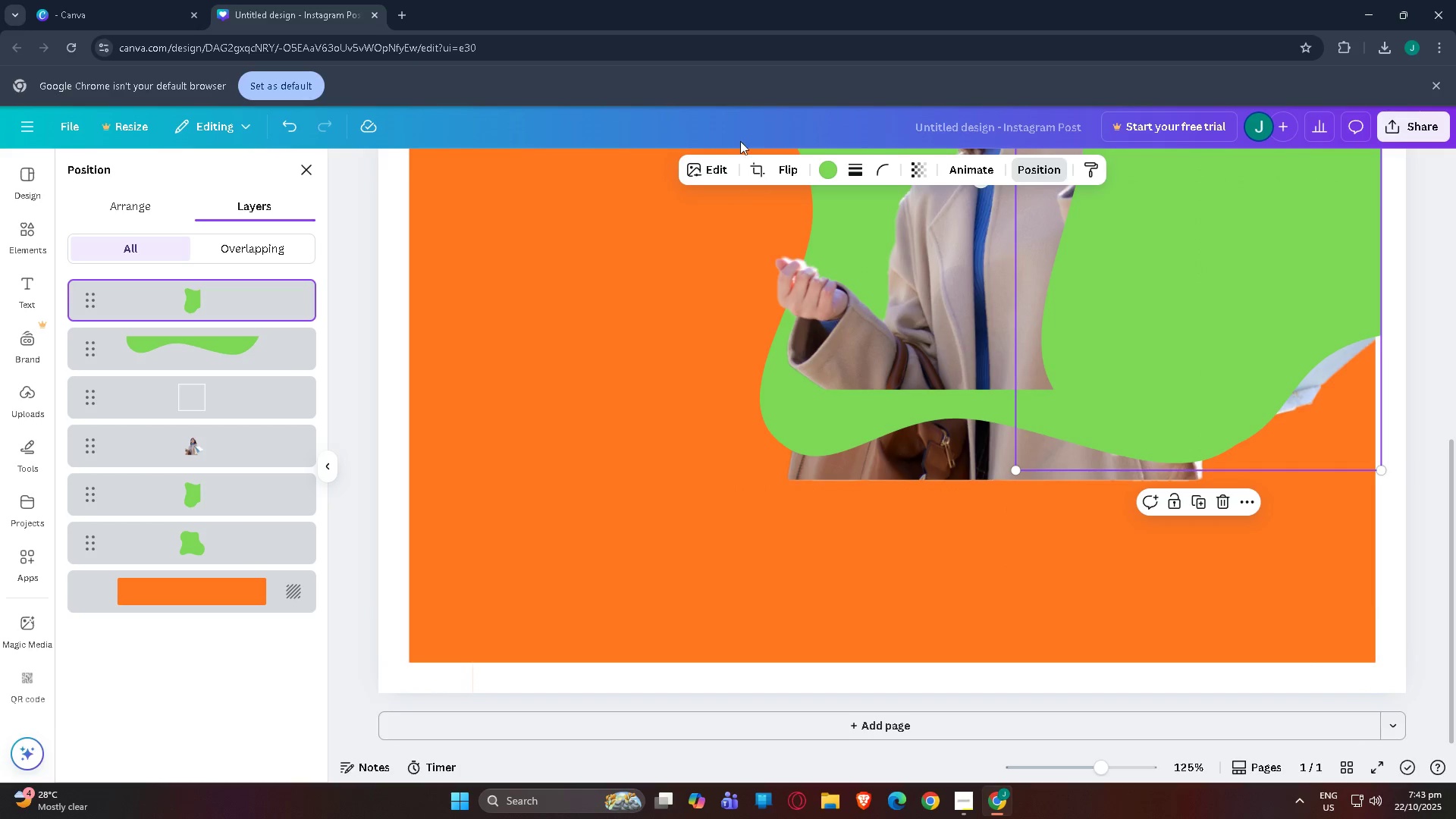 
left_click([755, 171])
 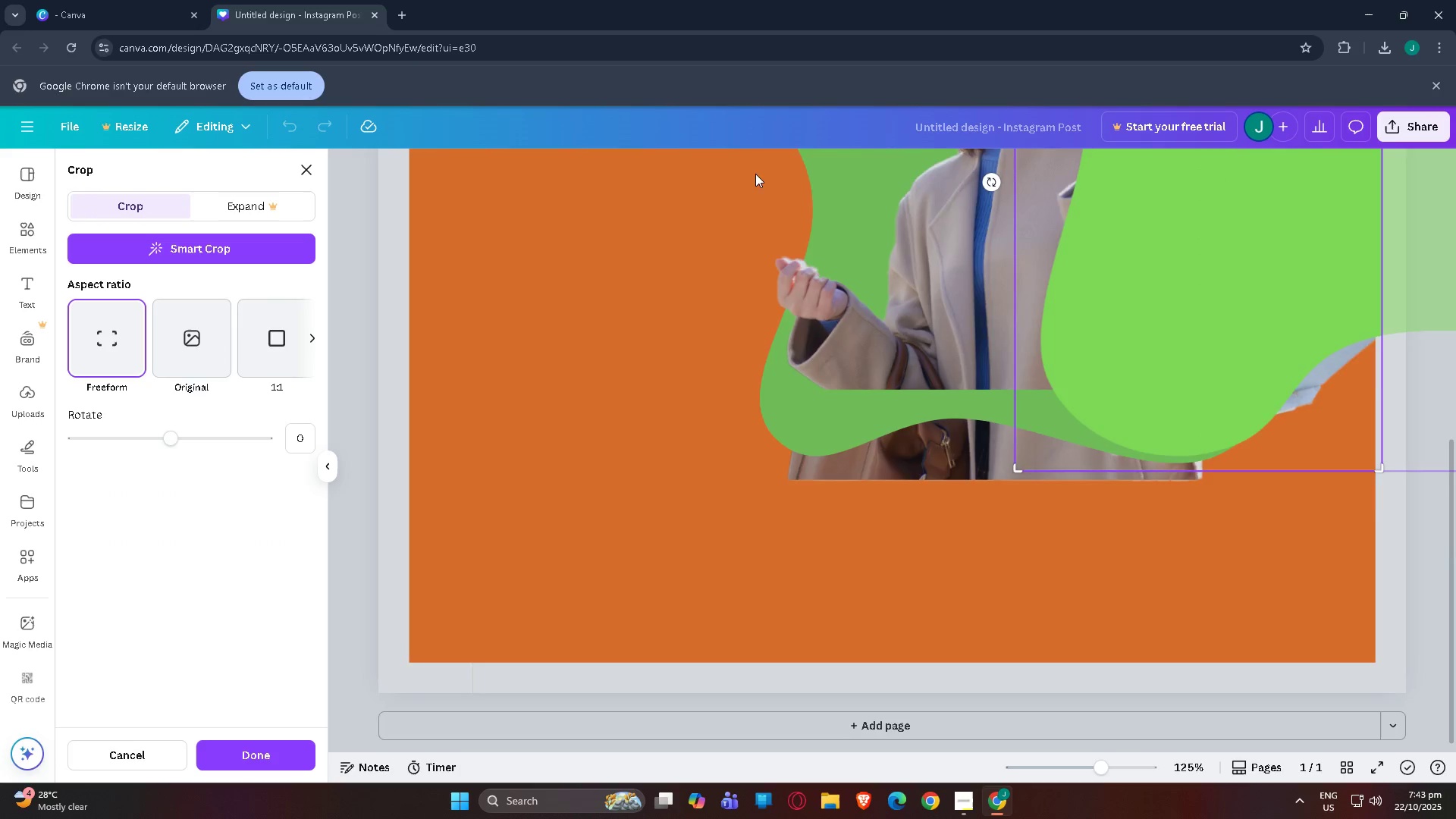 
scroll: coordinate [957, 213], scroll_direction: up, amount: 6.0
 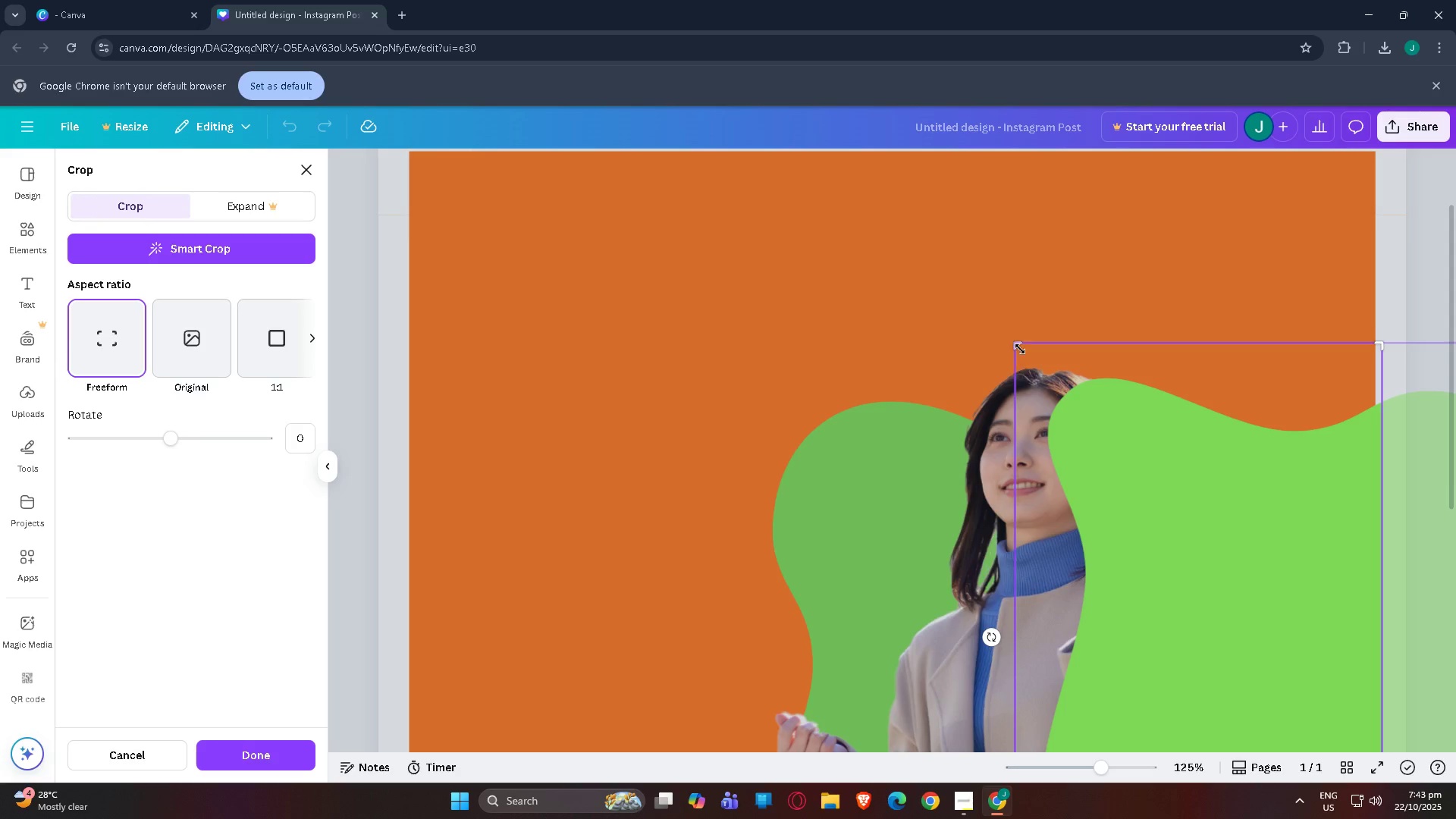 
left_click_drag(start_coordinate=[1020, 348], to_coordinate=[1003, 466])
 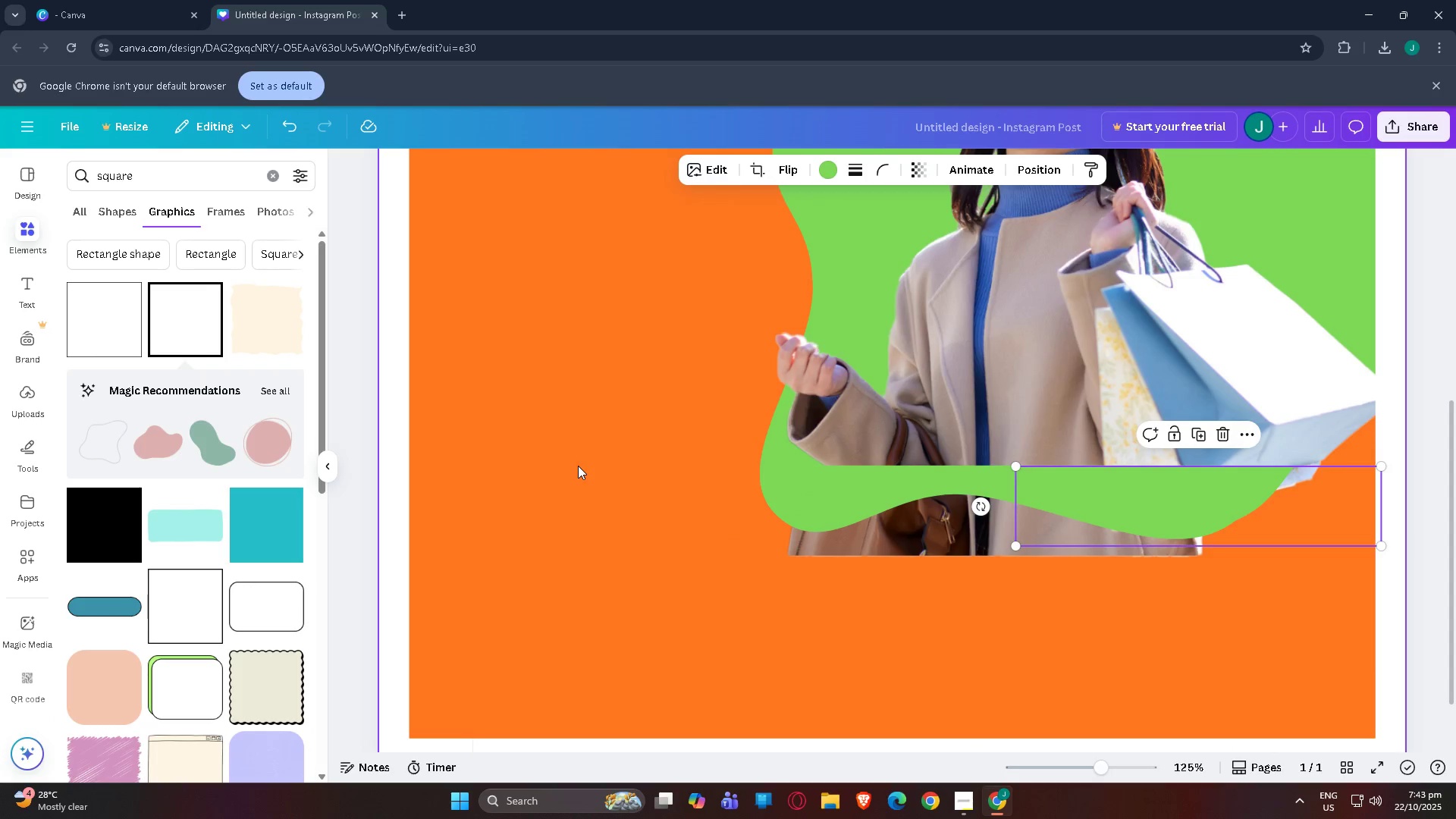 
scroll: coordinate [1002, 523], scroll_direction: down, amount: 5.0
 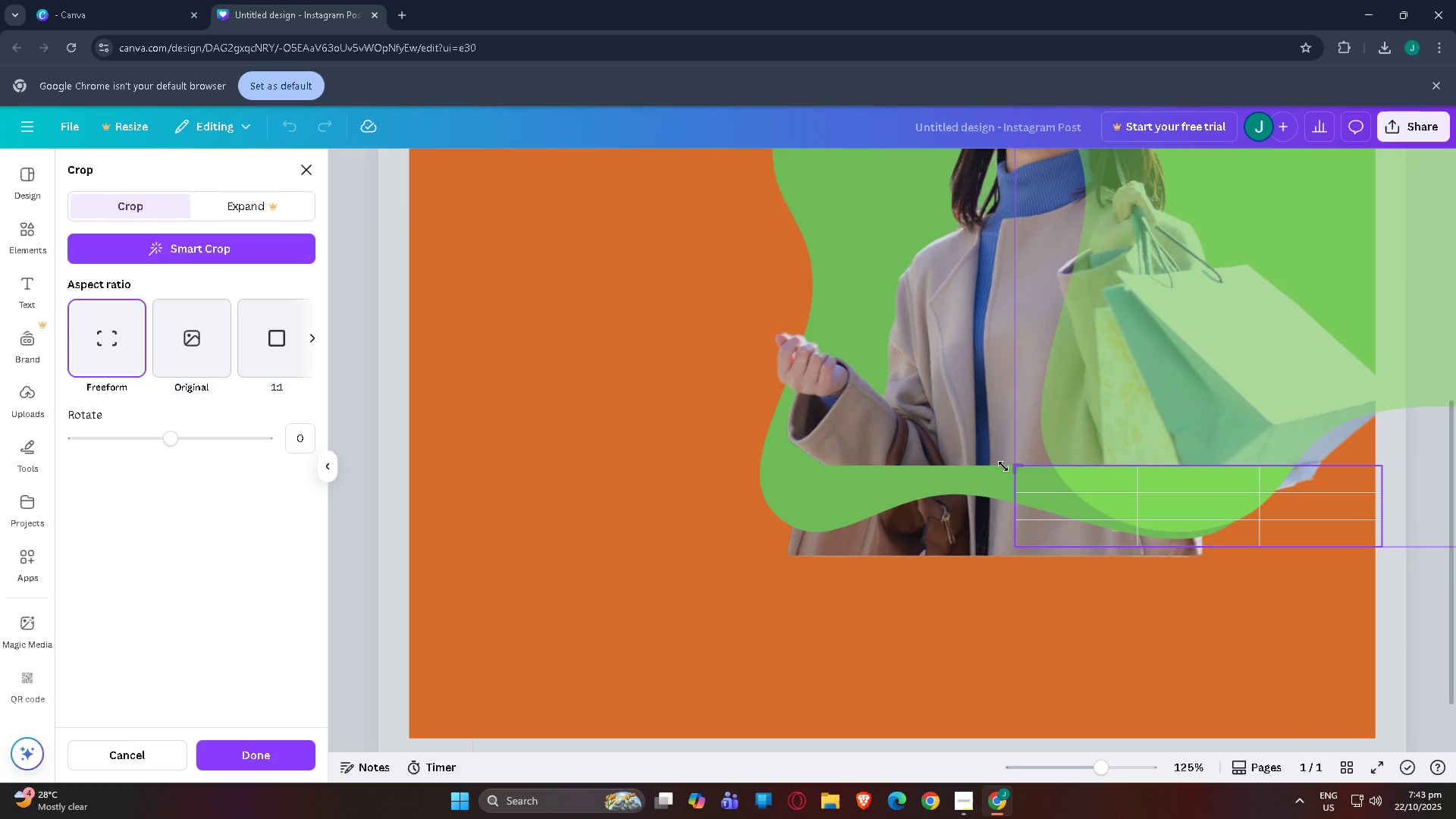 
left_click([578, 466])
 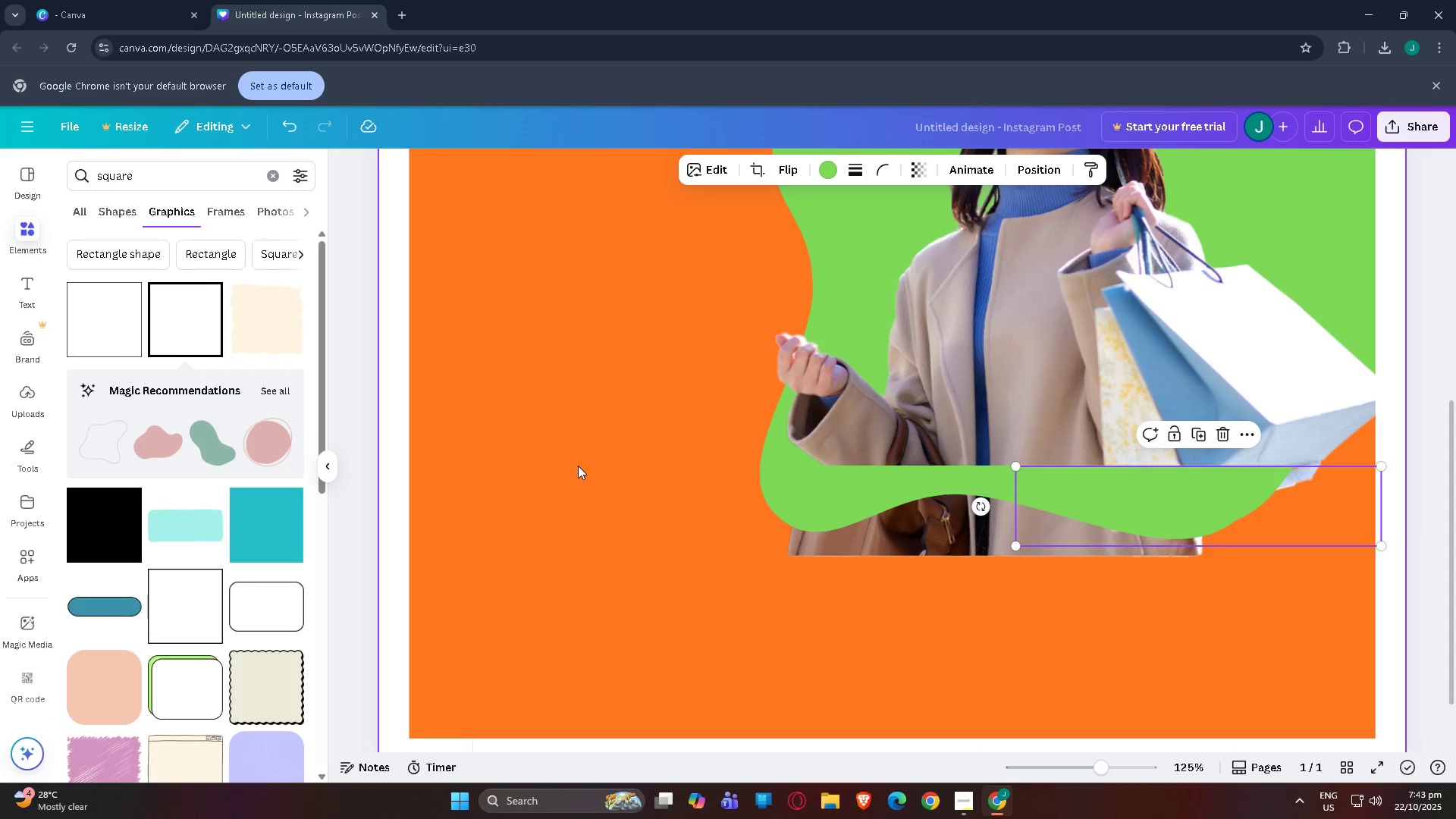 
left_click([578, 466])
 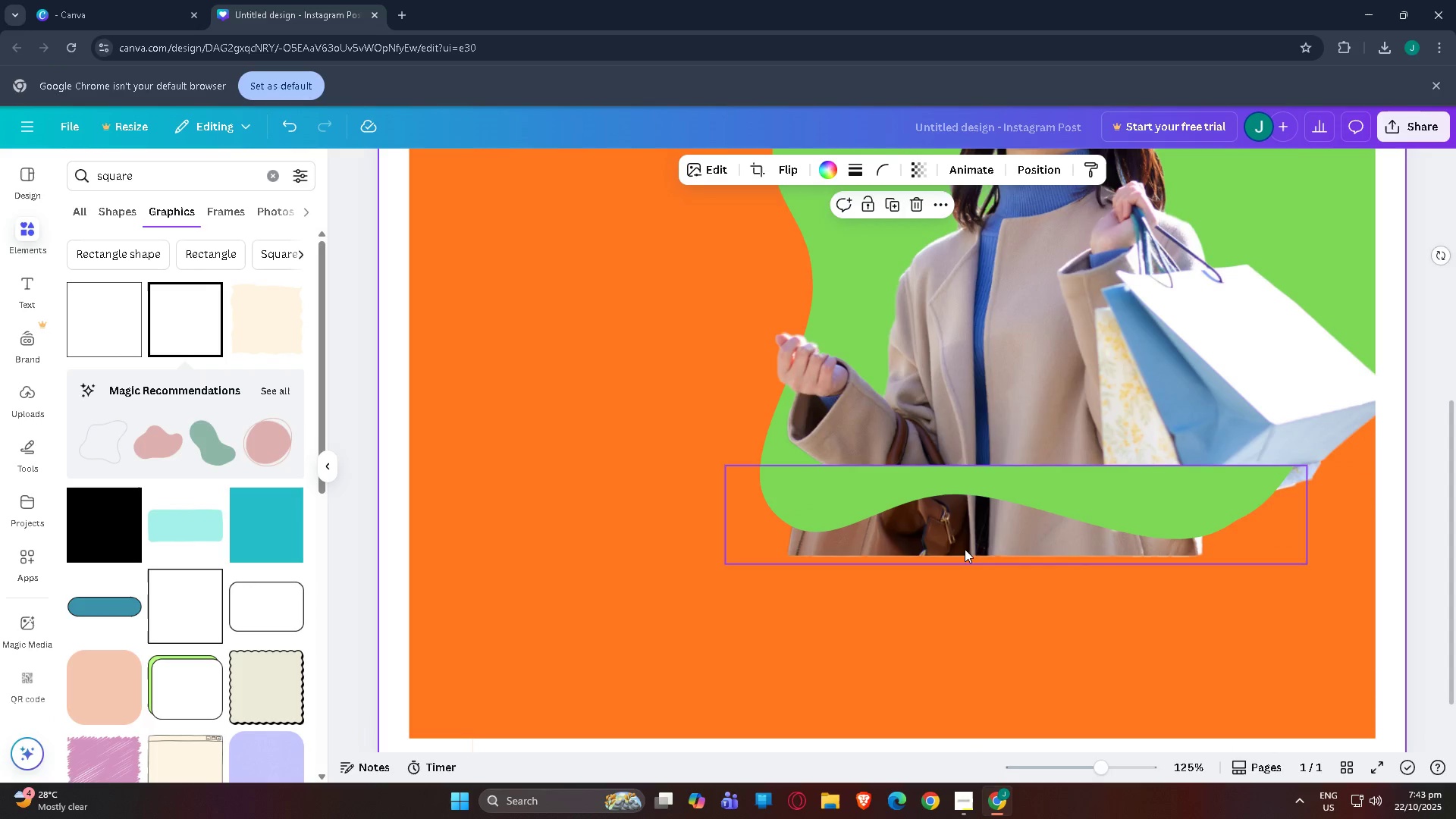 
left_click([956, 551])
 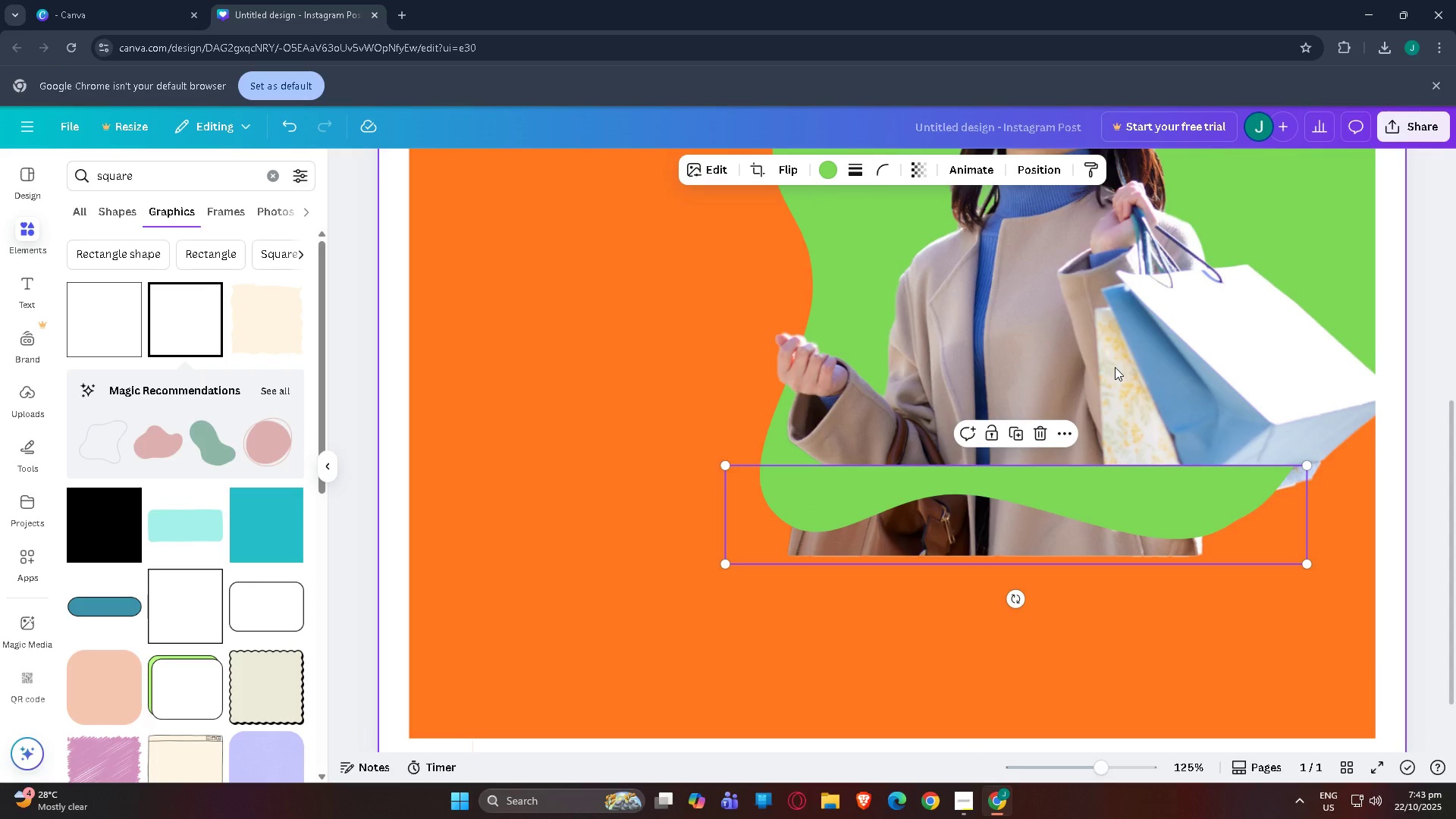 
left_click_drag(start_coordinate=[1124, 347], to_coordinate=[1125, 334])
 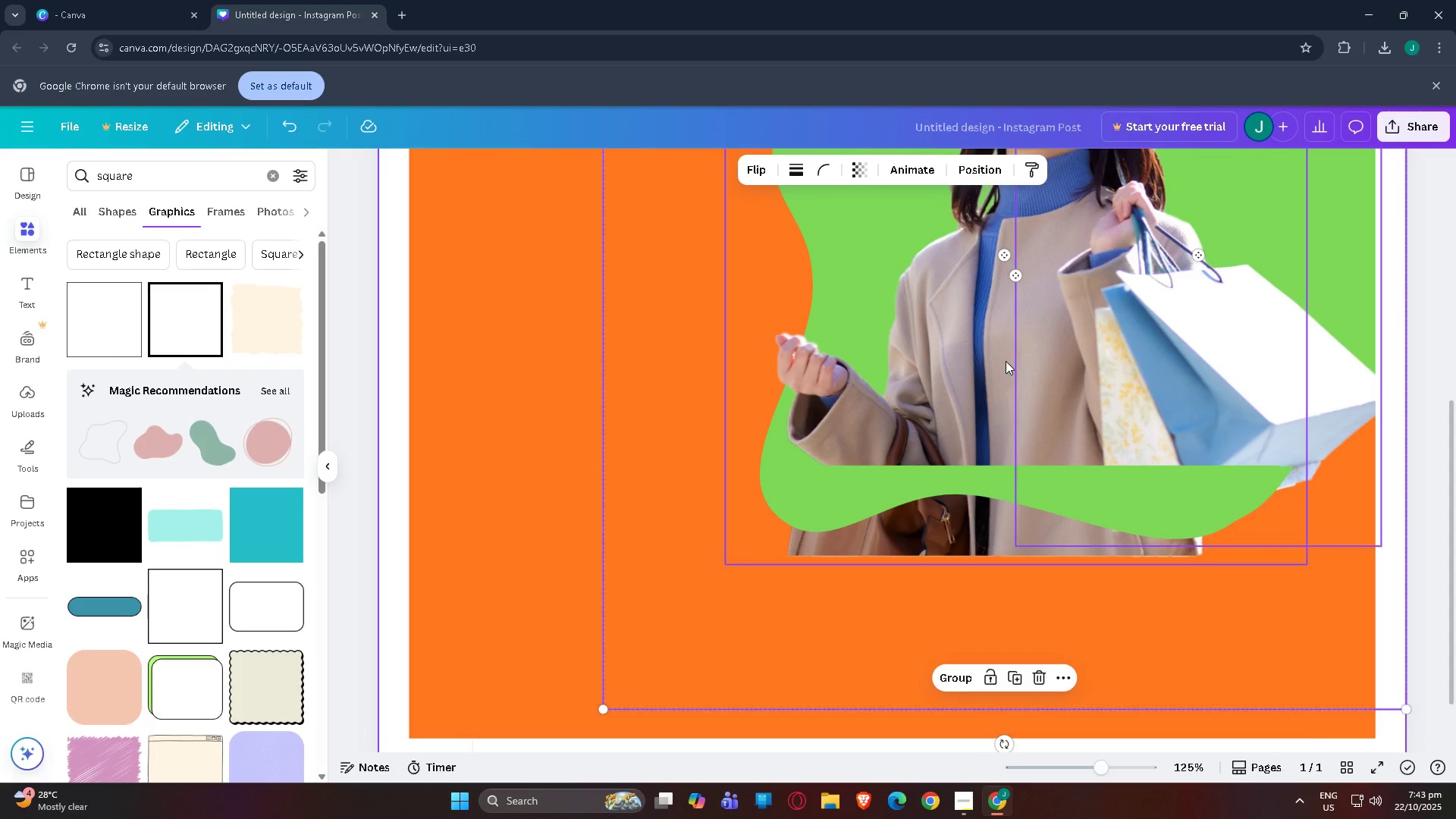 
left_click([1006, 361])
 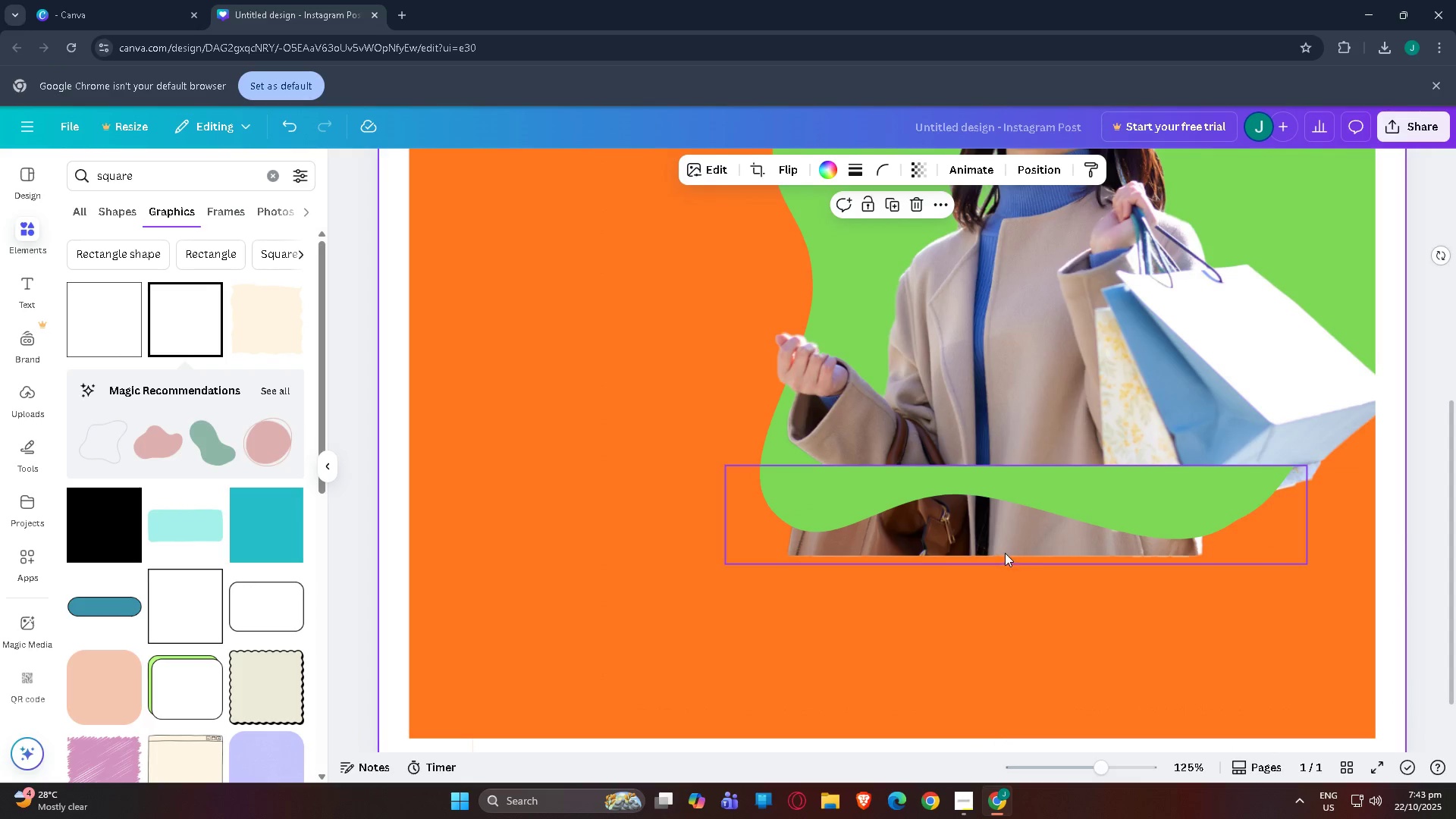 
left_click([1005, 553])
 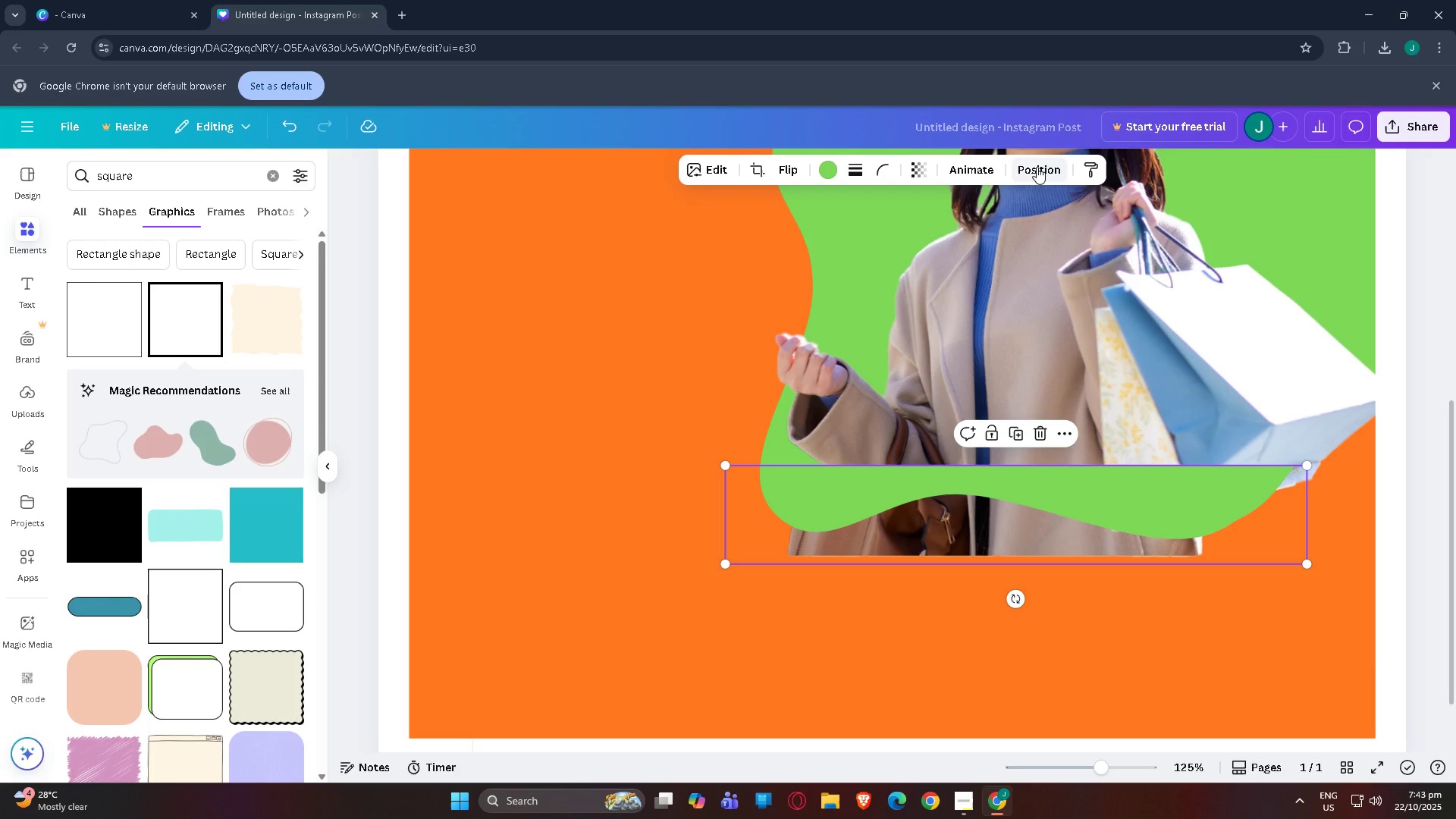 
scroll: coordinate [1147, 384], scroll_direction: up, amount: 3.0
 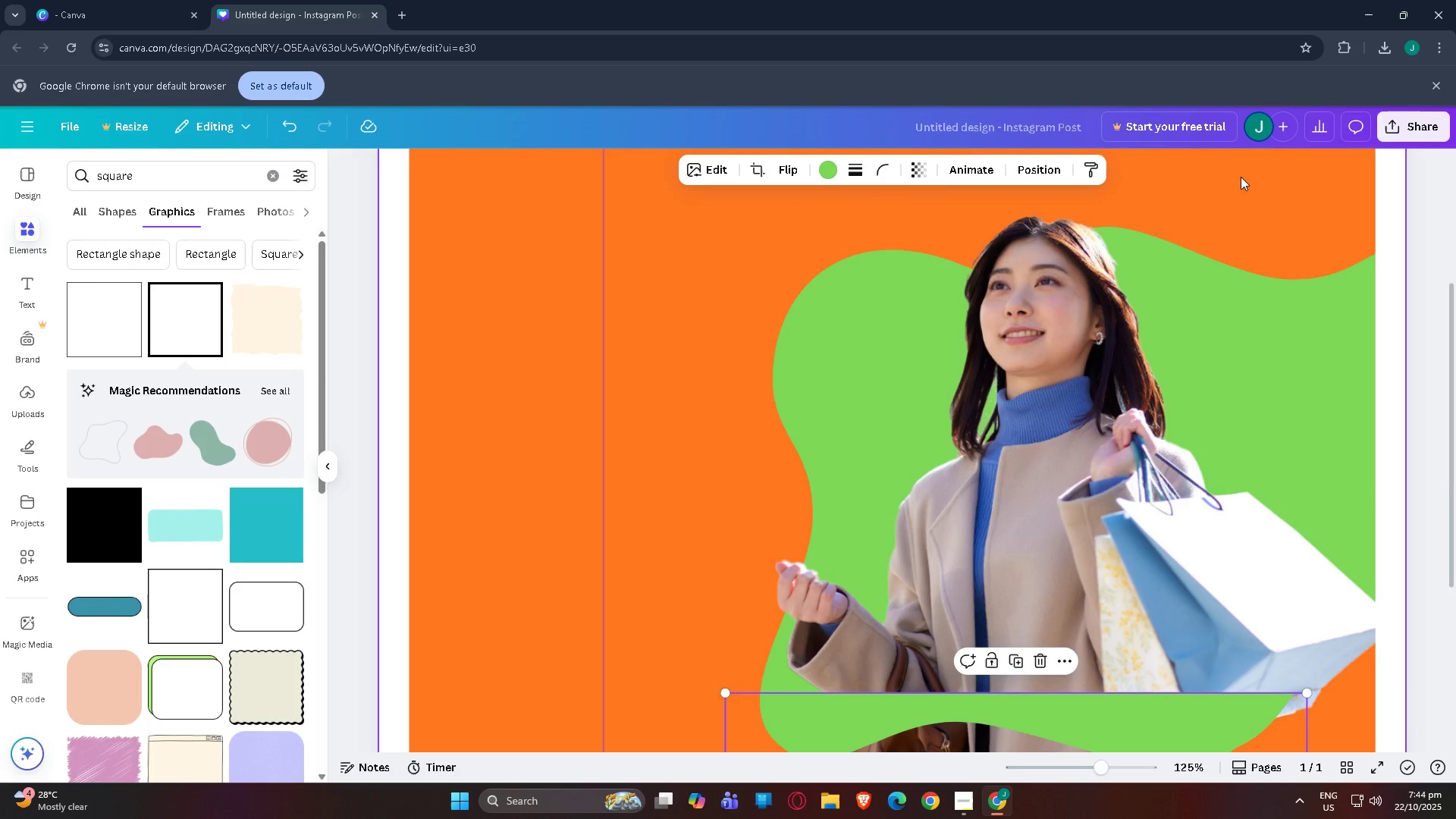 
left_click([1241, 177])
 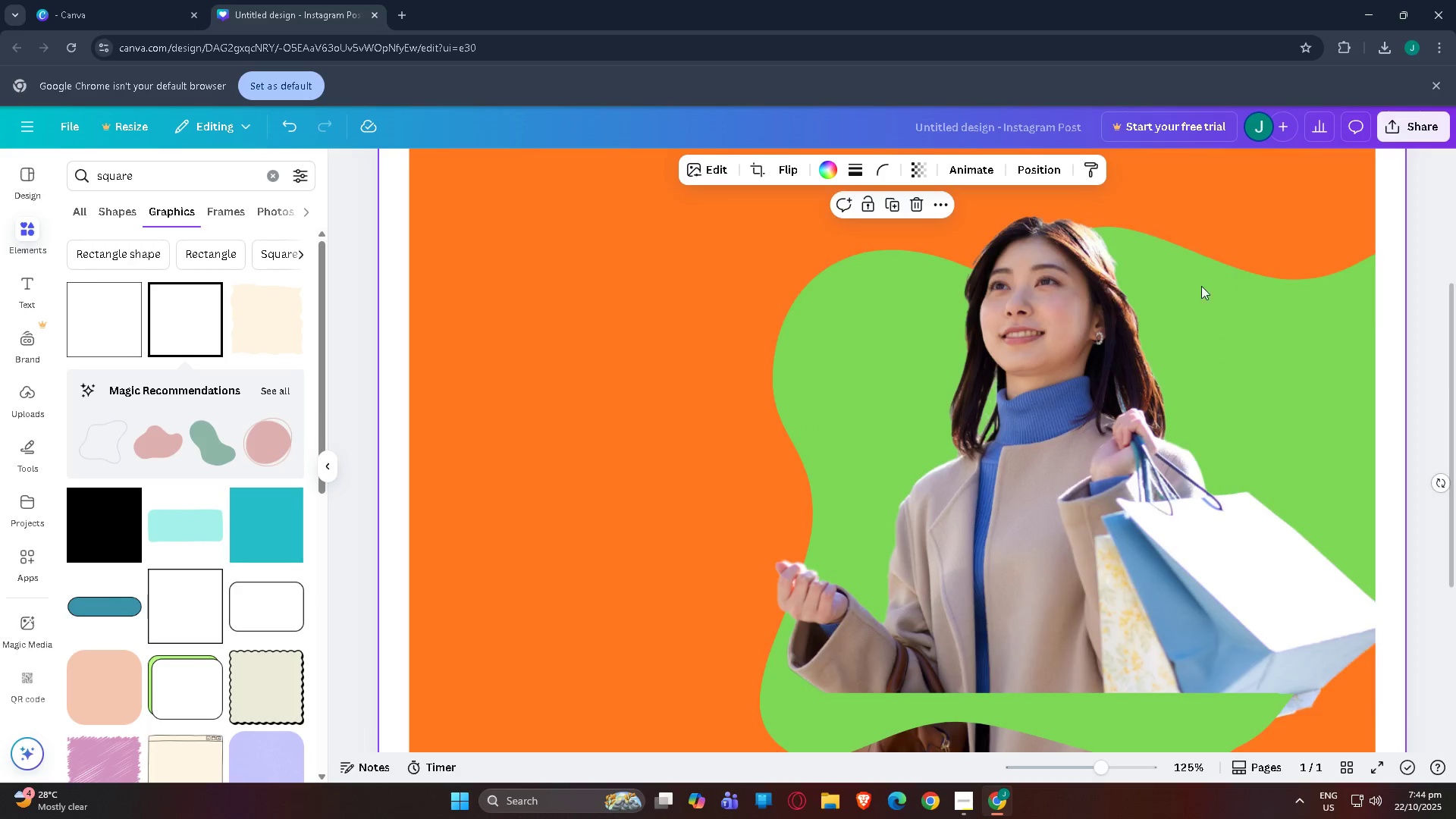 
scroll: coordinate [1184, 295], scroll_direction: up, amount: 2.0
 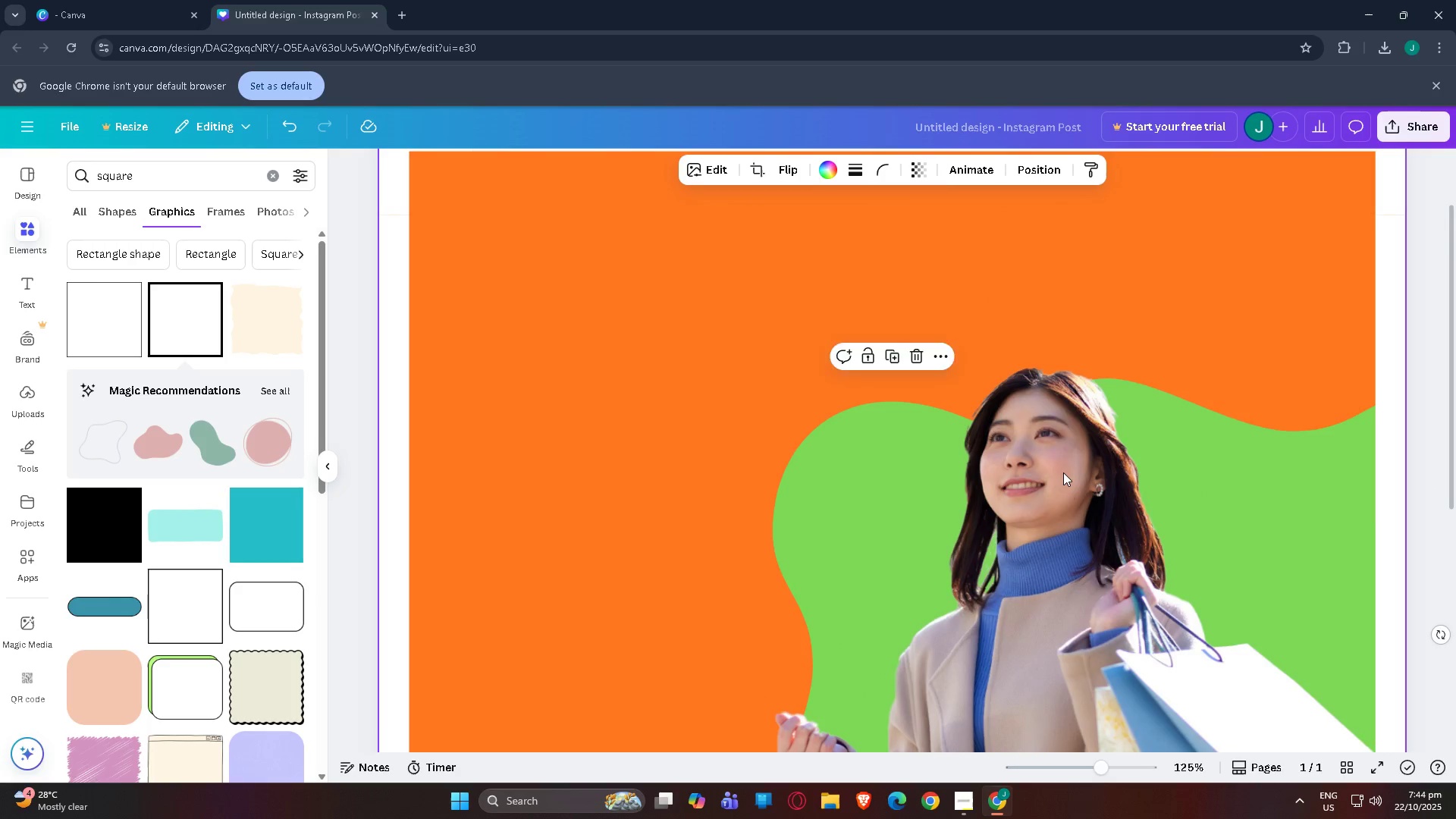 
left_click([1063, 472])
 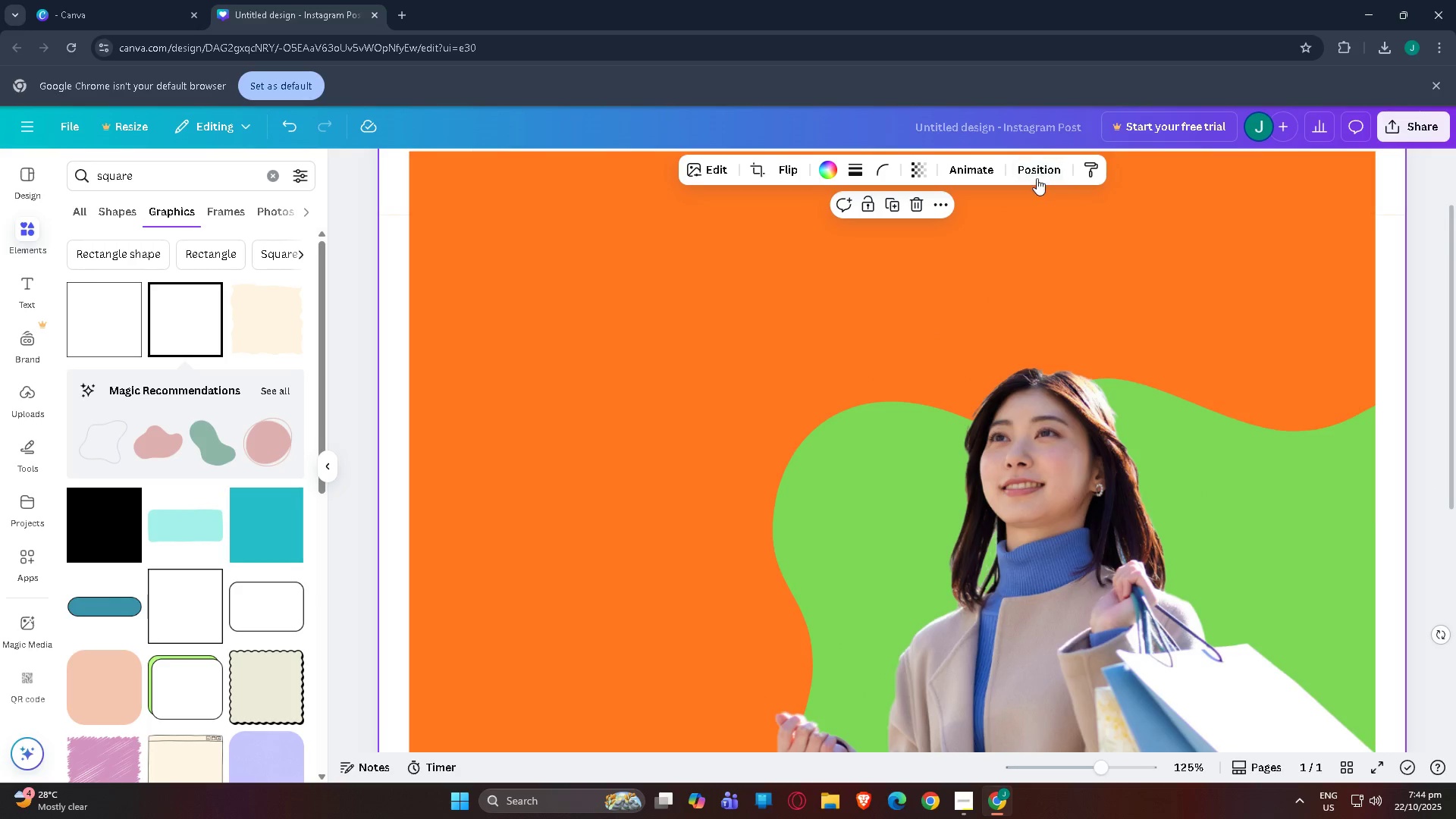 
left_click([1038, 171])
 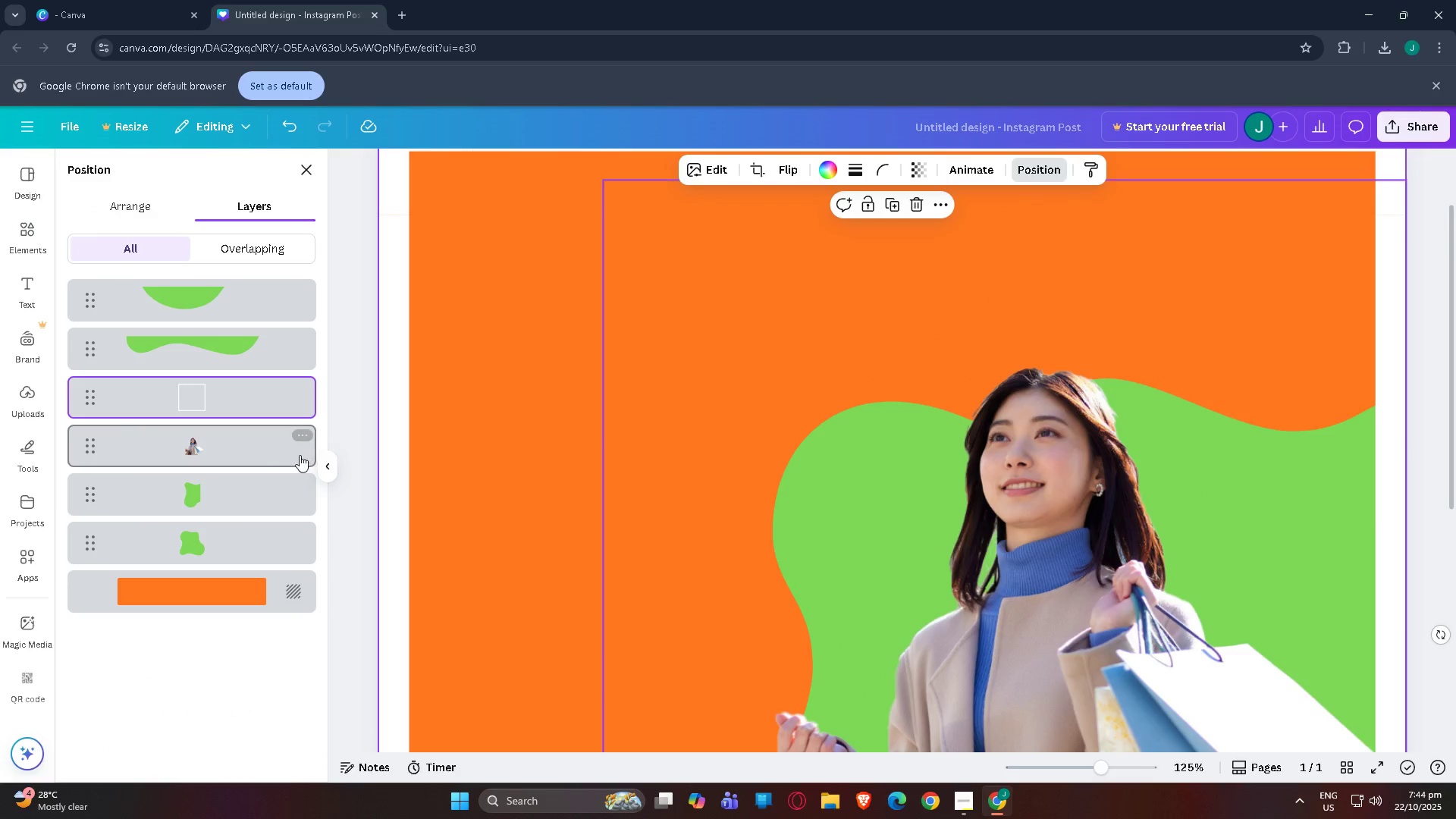 
left_click([199, 450])
 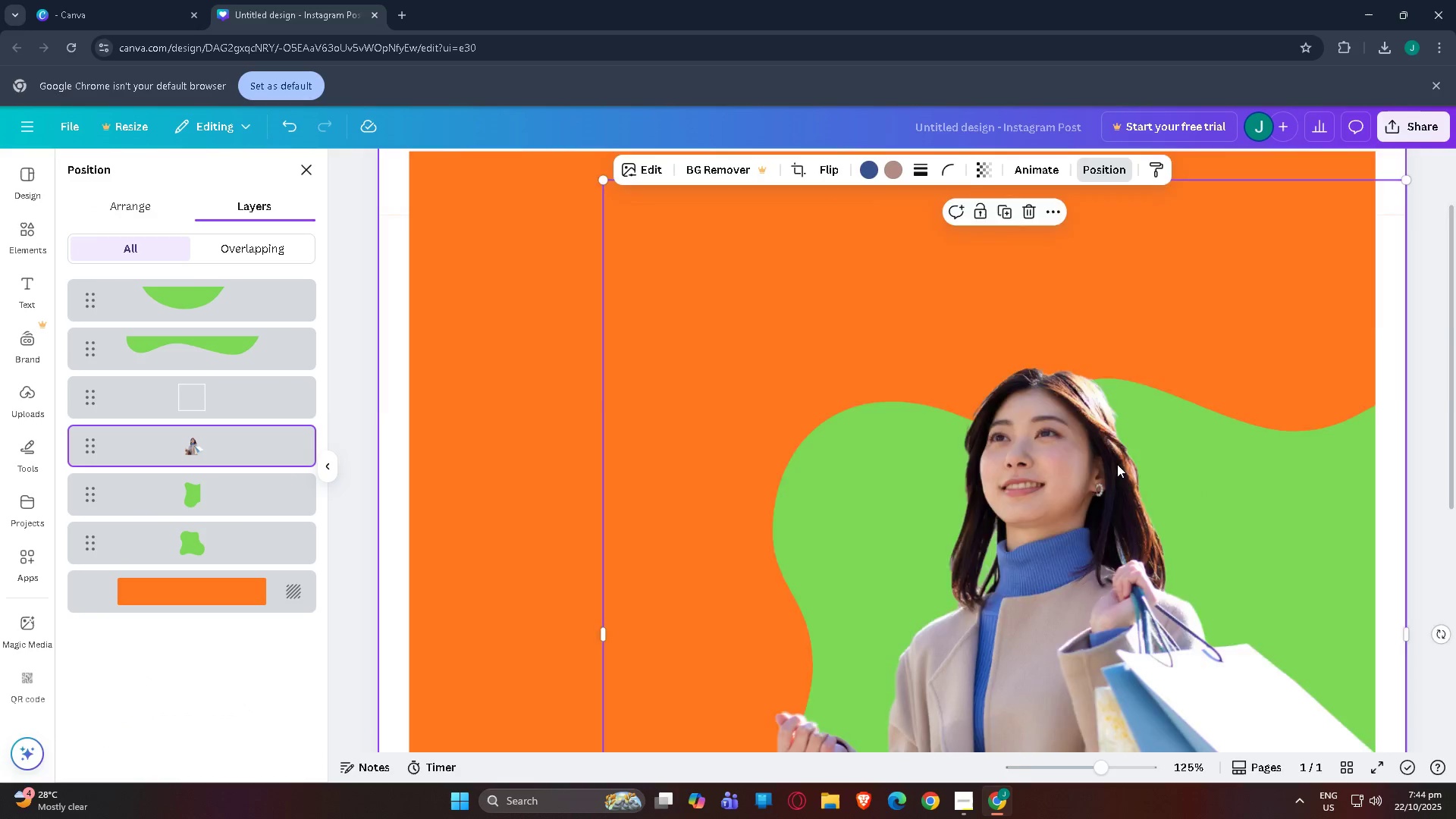 
scroll: coordinate [1117, 464], scroll_direction: down, amount: 3.0
 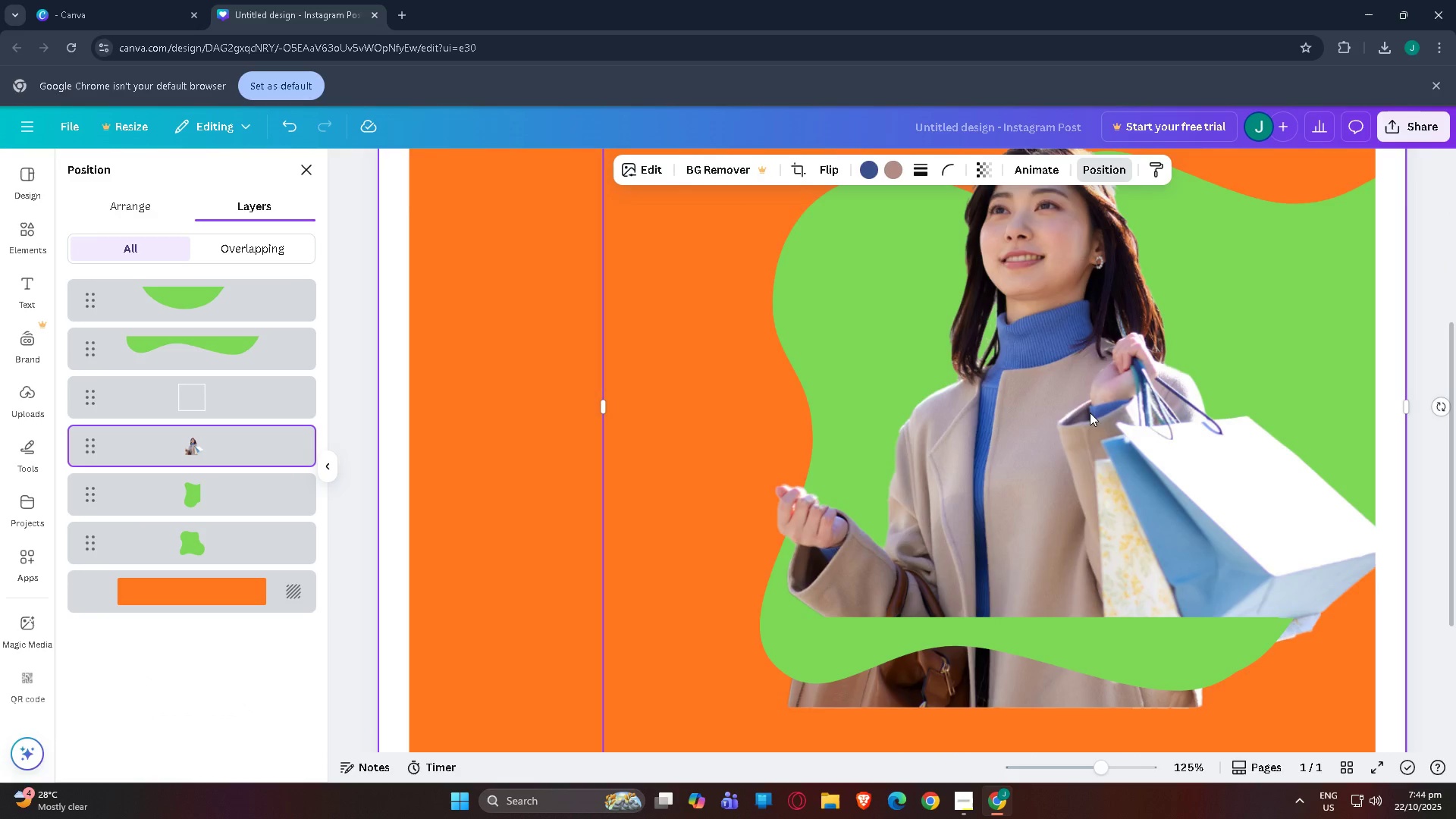 
left_click_drag(start_coordinate=[1090, 413], to_coordinate=[1087, 348])
 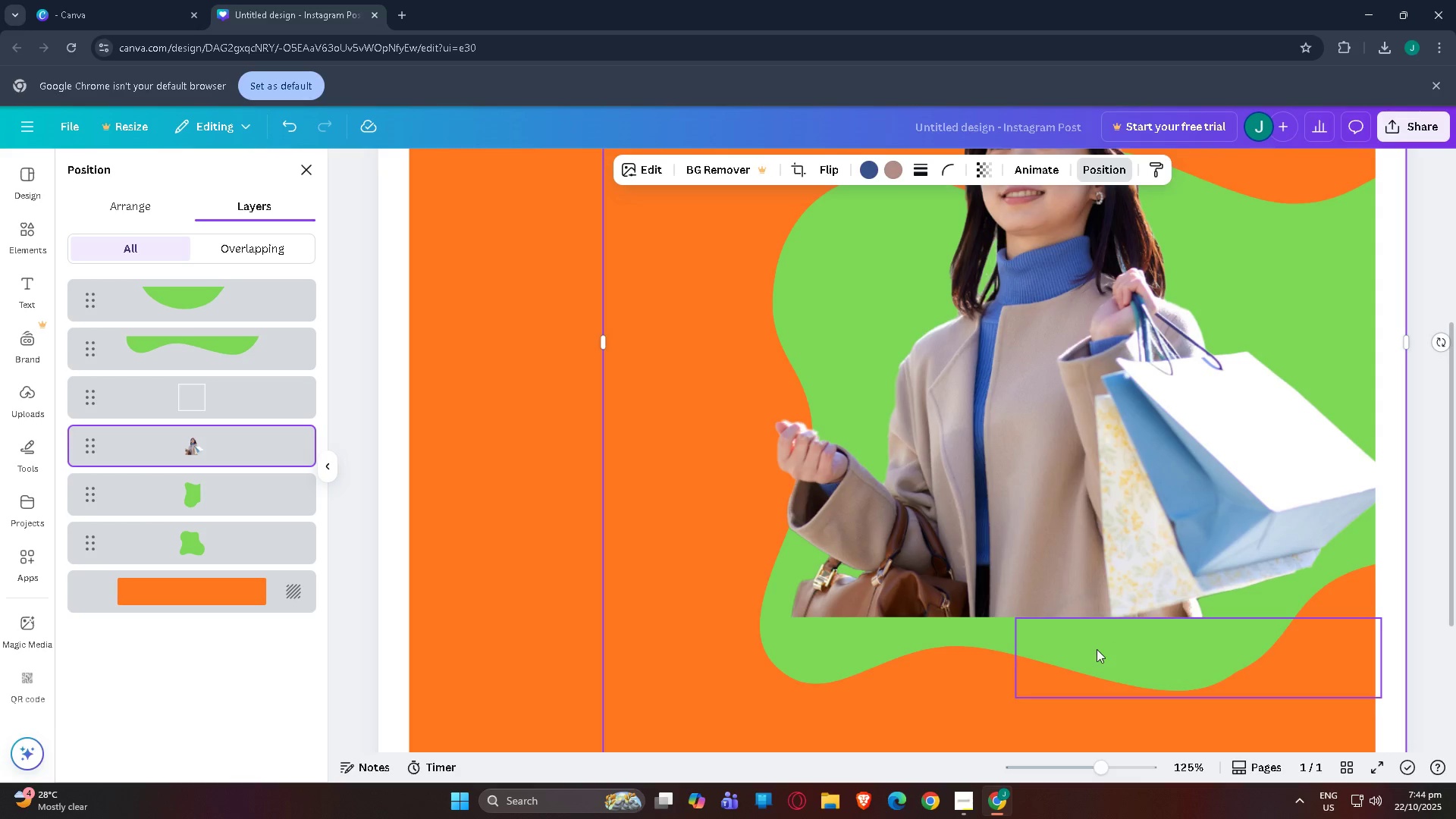 
left_click([1095, 649])
 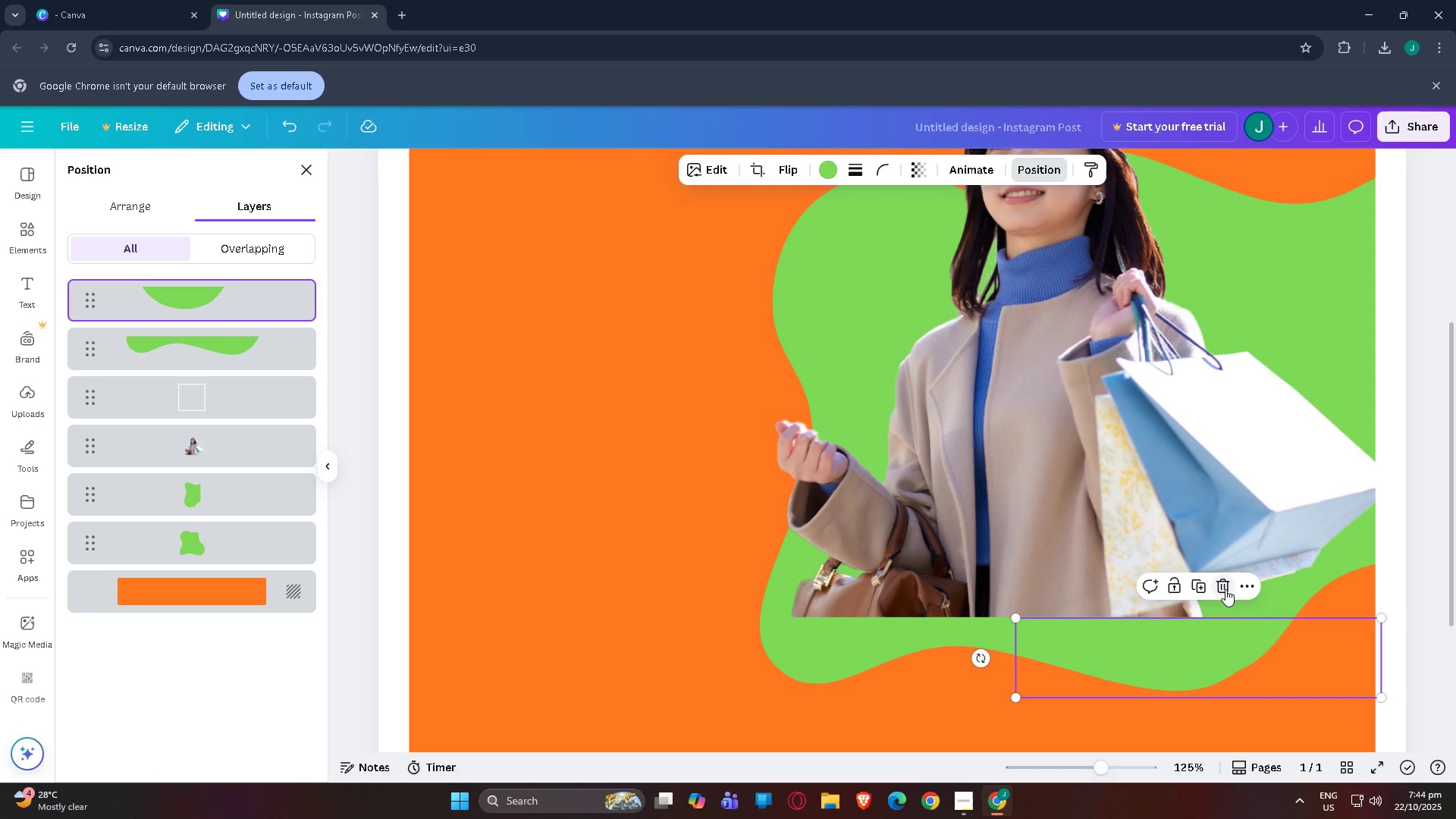 
left_click([1225, 589])
 